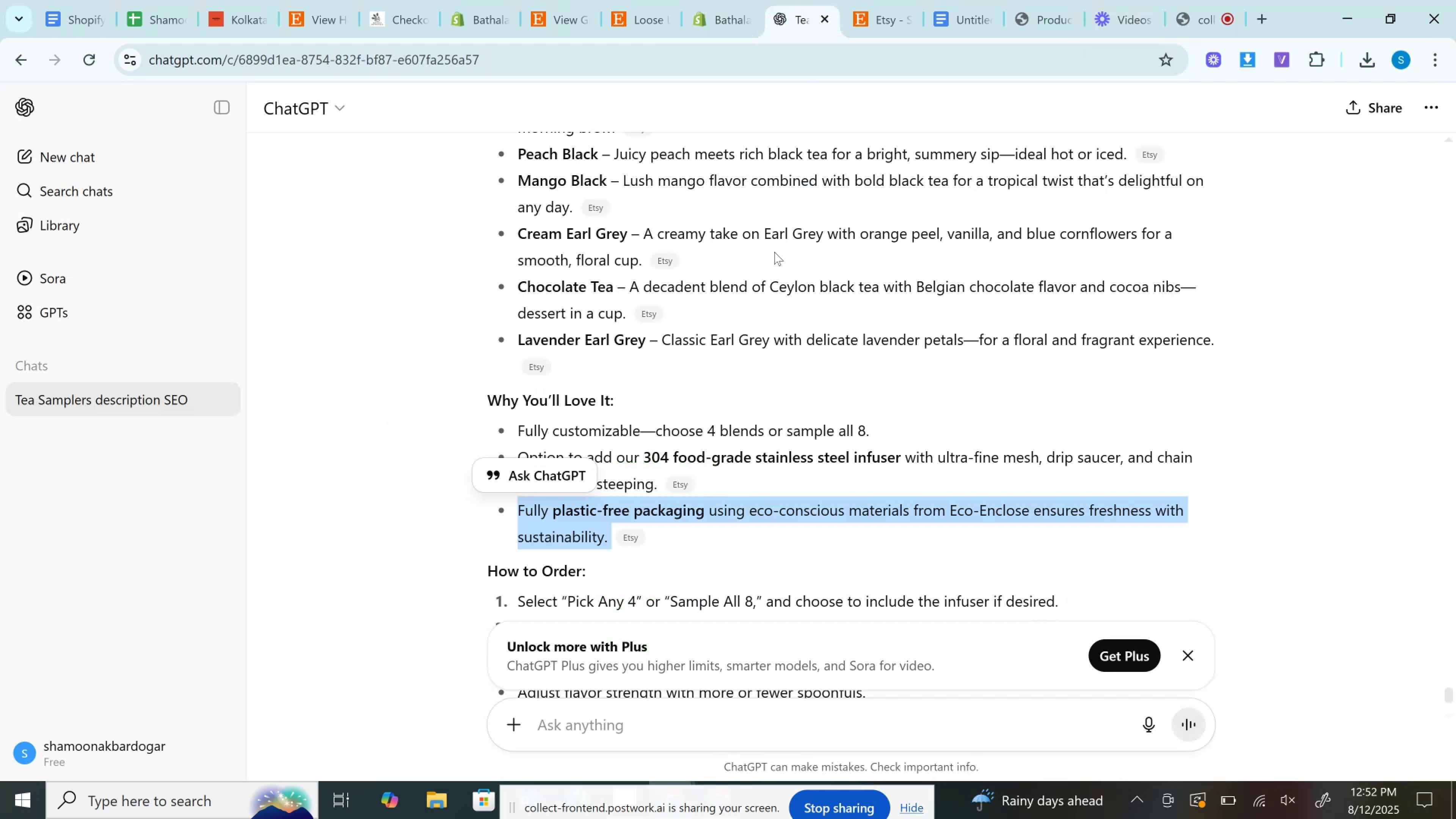 
scroll: coordinate [763, 315], scroll_direction: down, amount: 3.0
 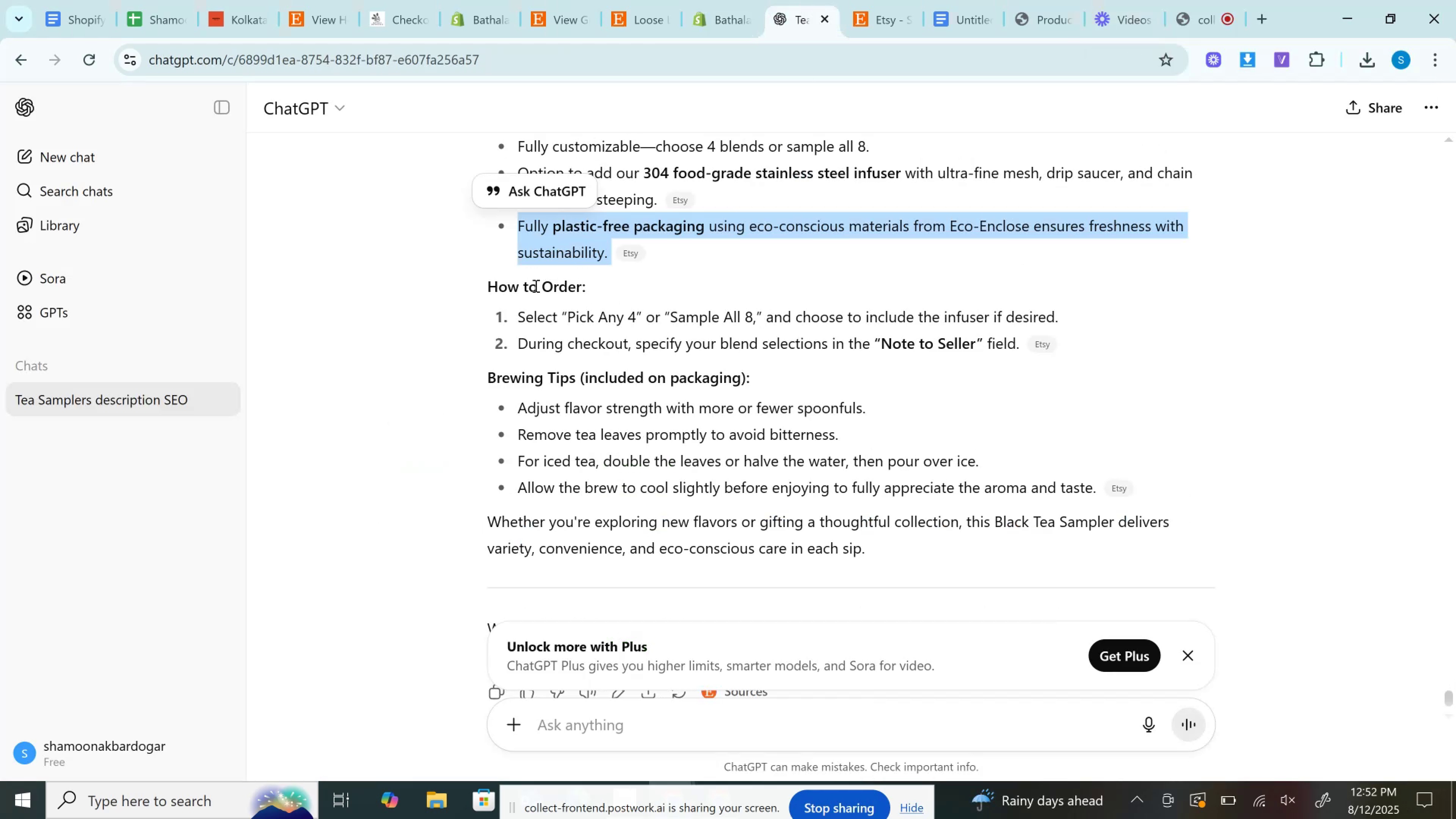 
left_click_drag(start_coordinate=[480, 284], to_coordinate=[627, 282])
 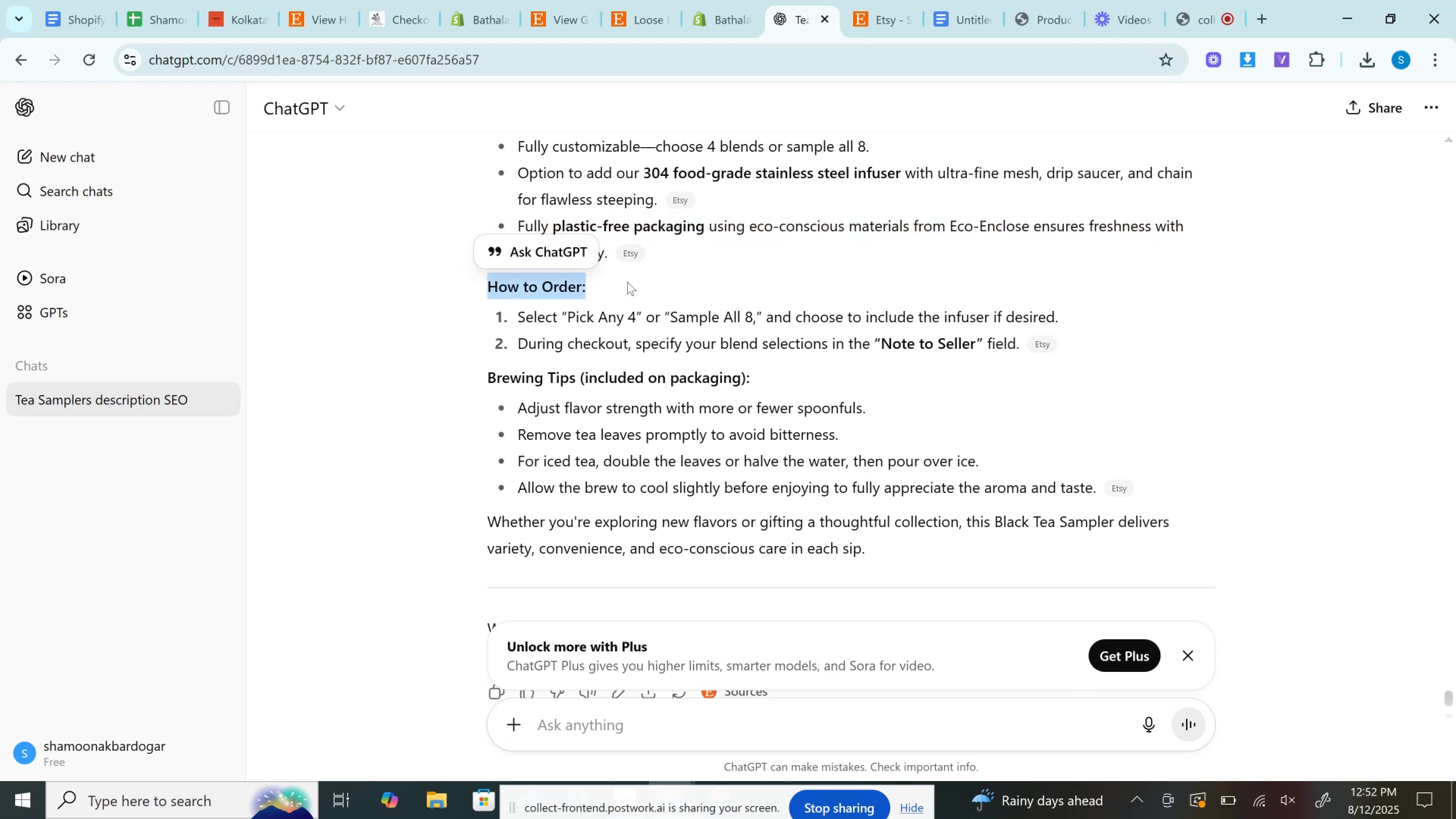 
key(Control+C)
 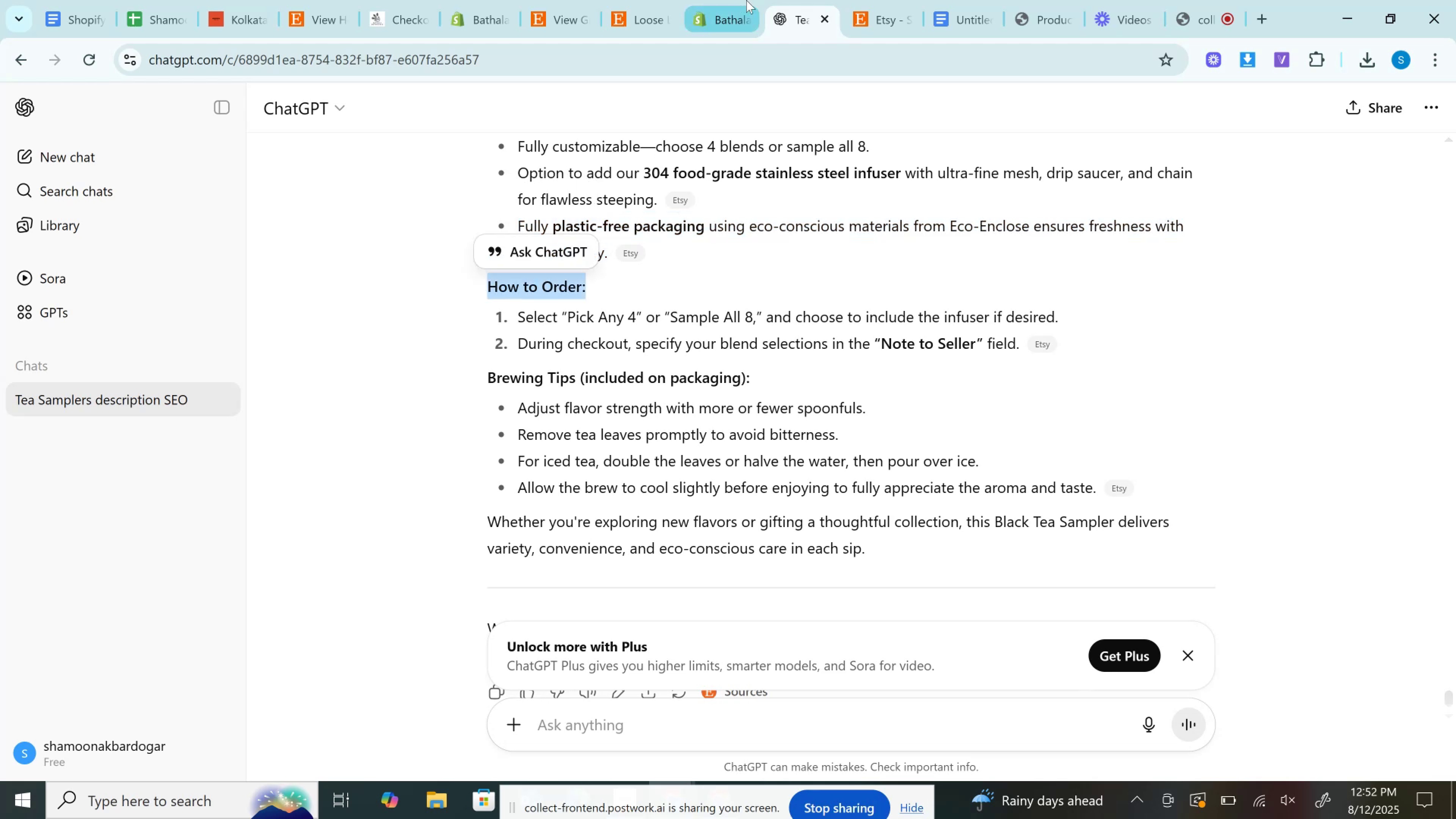 
left_click([750, 0])
 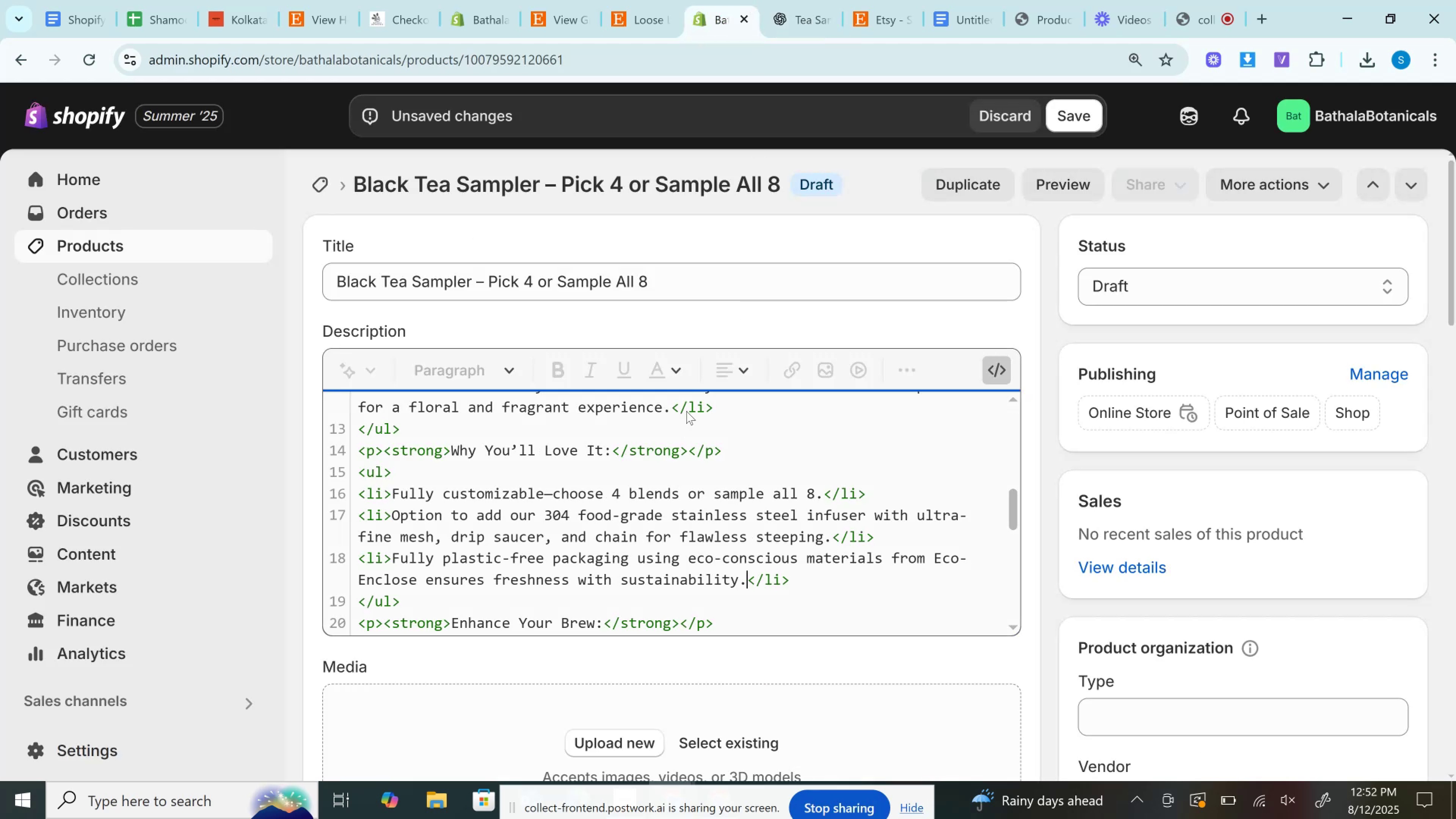 
scroll: coordinate [469, 522], scroll_direction: down, amount: 3.0
 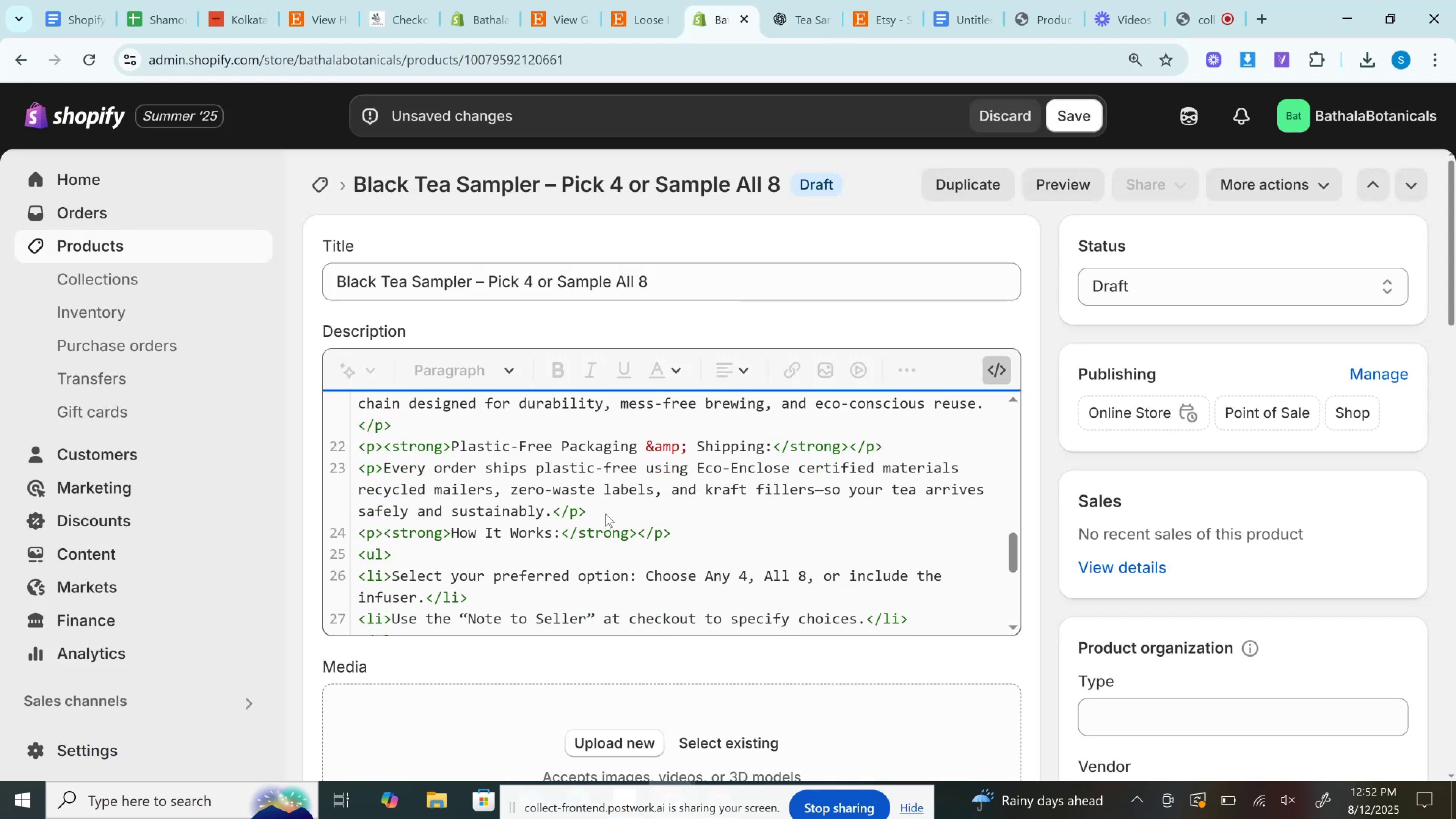 
left_click([820, 0])
 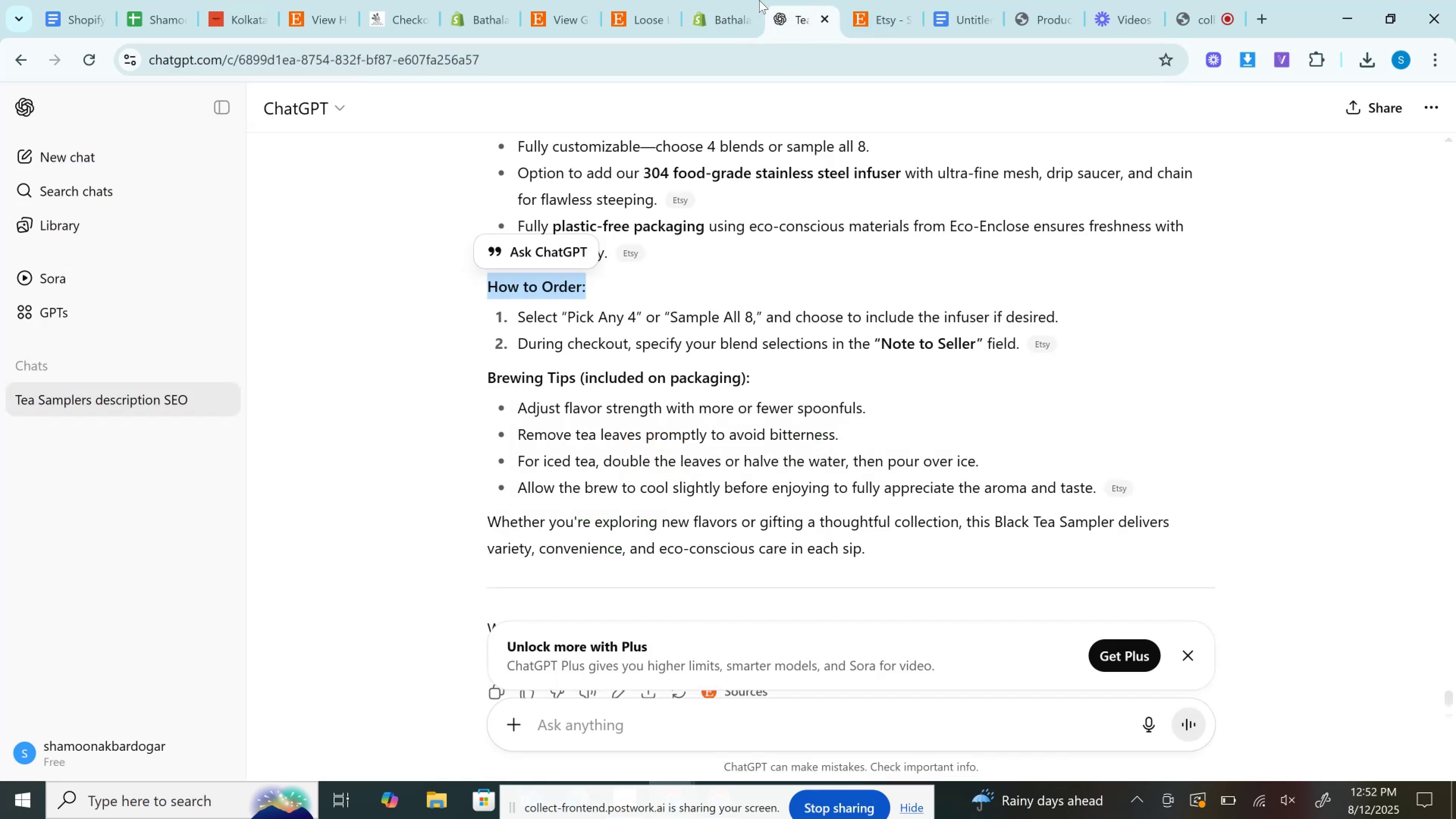 
left_click([738, 0])
 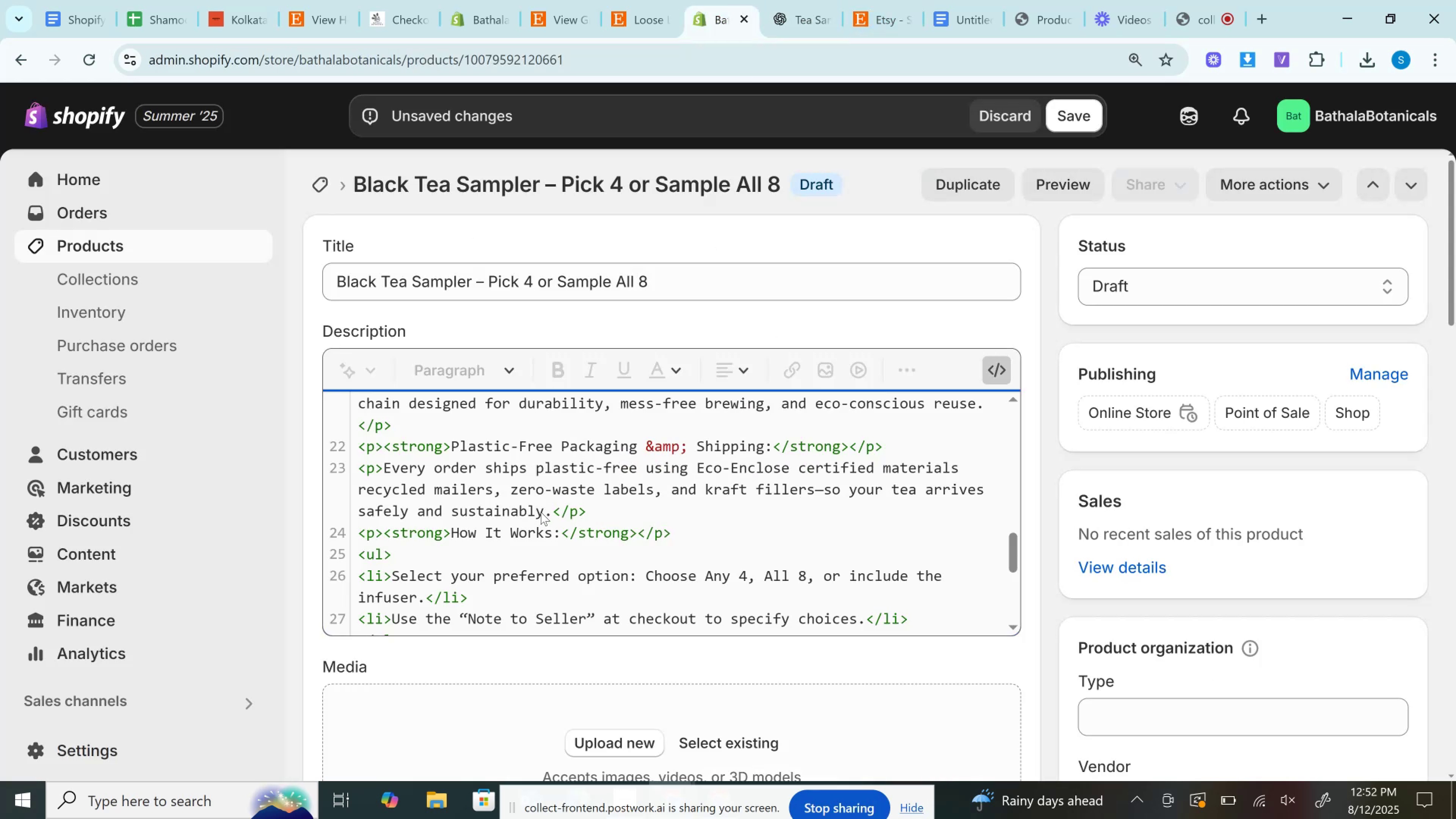 
scroll: coordinate [555, 542], scroll_direction: up, amount: 1.0
 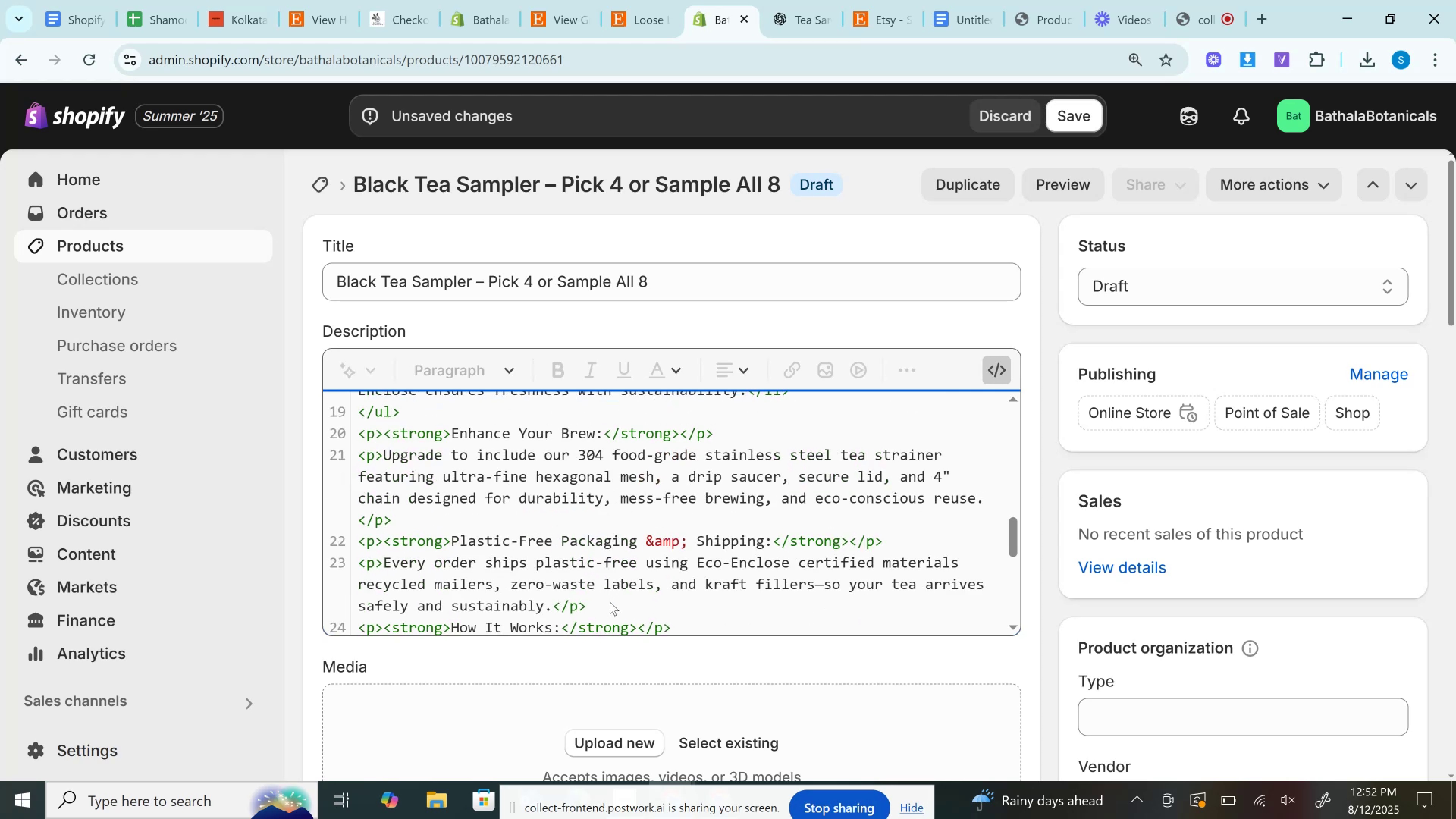 
left_click_drag(start_coordinate=[611, 607], to_coordinate=[341, 437])
 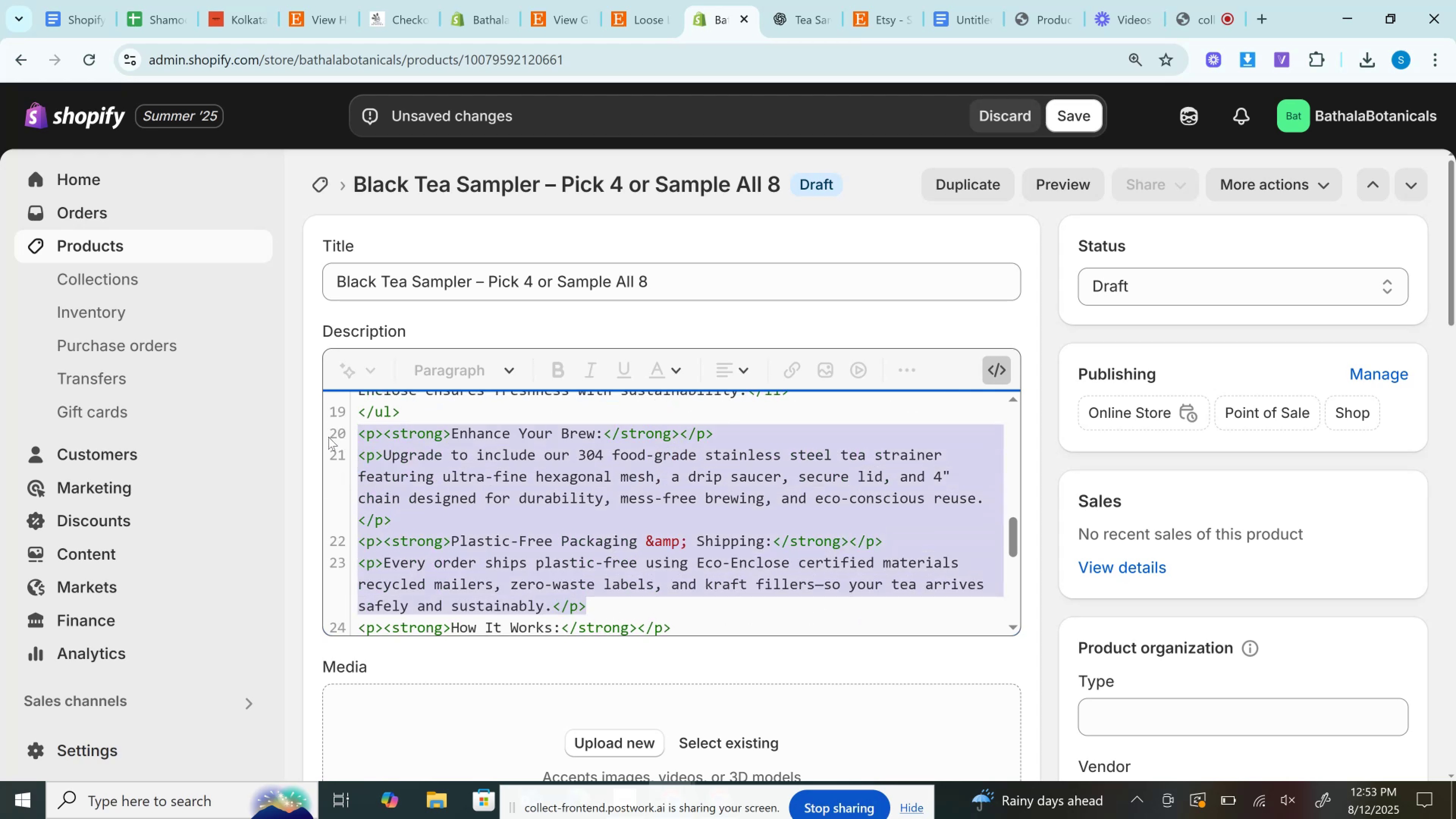 
key(Backspace)
 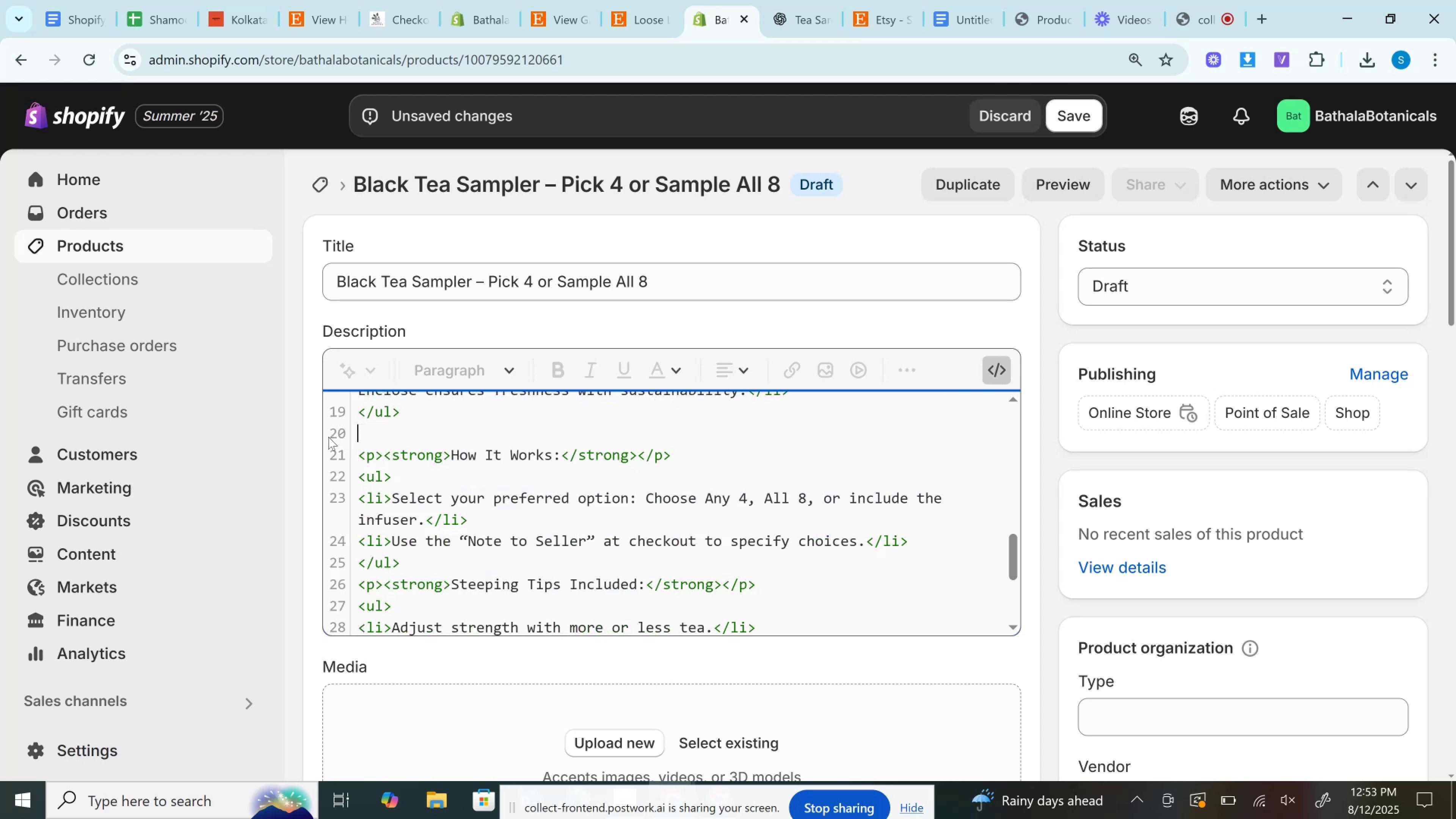 
key(Backspace)
 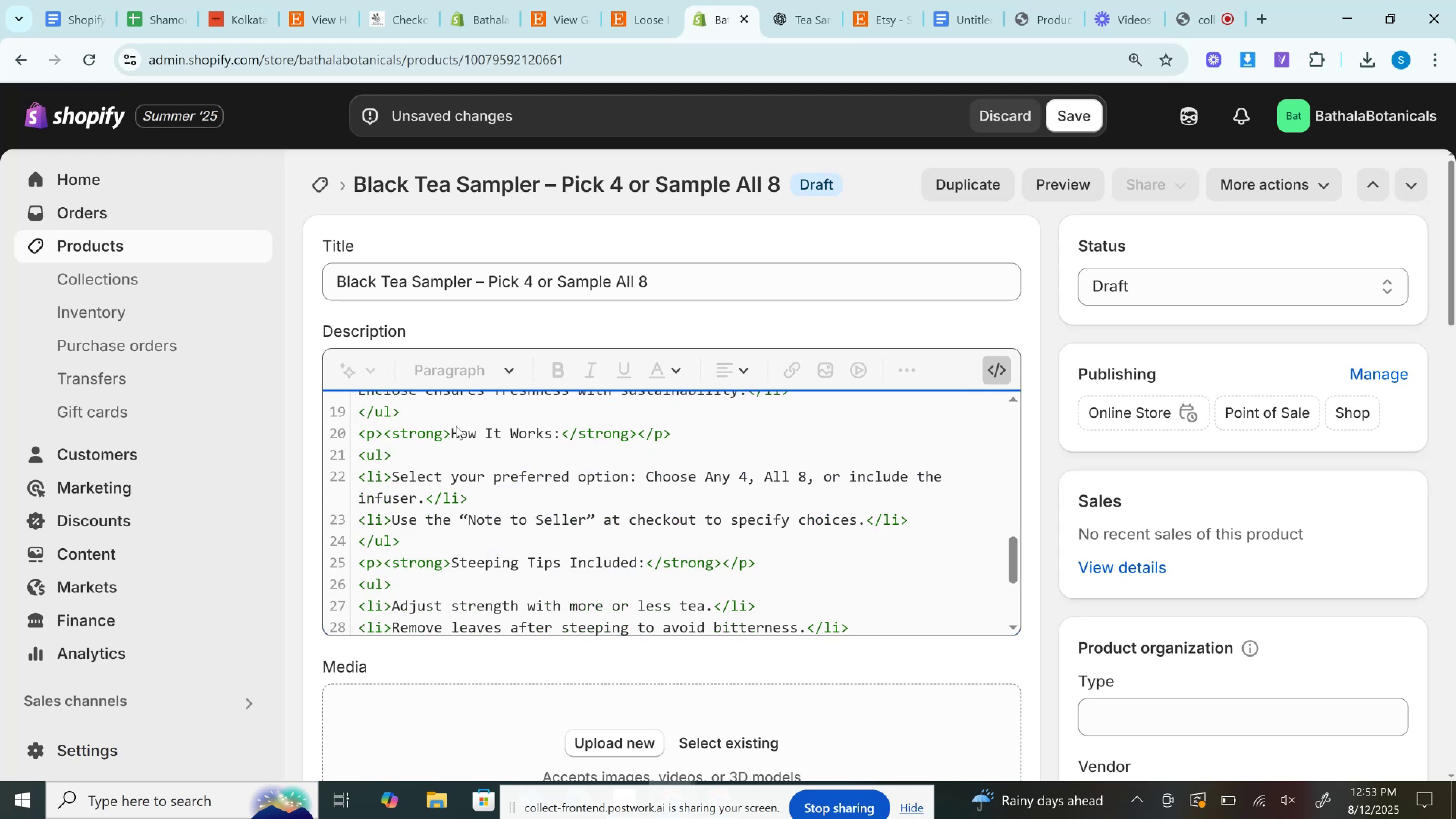 
left_click_drag(start_coordinate=[455, 434], to_coordinate=[561, 441])
 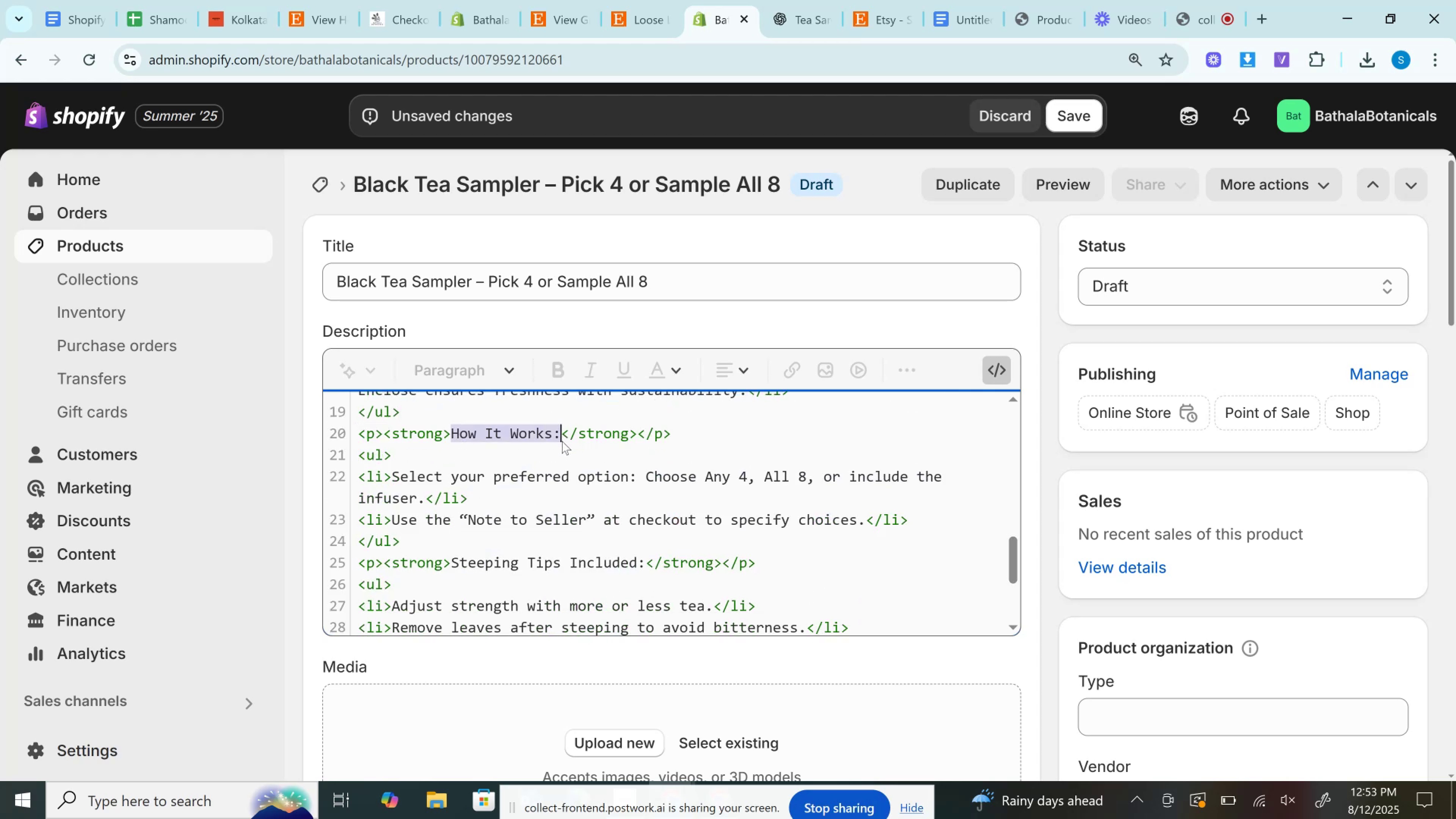 
key(Control+V)
 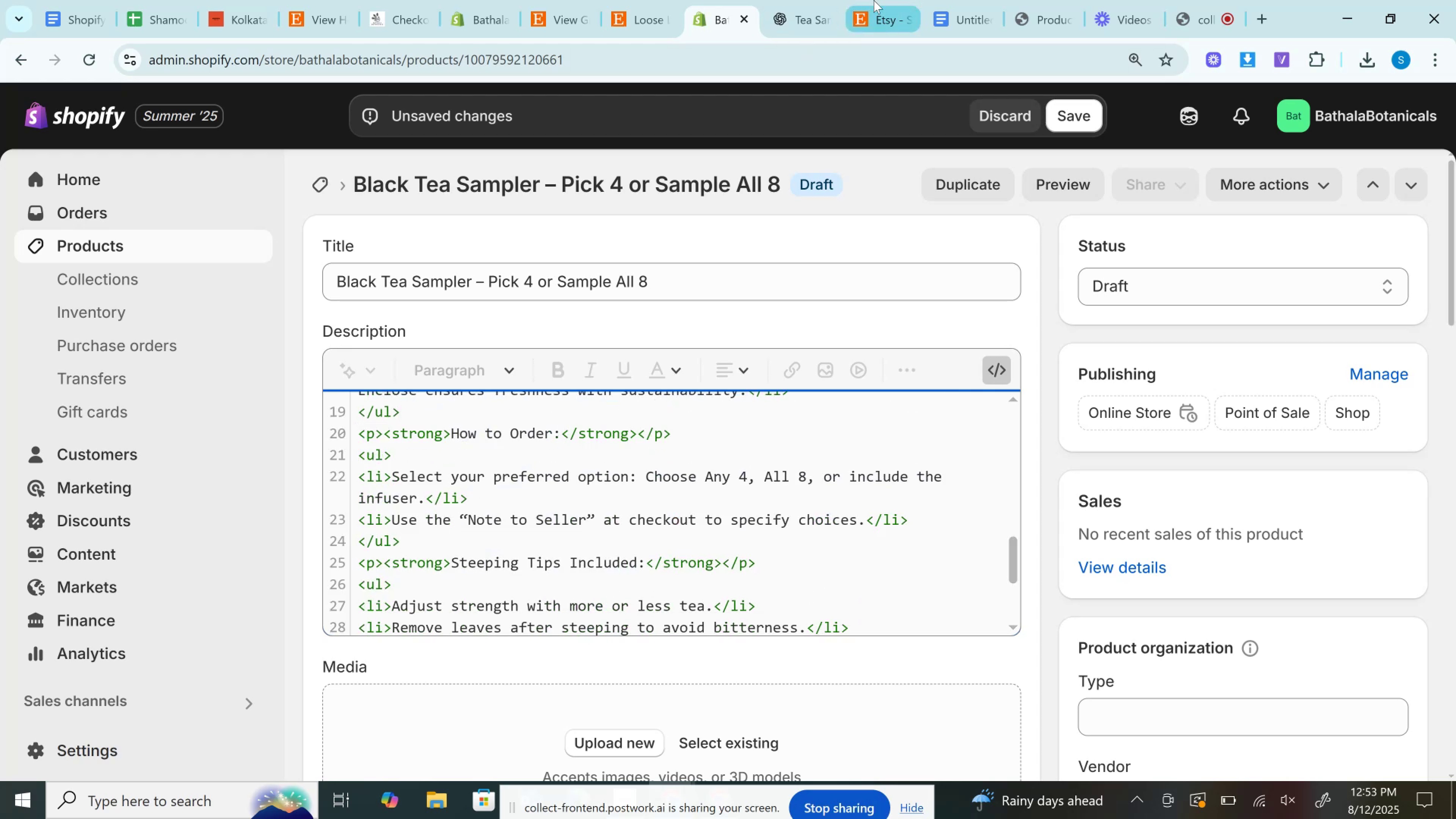 
left_click([814, 2])
 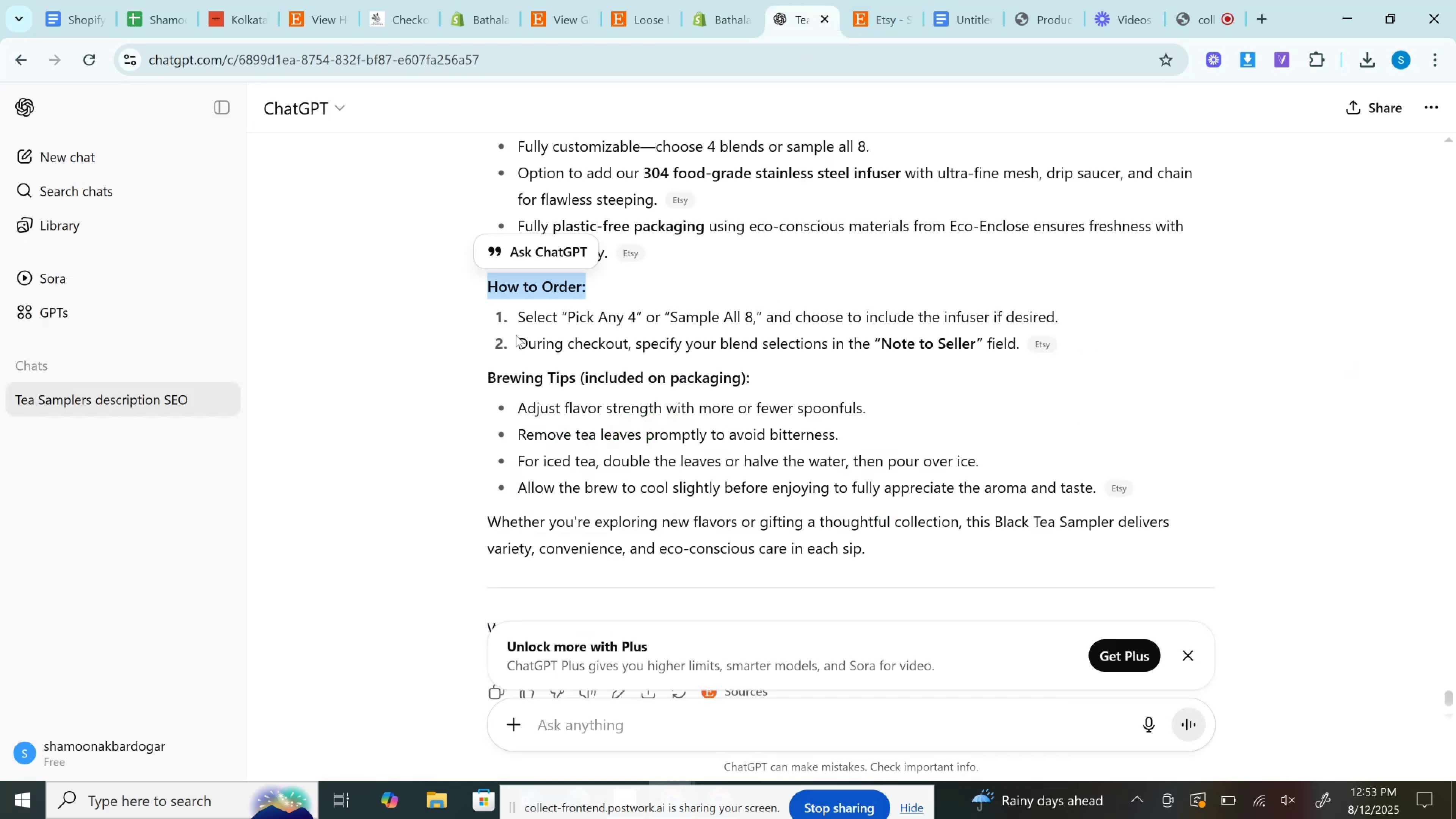 
left_click_drag(start_coordinate=[519, 314], to_coordinate=[1136, 314])
 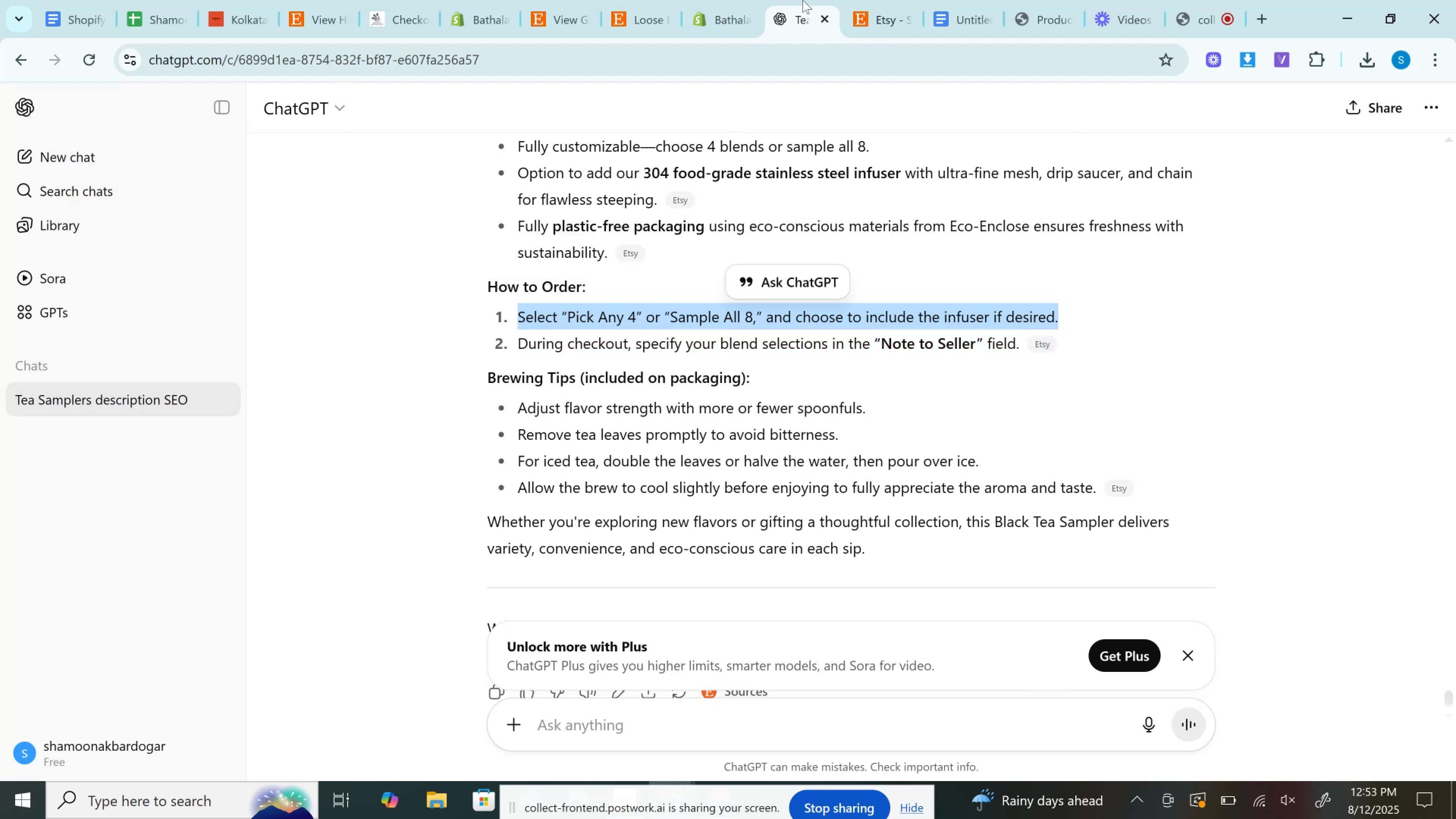 
key(Control+C)
 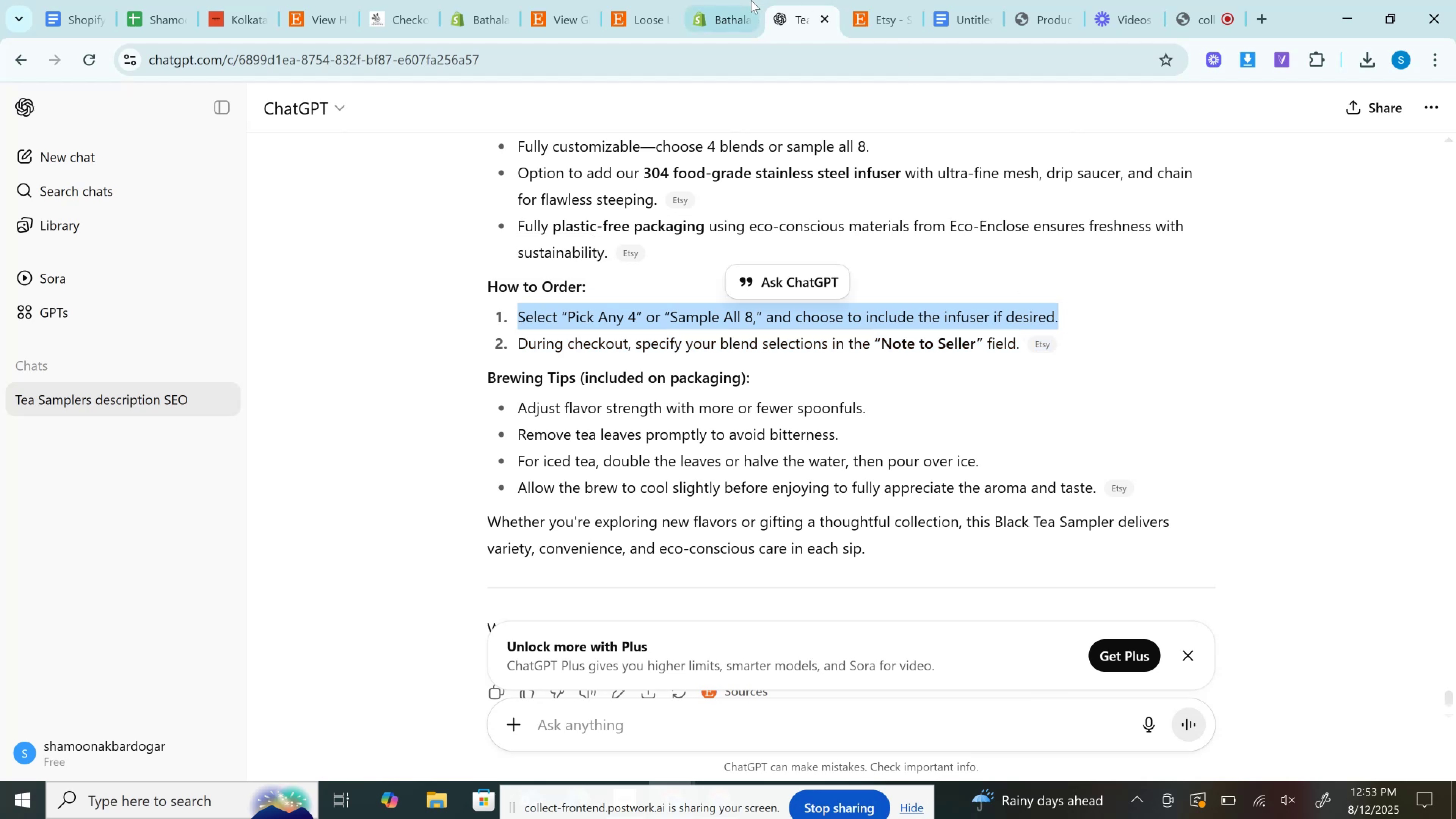 
left_click([742, 0])
 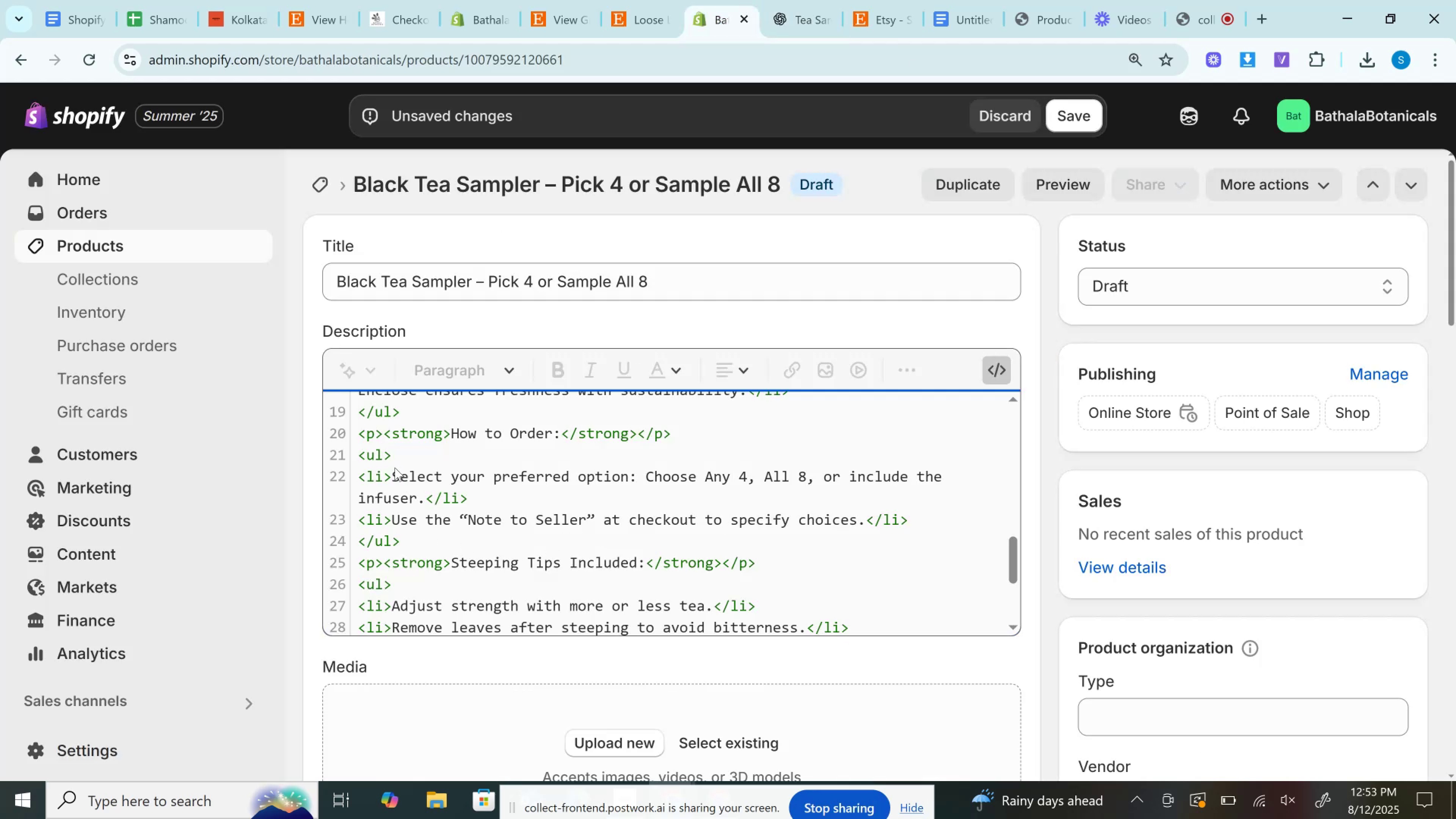 
left_click_drag(start_coordinate=[394, 475], to_coordinate=[424, 504])
 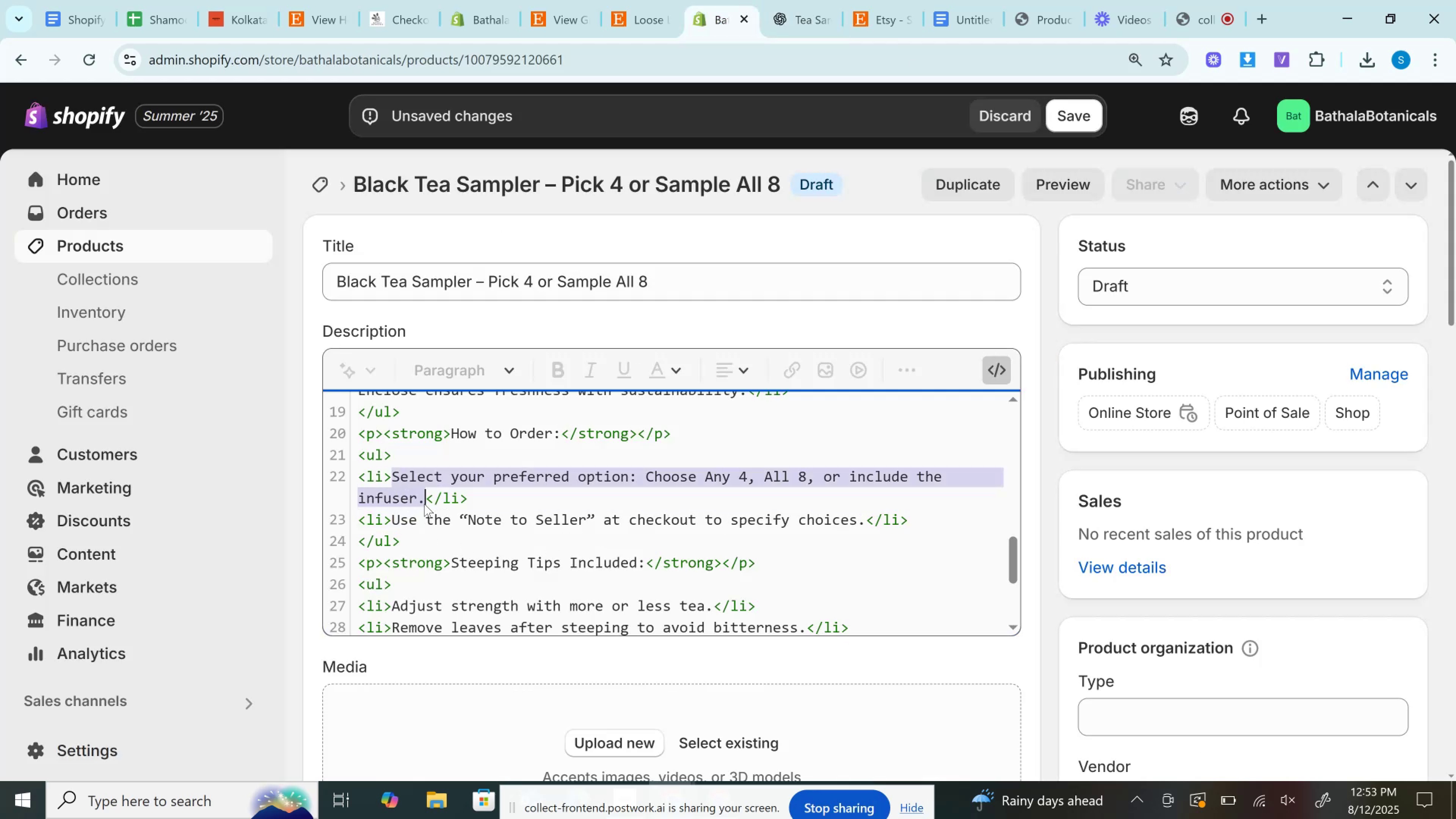 
key(Control+V)
 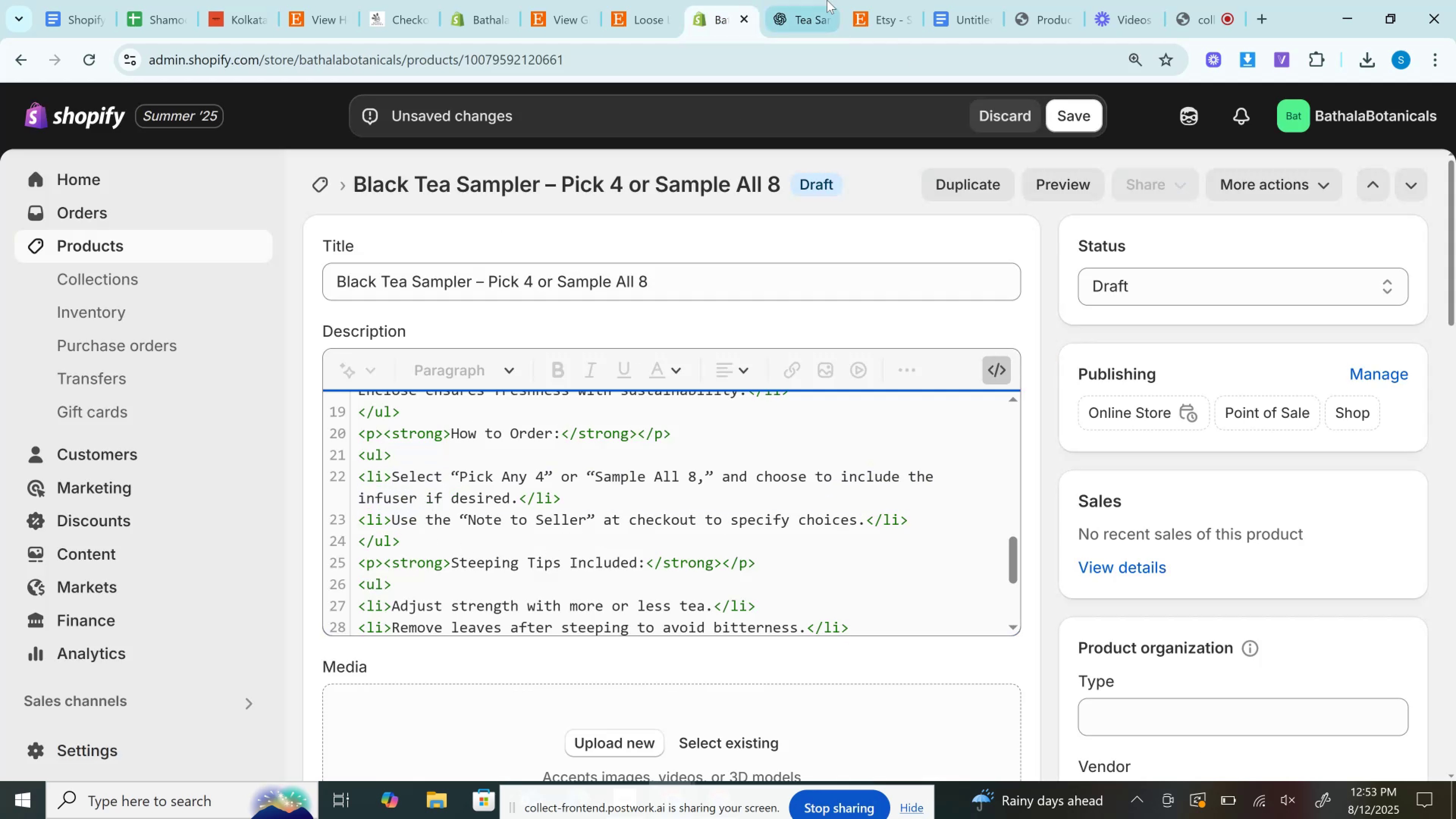 
left_click([817, 0])
 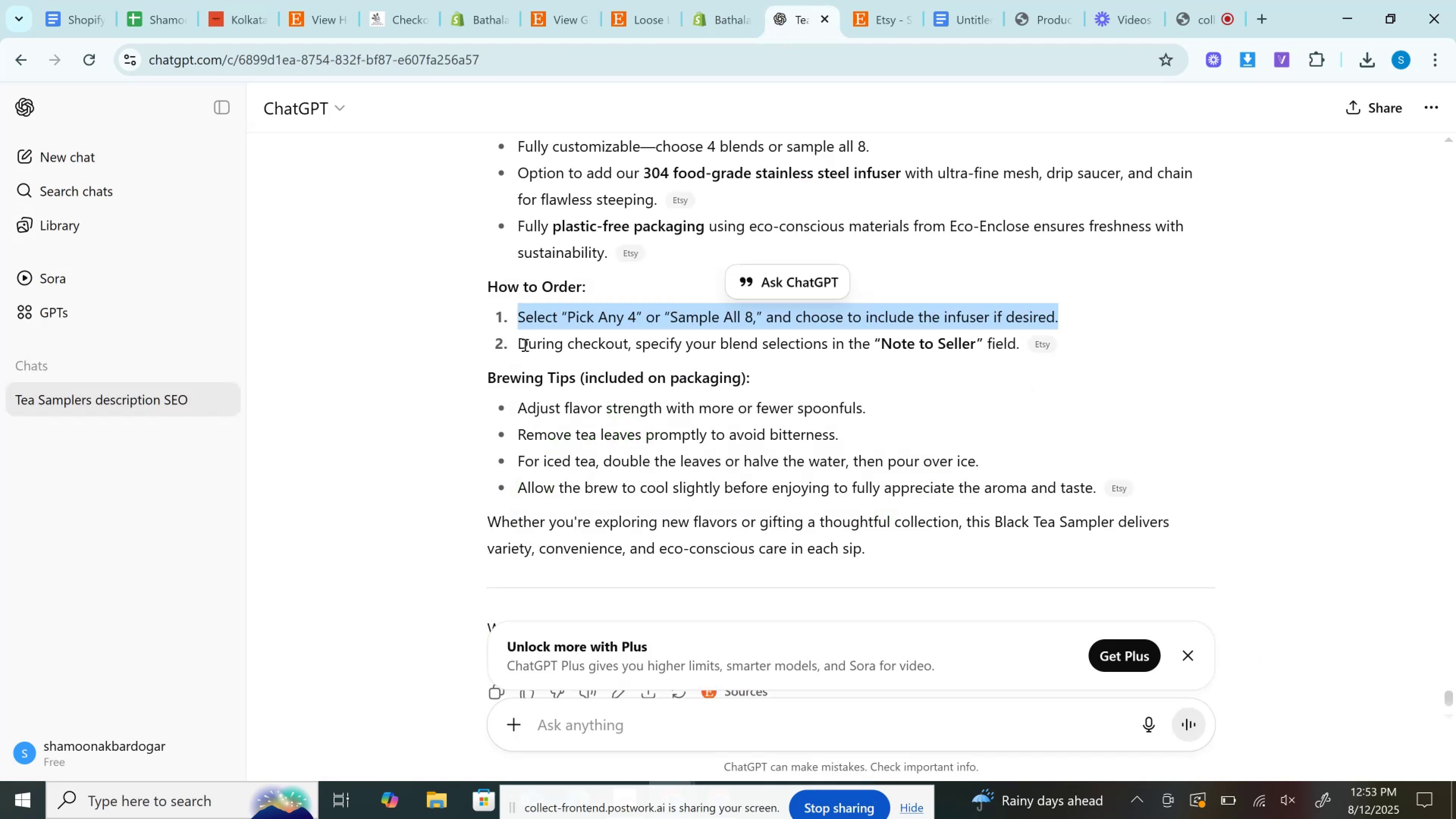 
left_click_drag(start_coordinate=[519, 345], to_coordinate=[1019, 350])
 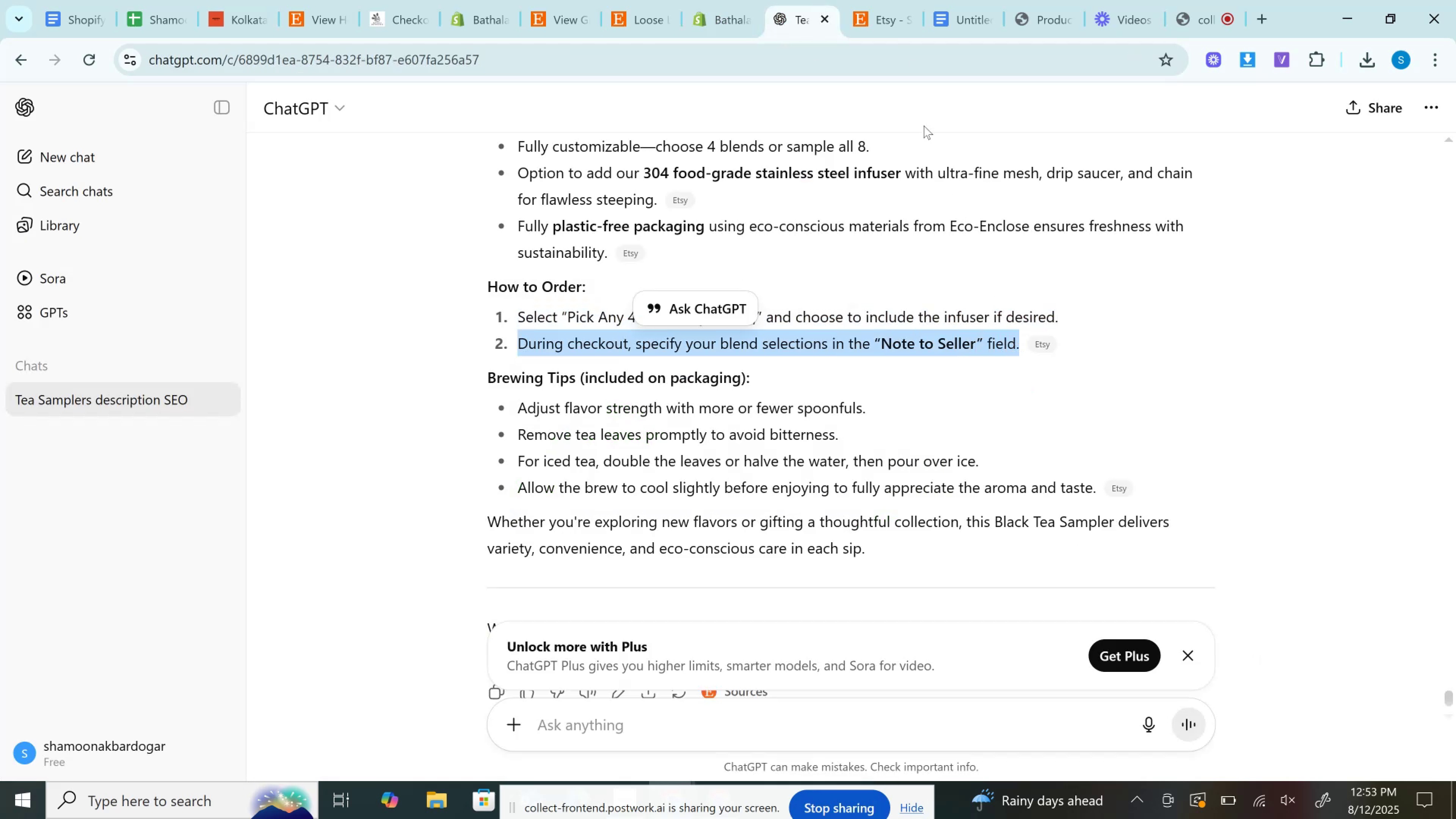 
key(Control+C)
 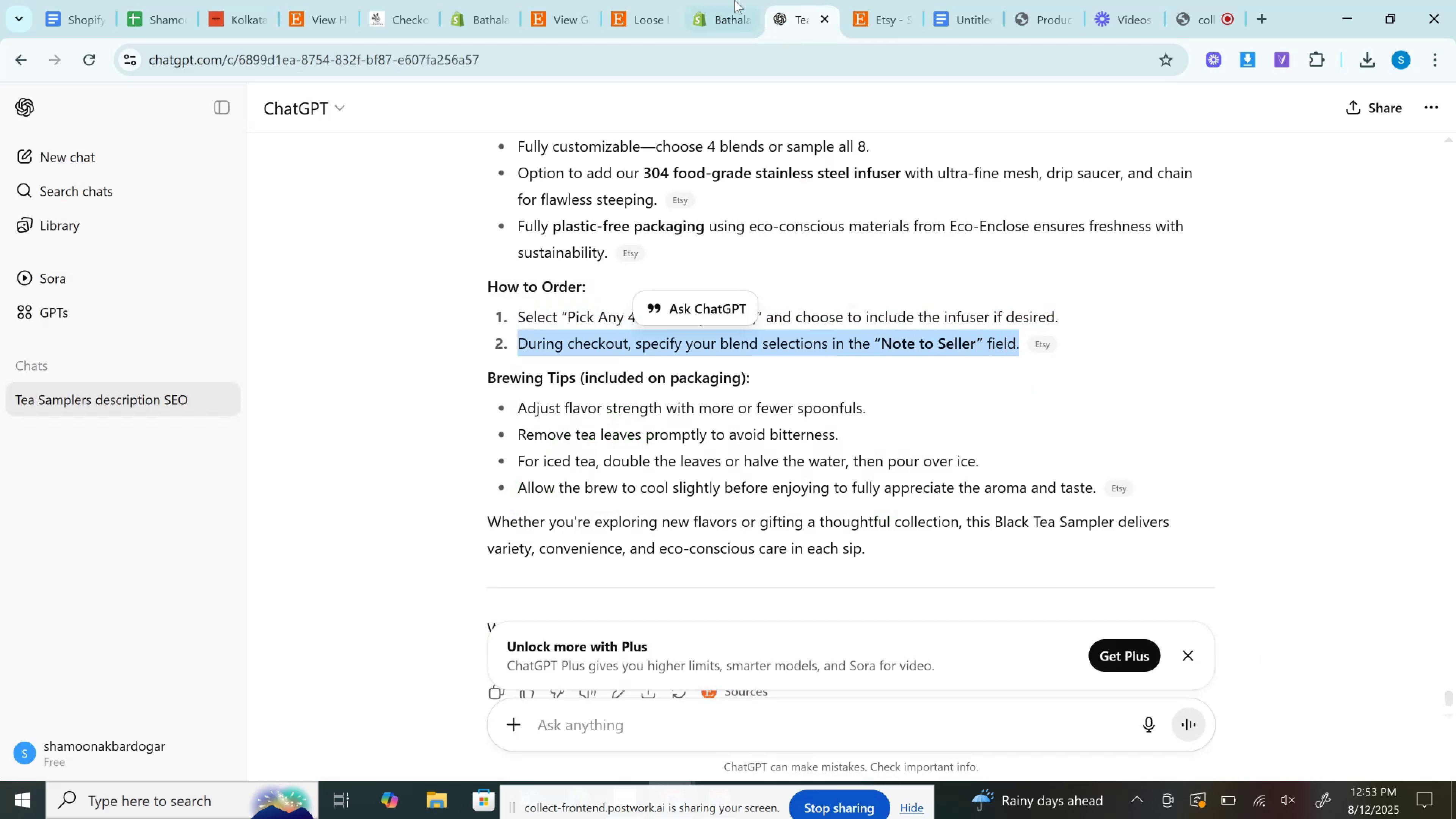 
left_click([734, 0])
 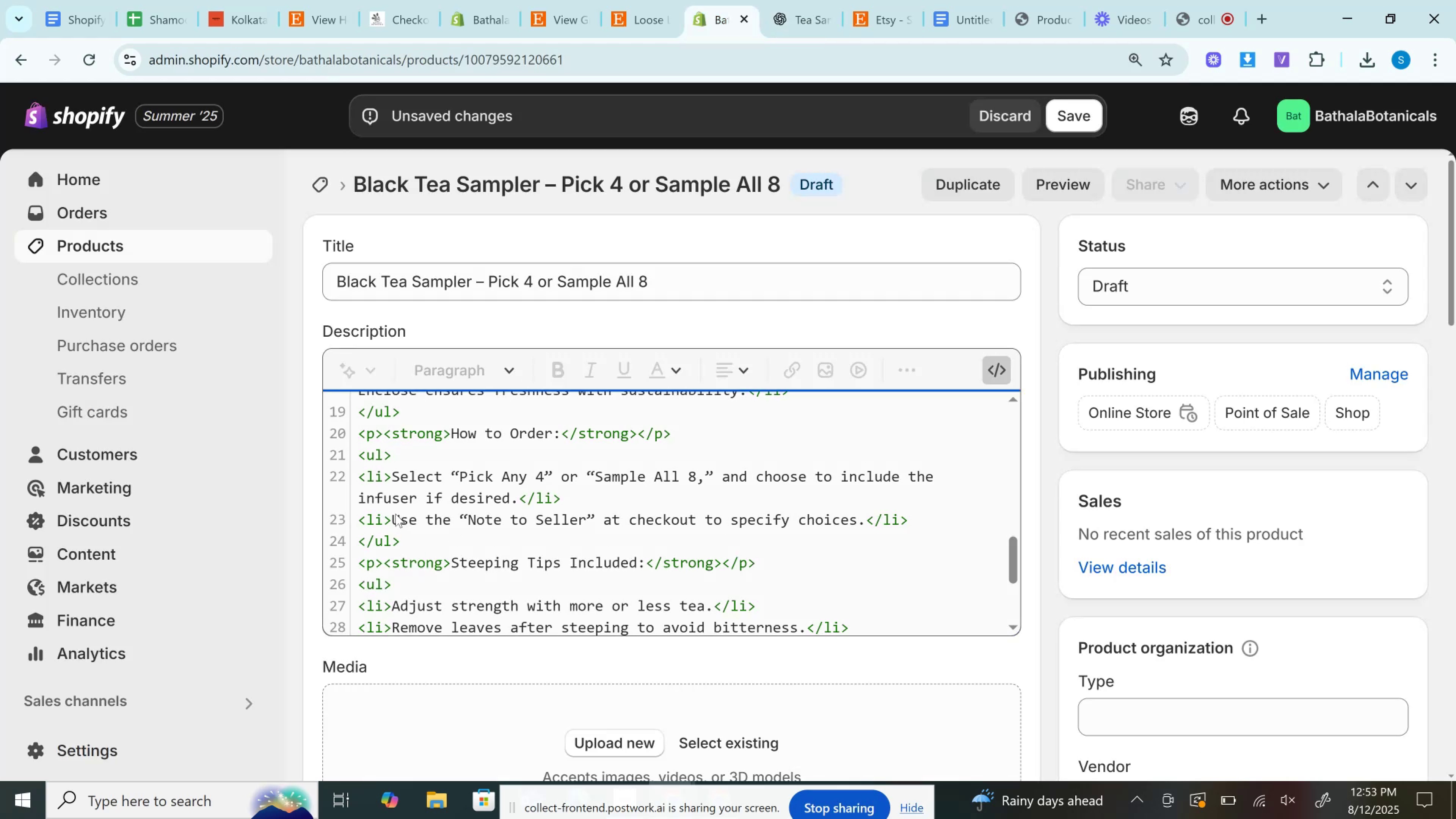 
left_click_drag(start_coordinate=[392, 518], to_coordinate=[868, 520])
 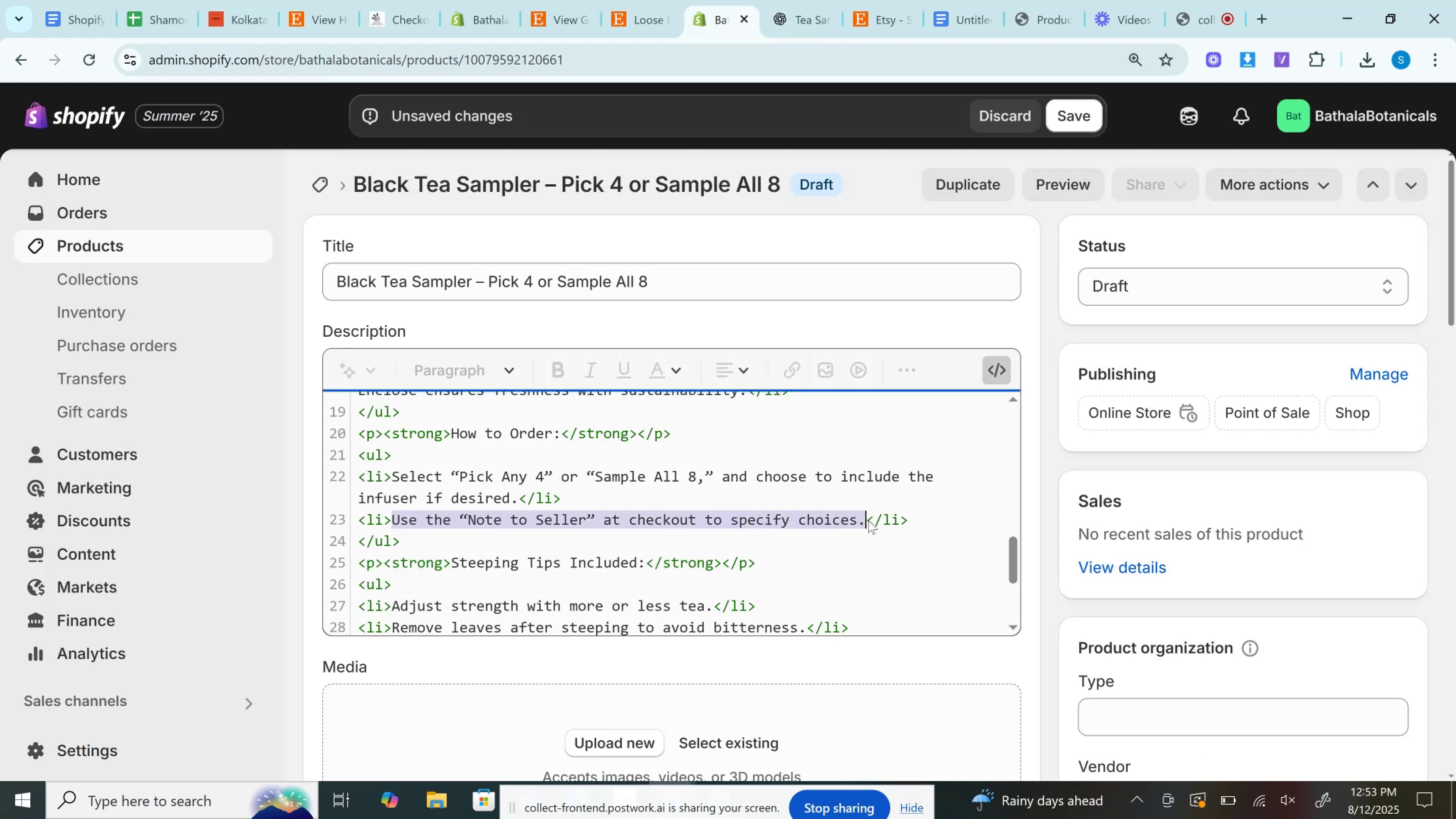 
key(Control+V)
 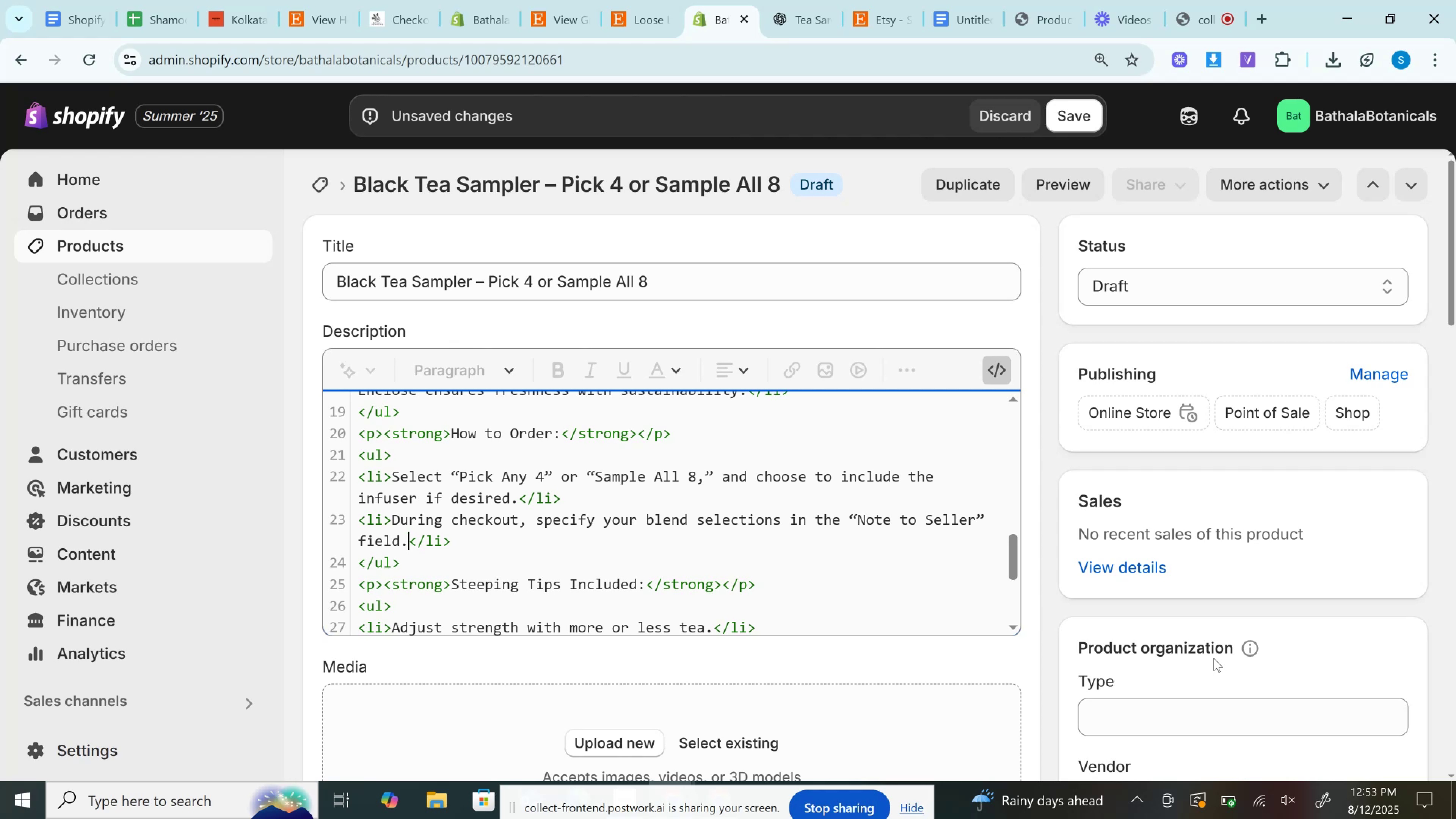 
wait(42.51)
 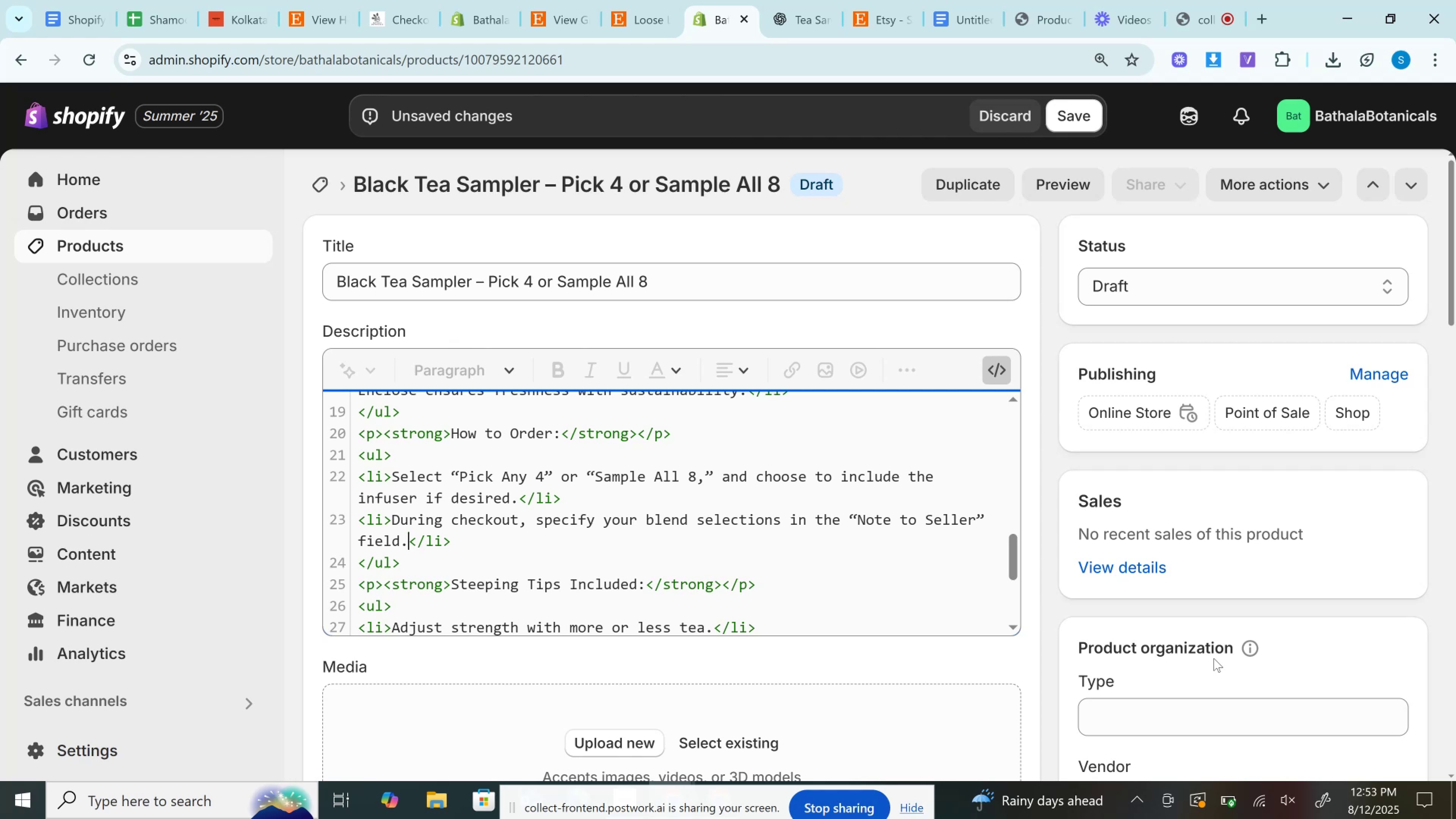 
left_click([779, 0])
 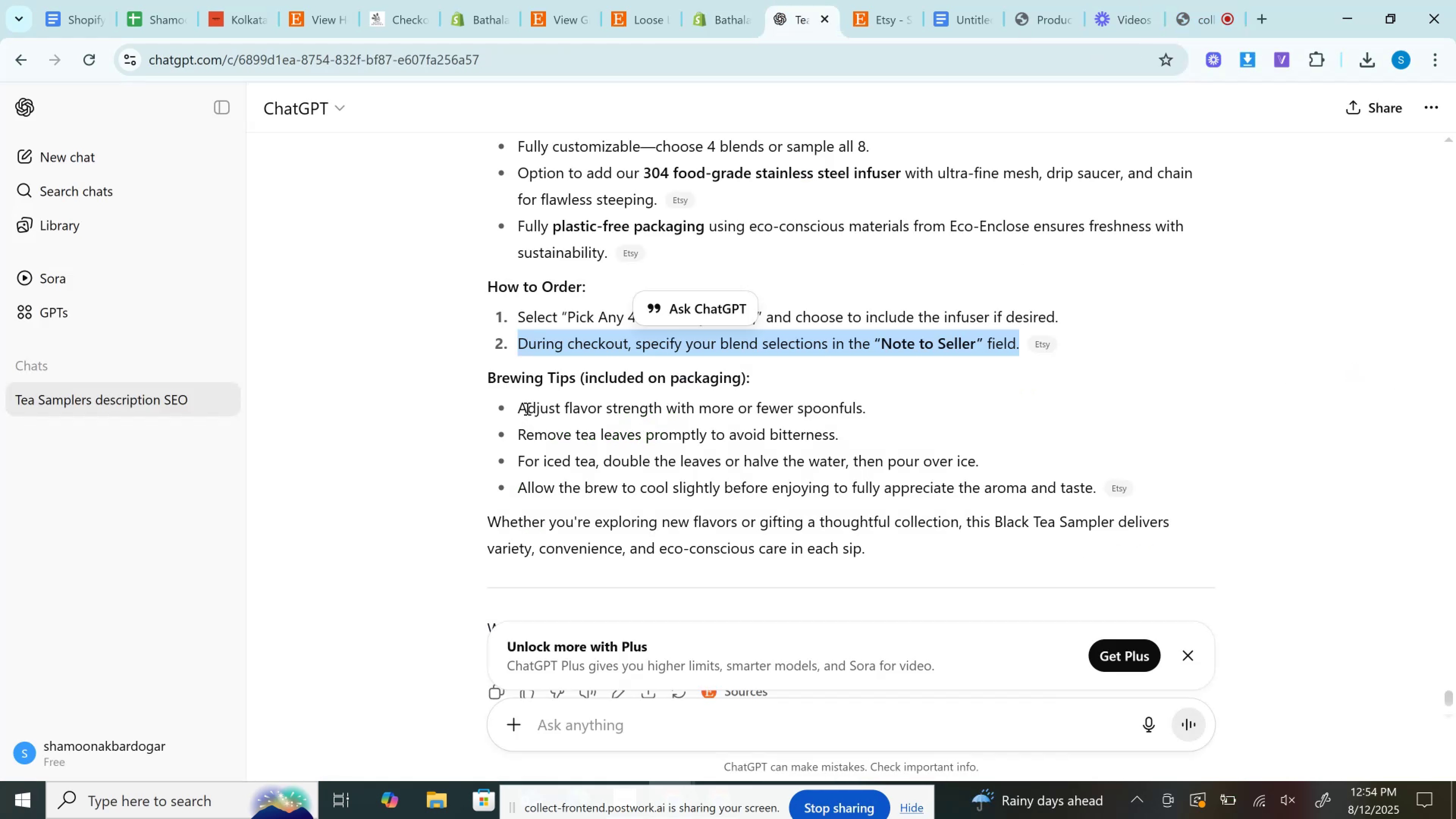 
left_click_drag(start_coordinate=[519, 408], to_coordinate=[898, 408])
 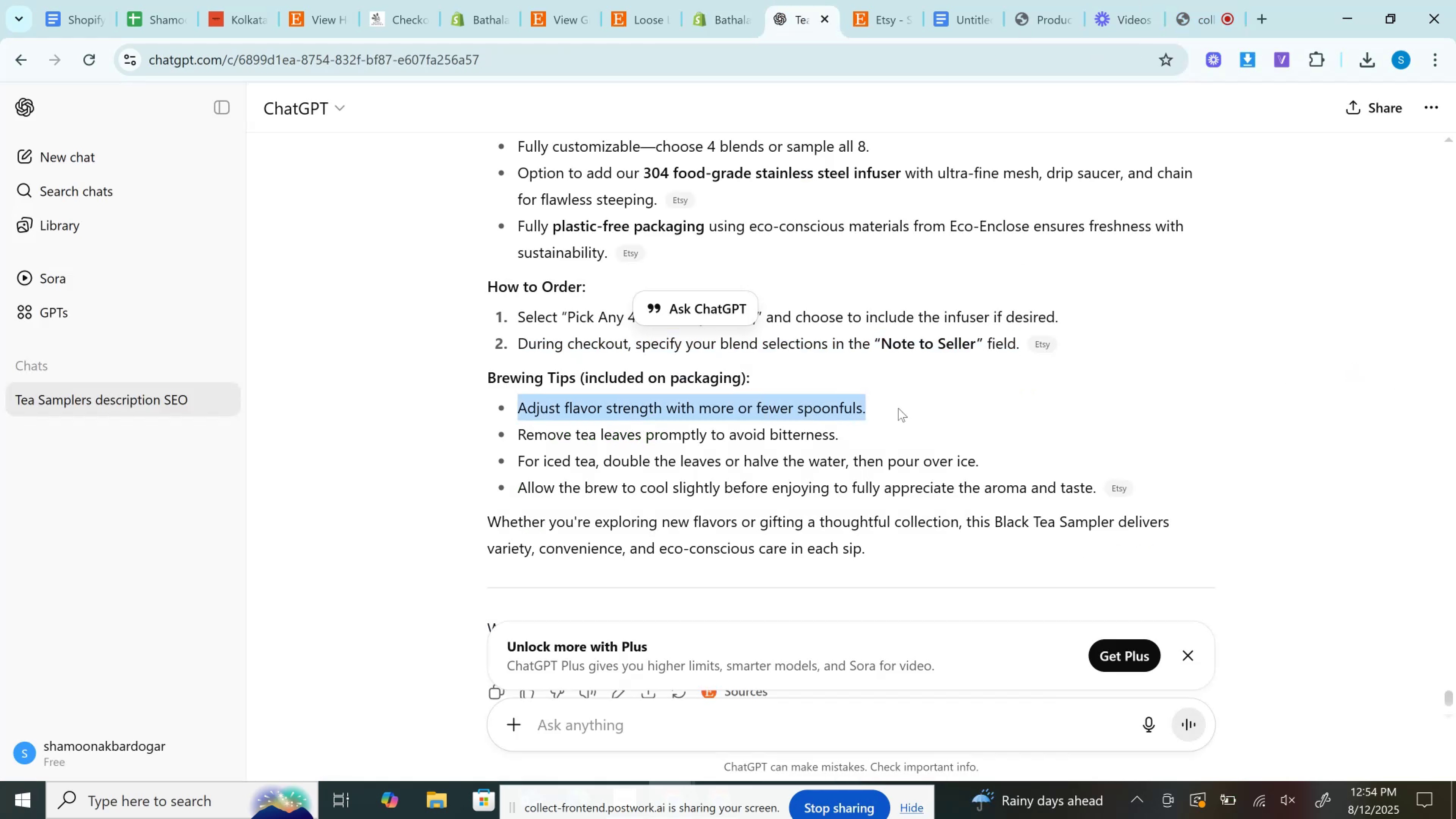 
key(Control+C)
 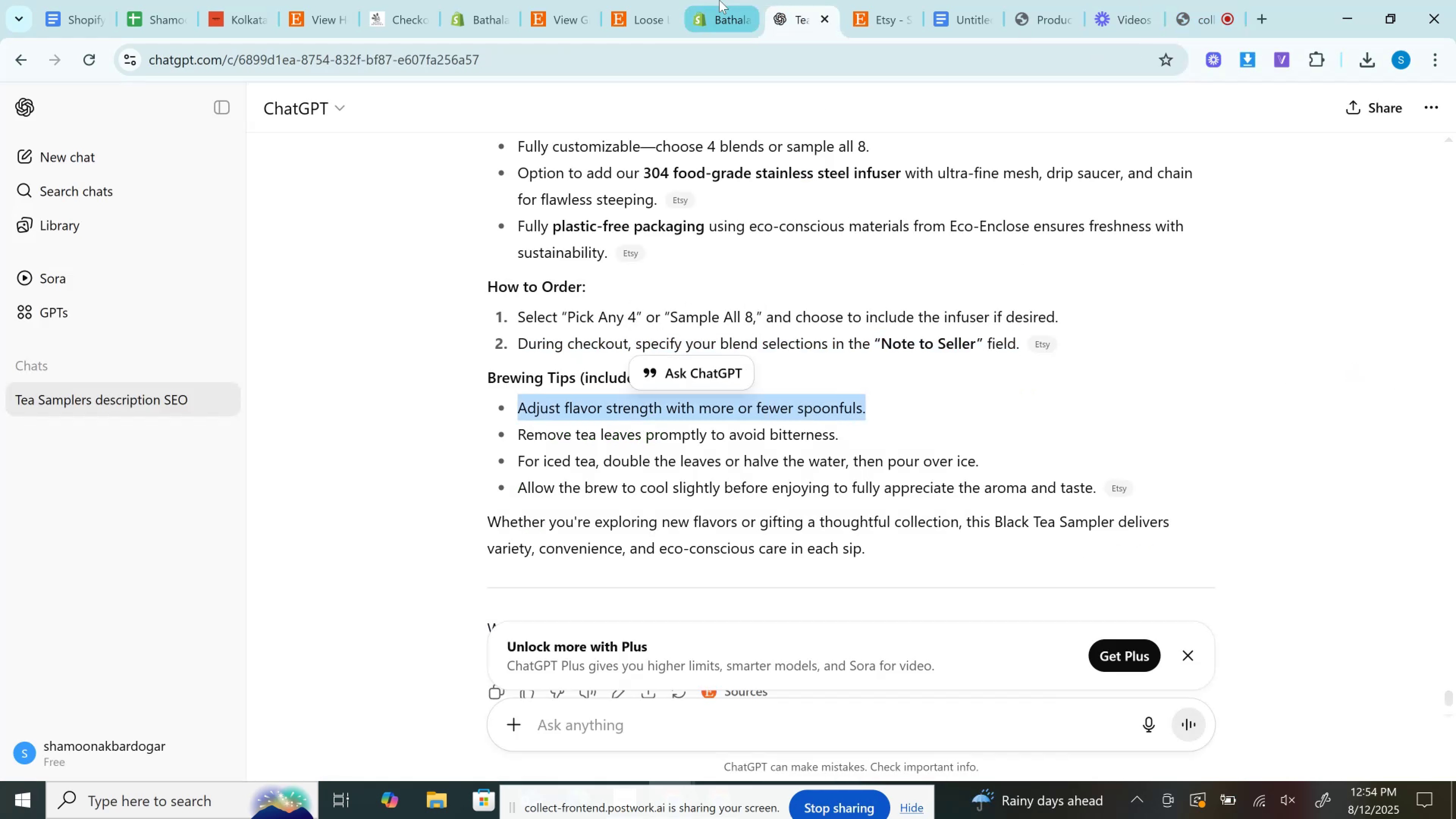 
left_click([719, 0])
 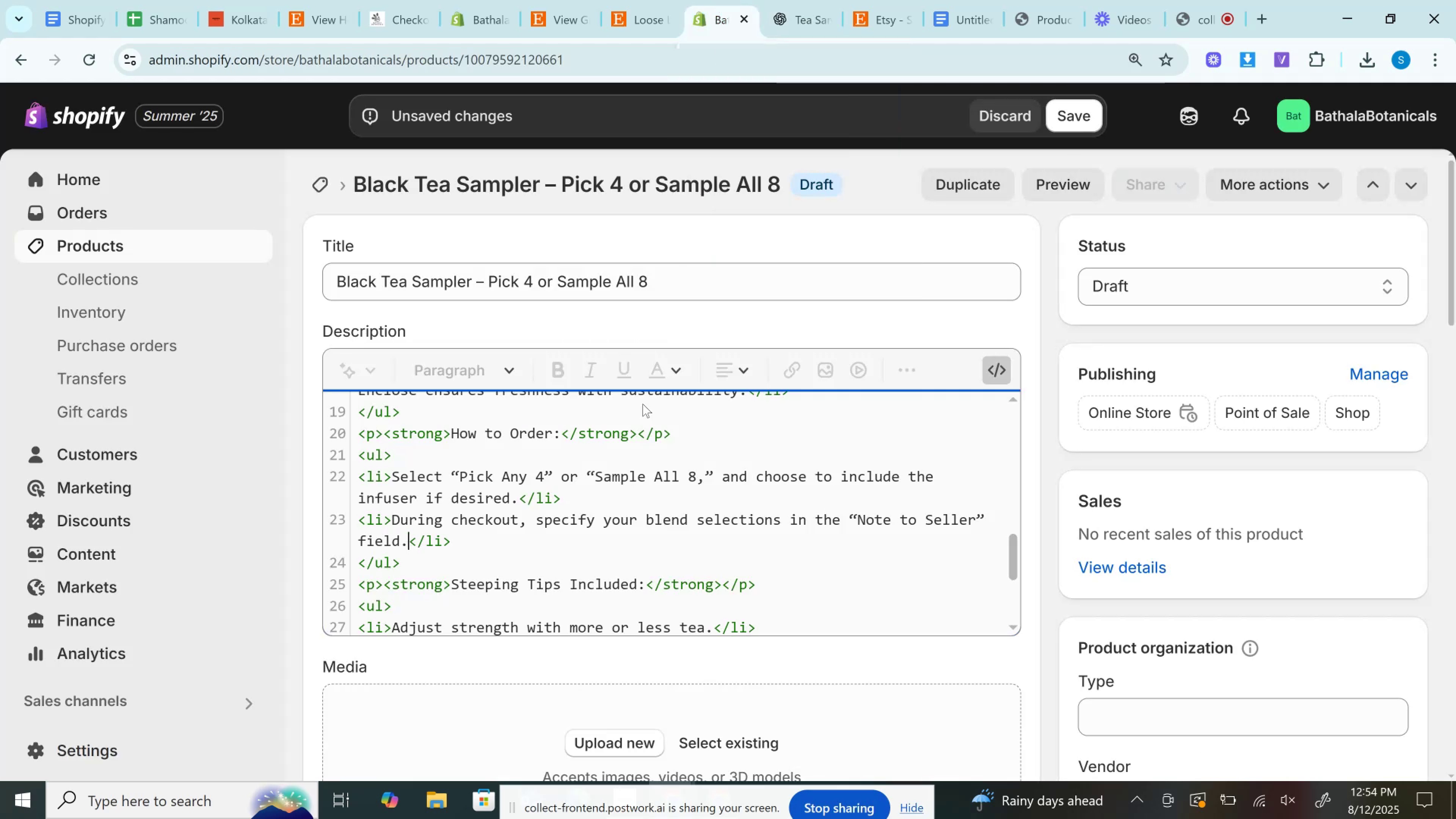 
scroll: coordinate [628, 488], scroll_direction: down, amount: 1.0
 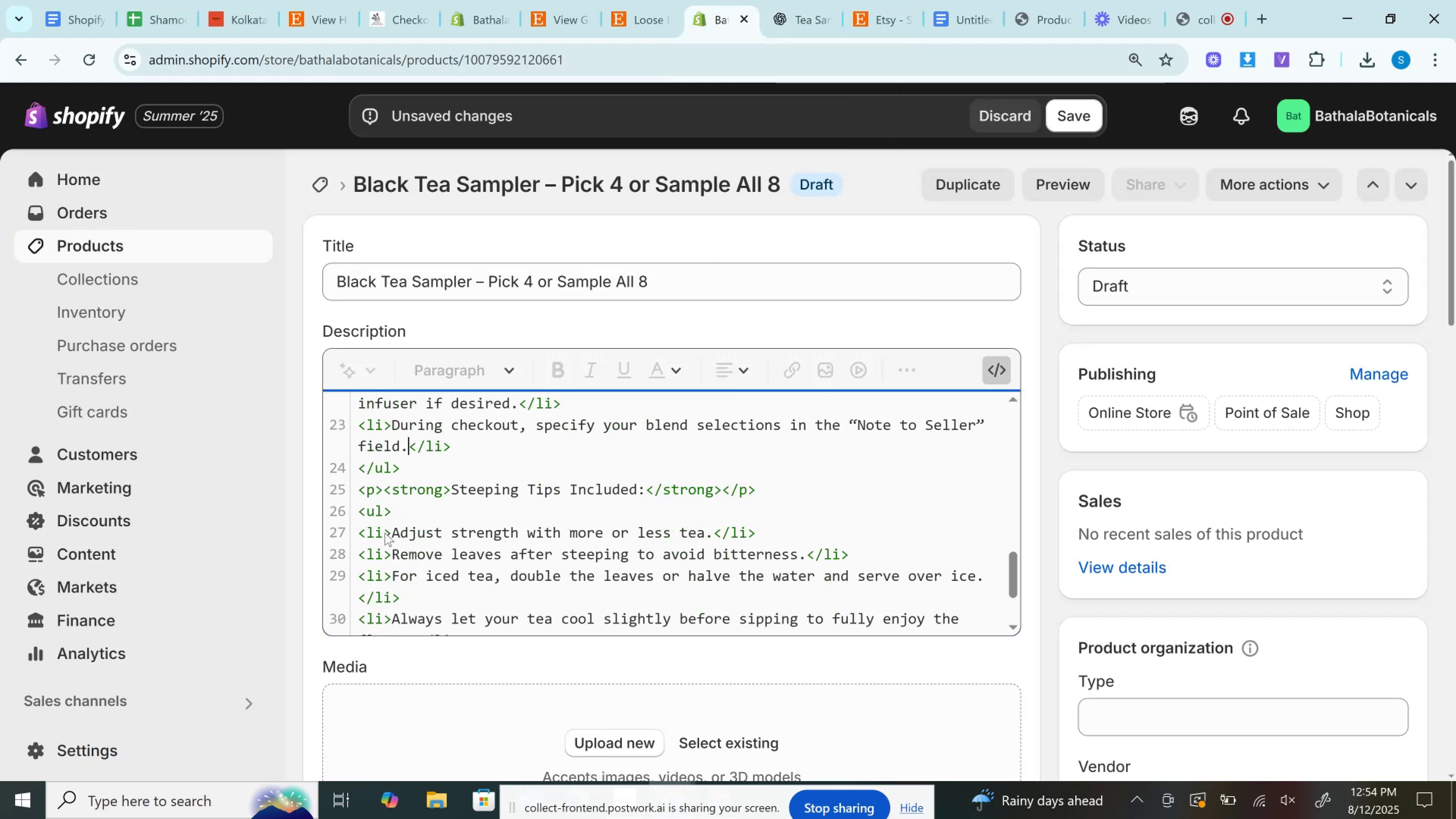 
left_click_drag(start_coordinate=[398, 534], to_coordinate=[714, 530])
 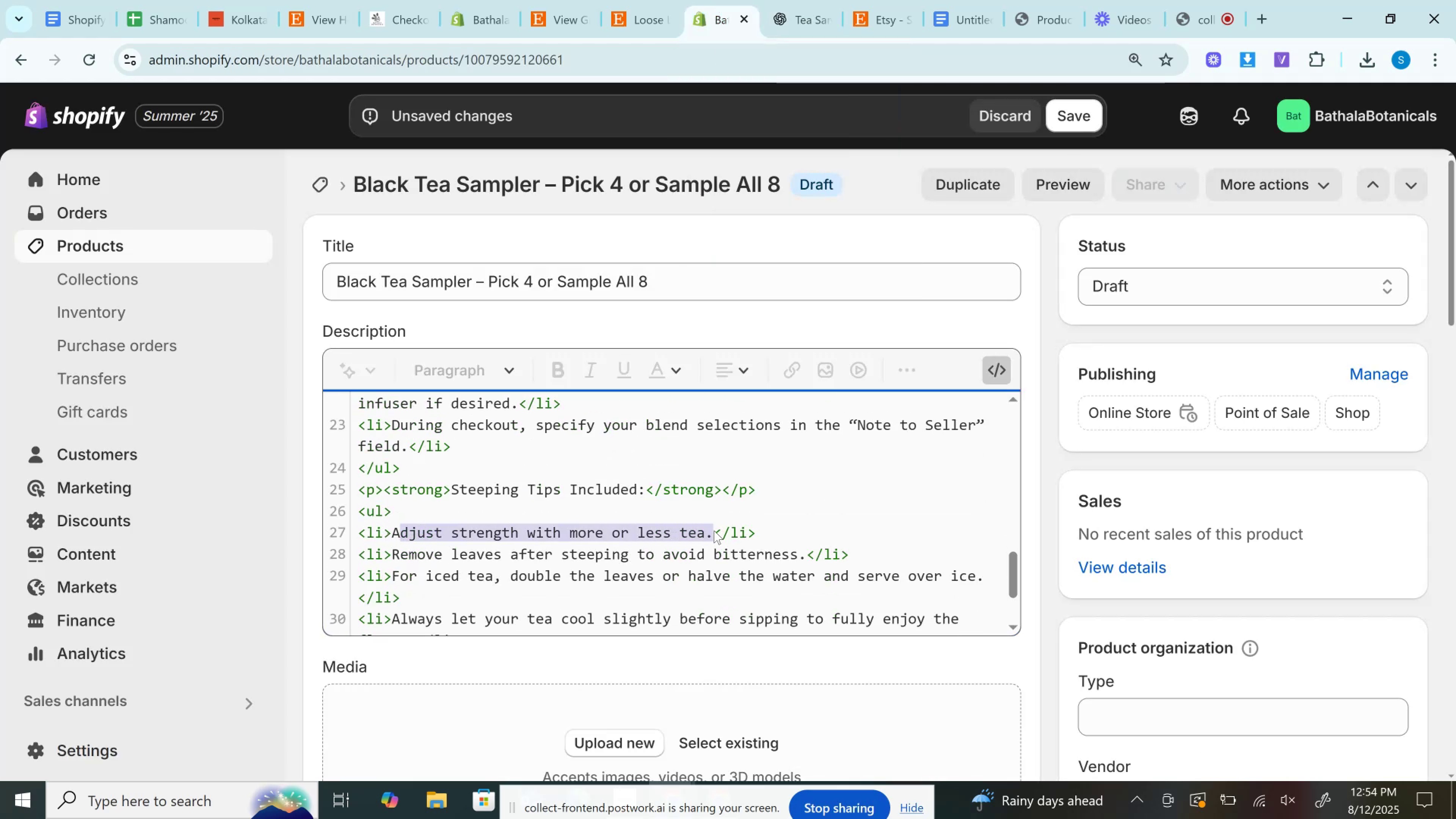 
key(Backspace)
 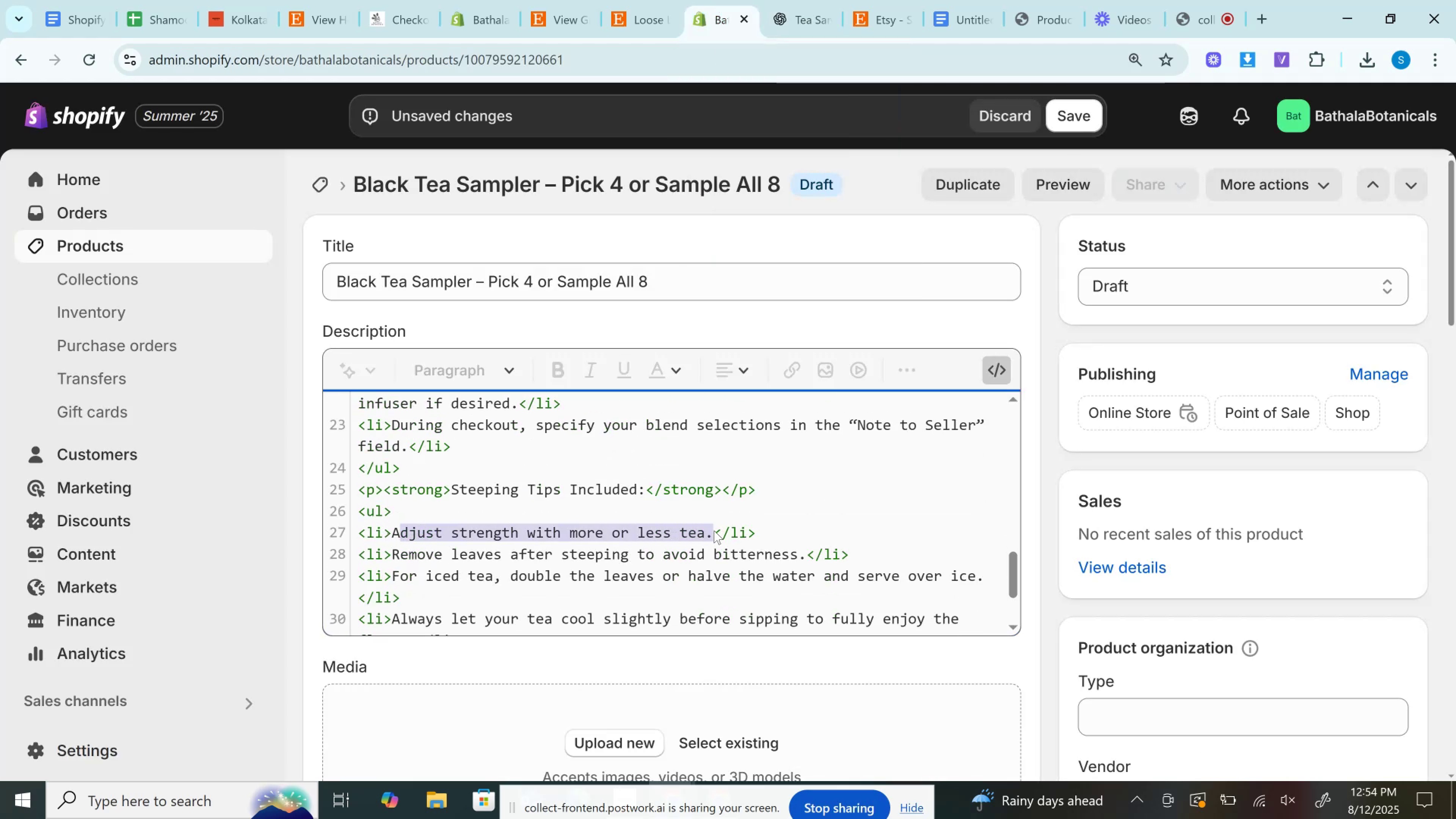 
key(Backspace)
 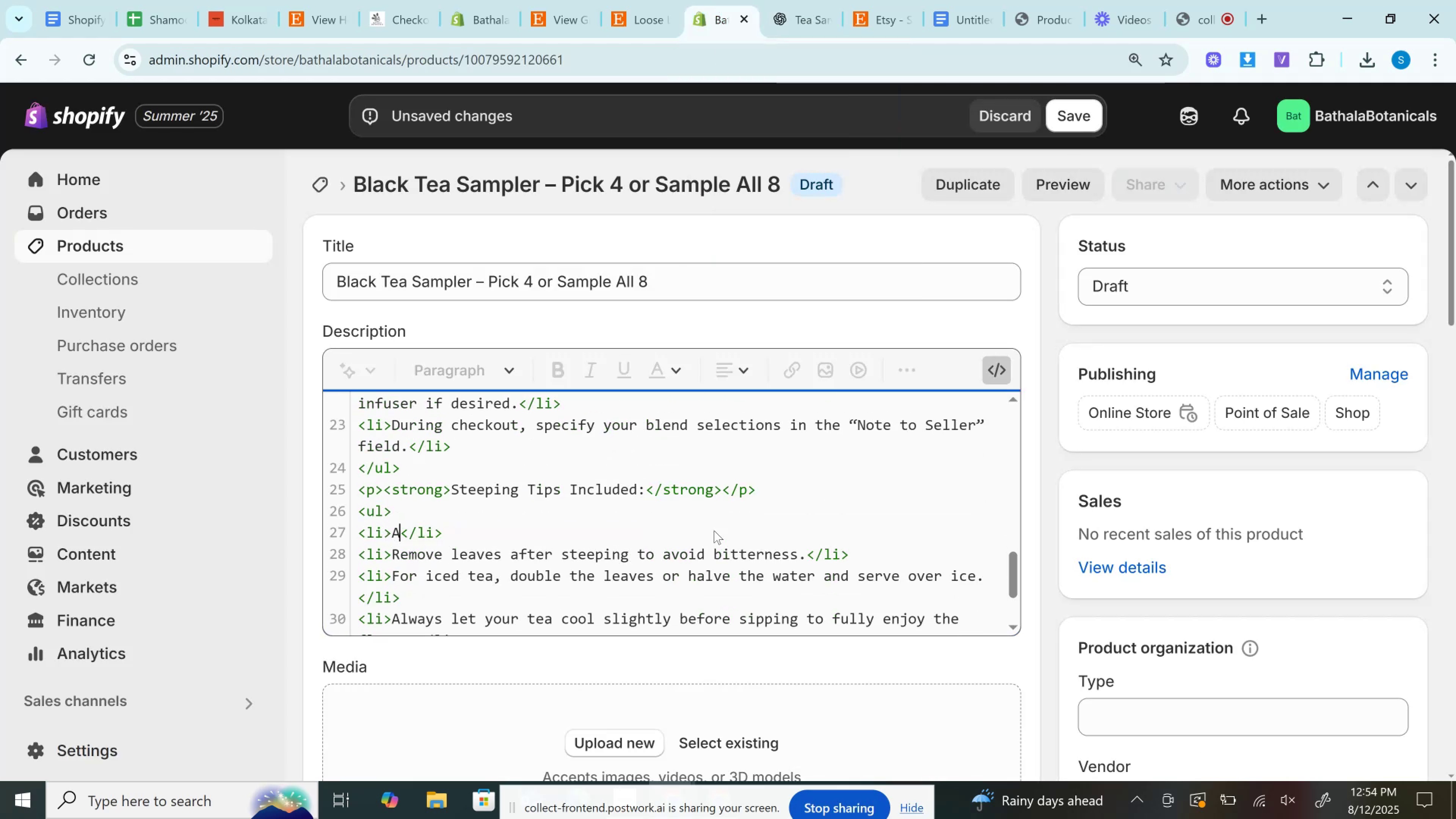 
key(Control+V)
 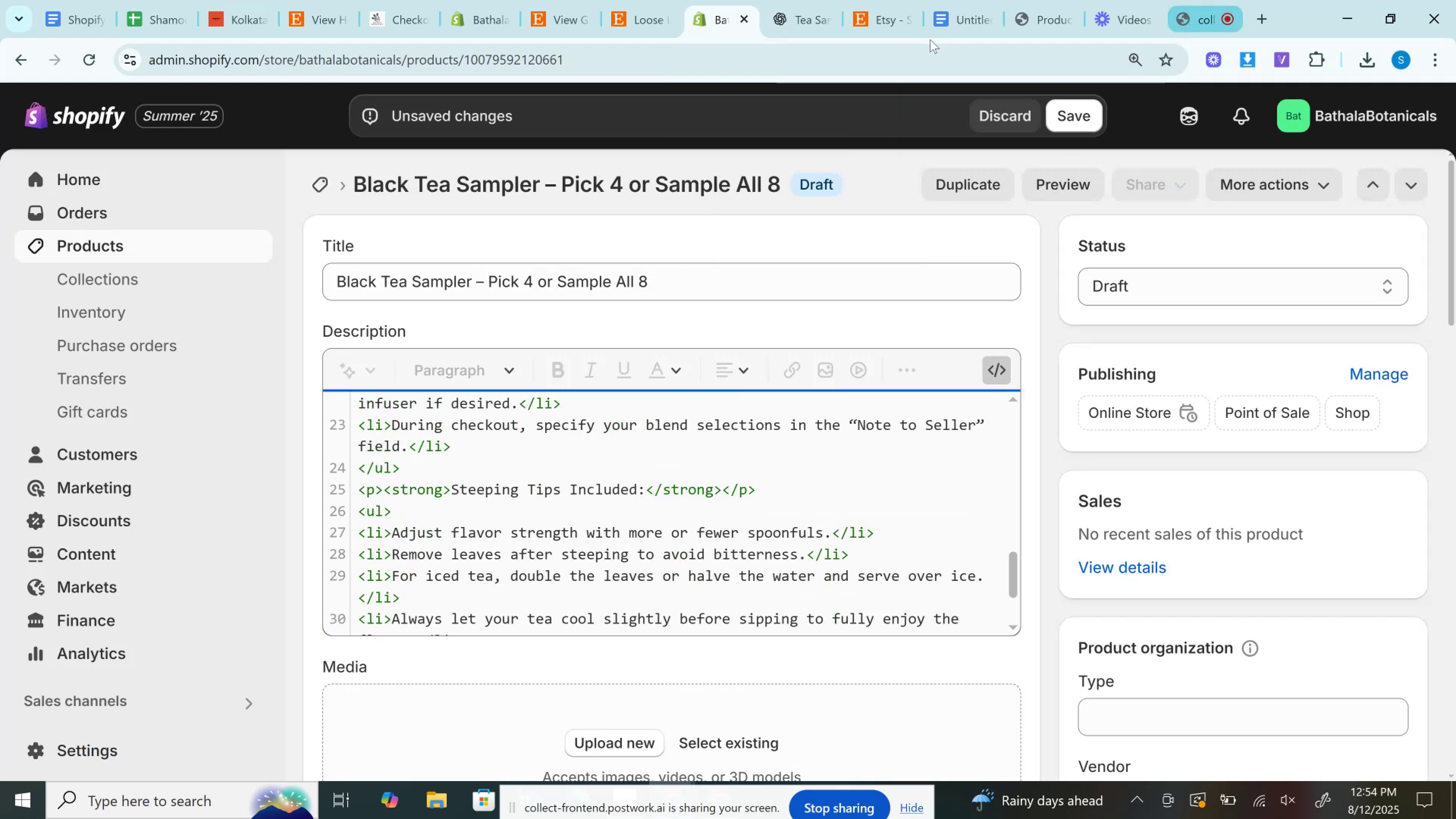 
left_click([795, 0])
 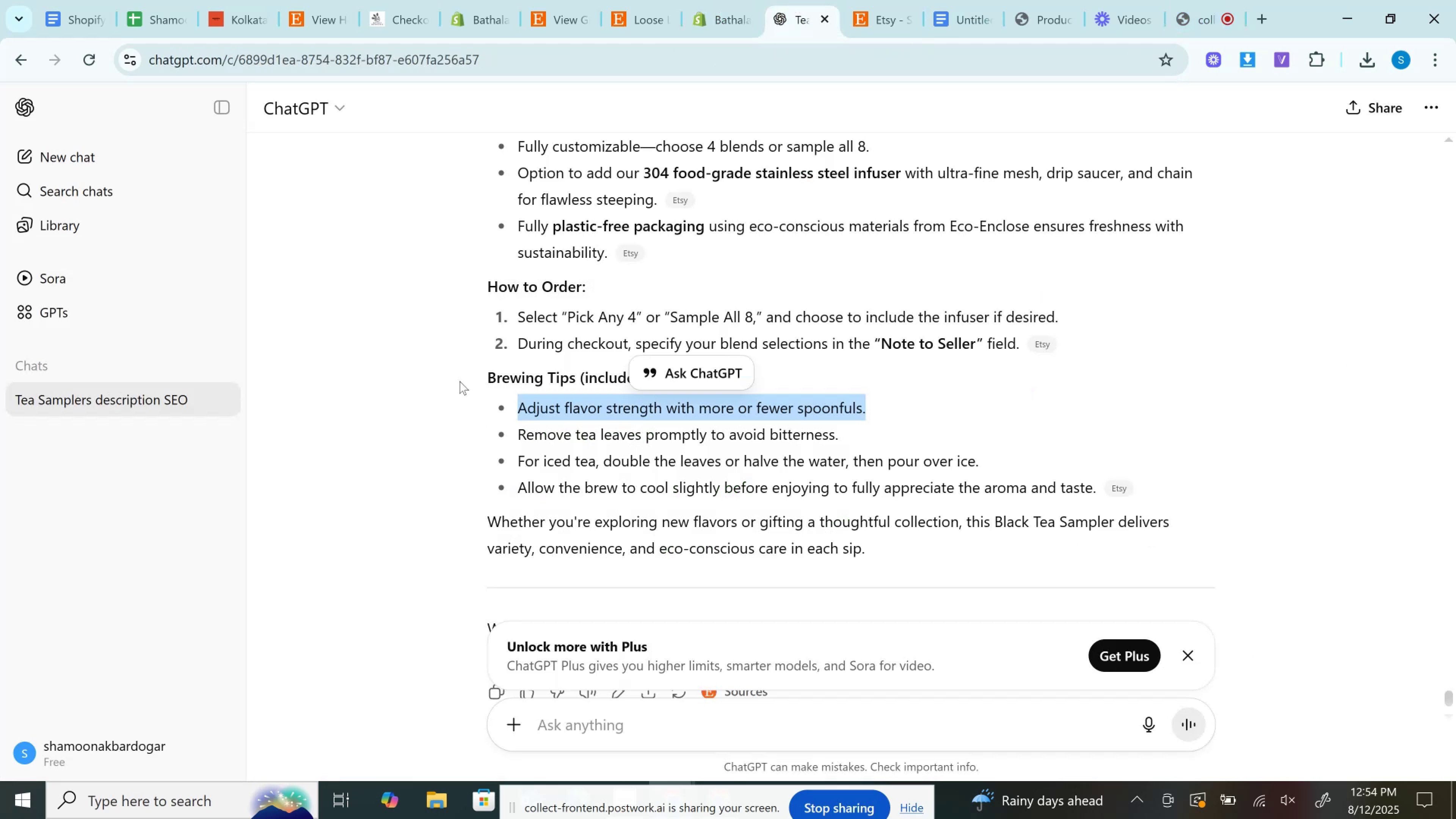 
left_click_drag(start_coordinate=[479, 381], to_coordinate=[635, 381])
 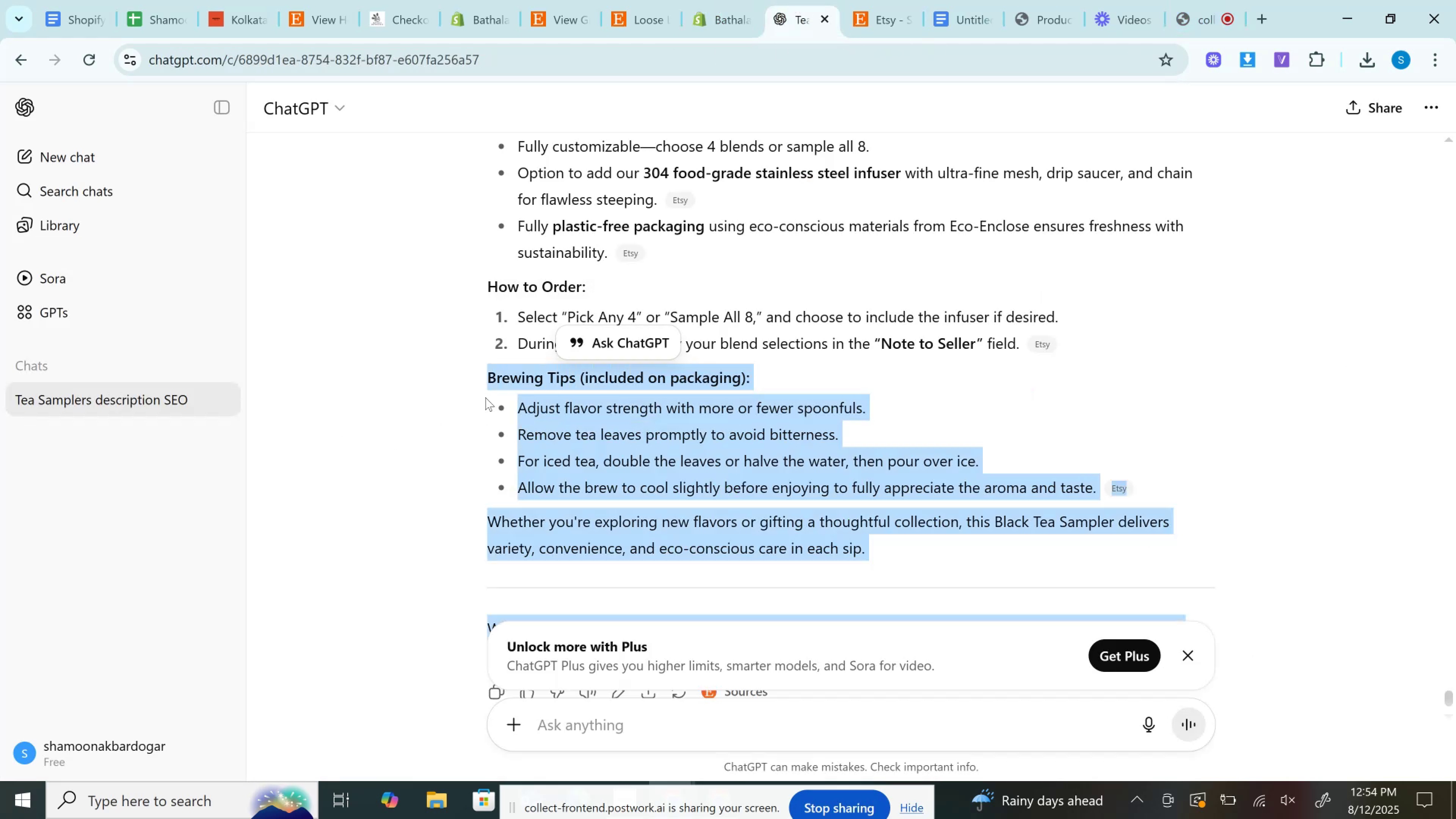 
left_click([485, 397])
 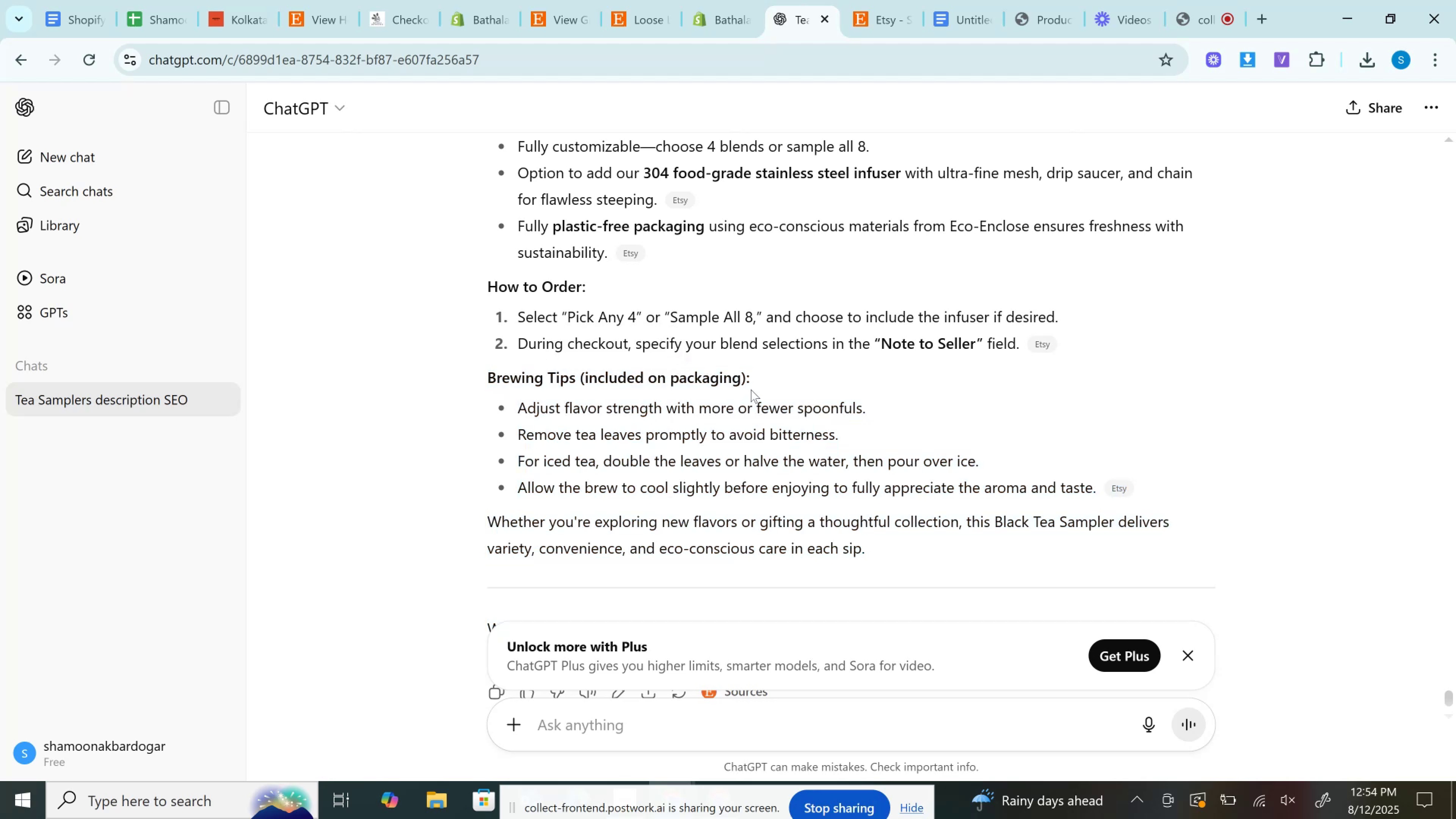 
left_click_drag(start_coordinate=[761, 373], to_coordinate=[428, 382])
 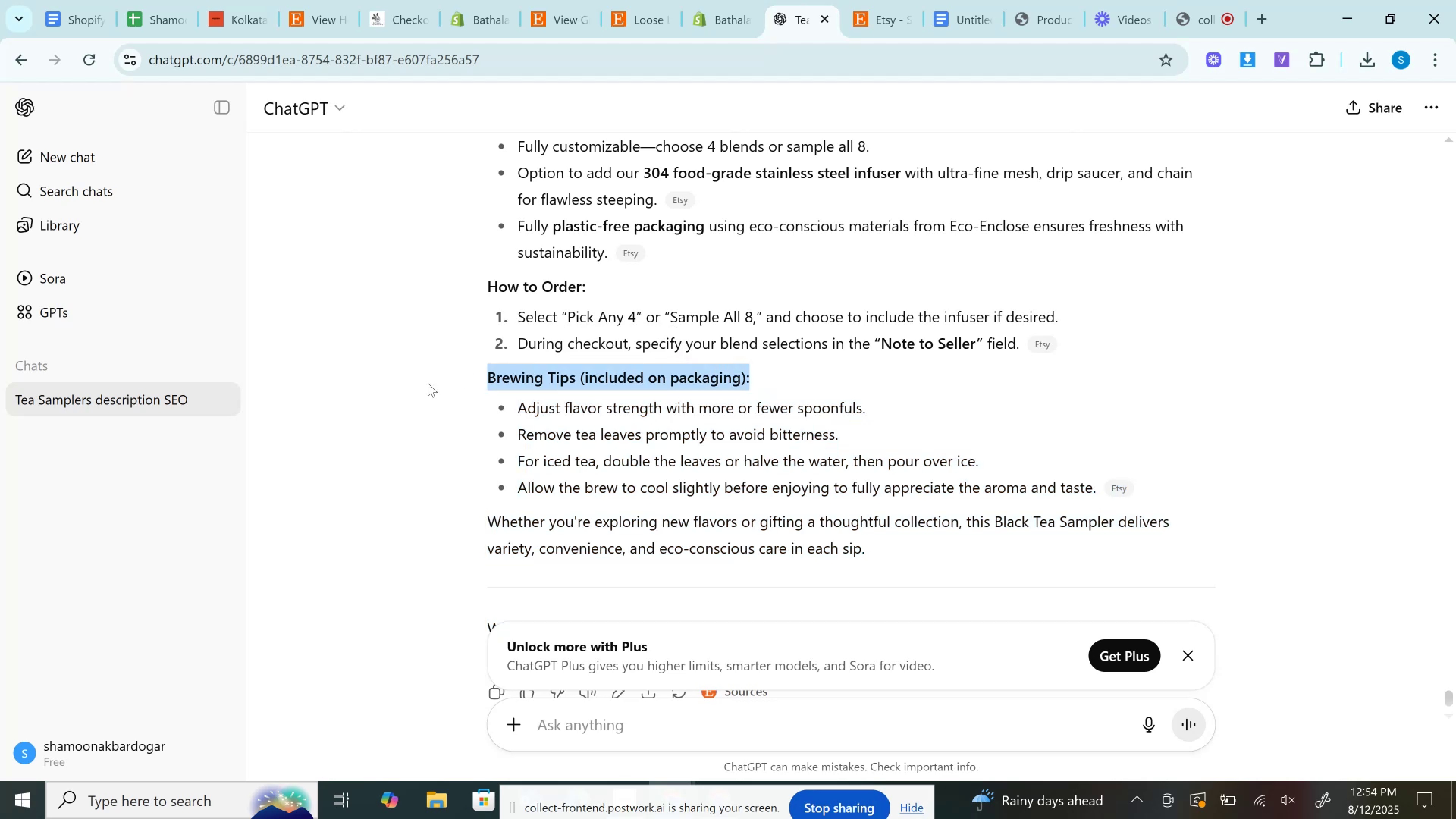 
key(Control+C)
 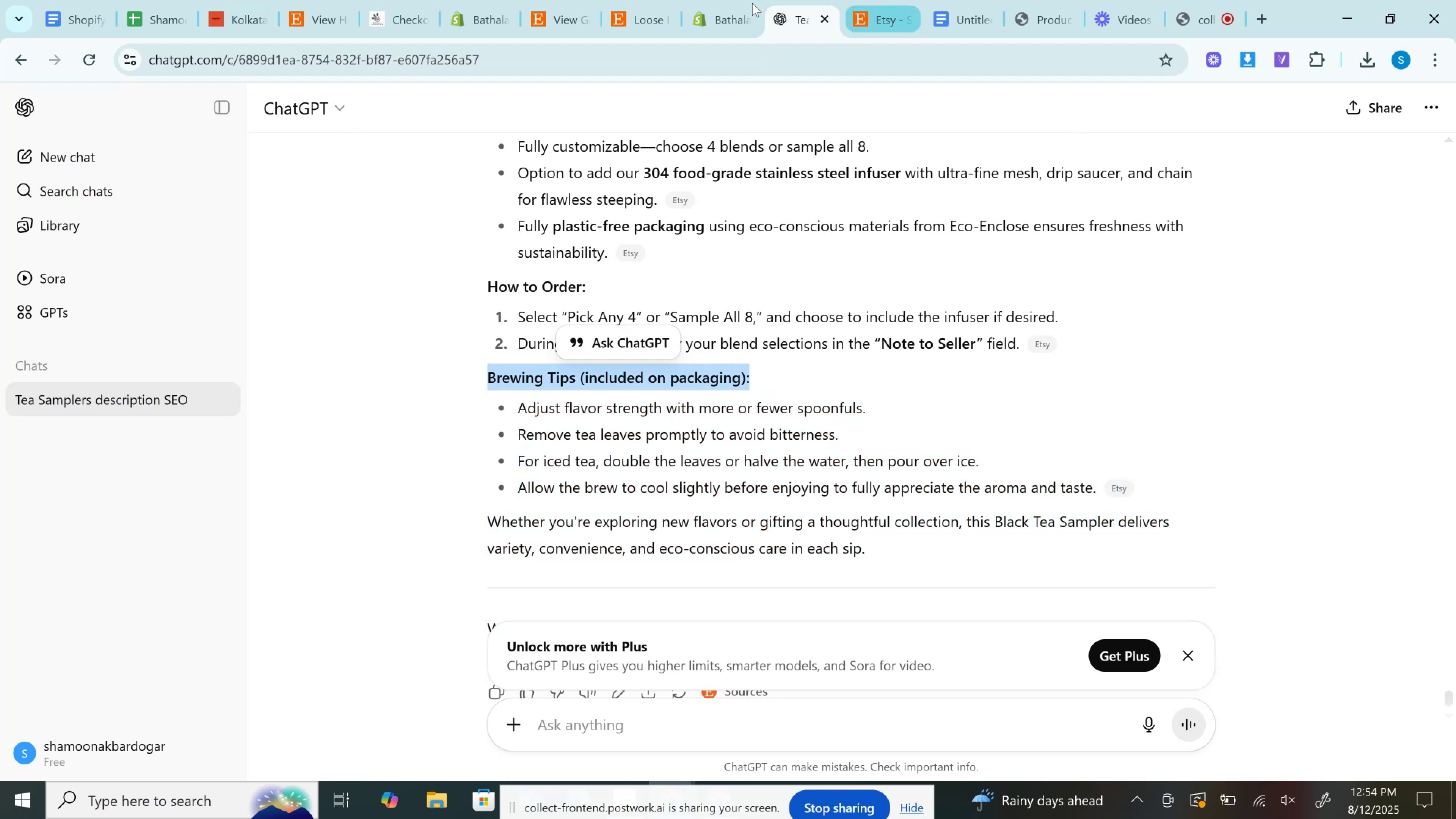 
left_click([752, 3])
 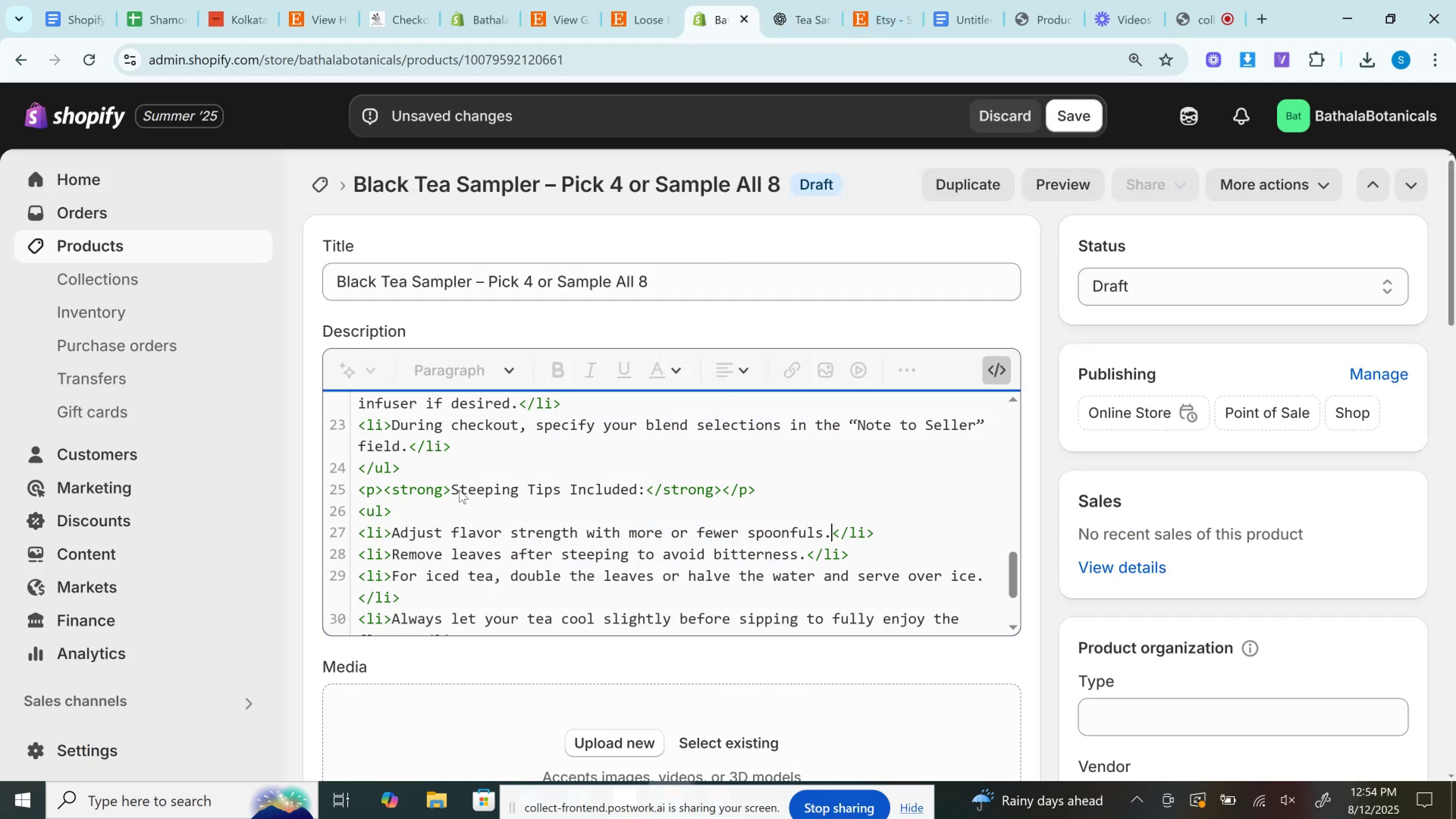 
left_click_drag(start_coordinate=[449, 490], to_coordinate=[645, 484])
 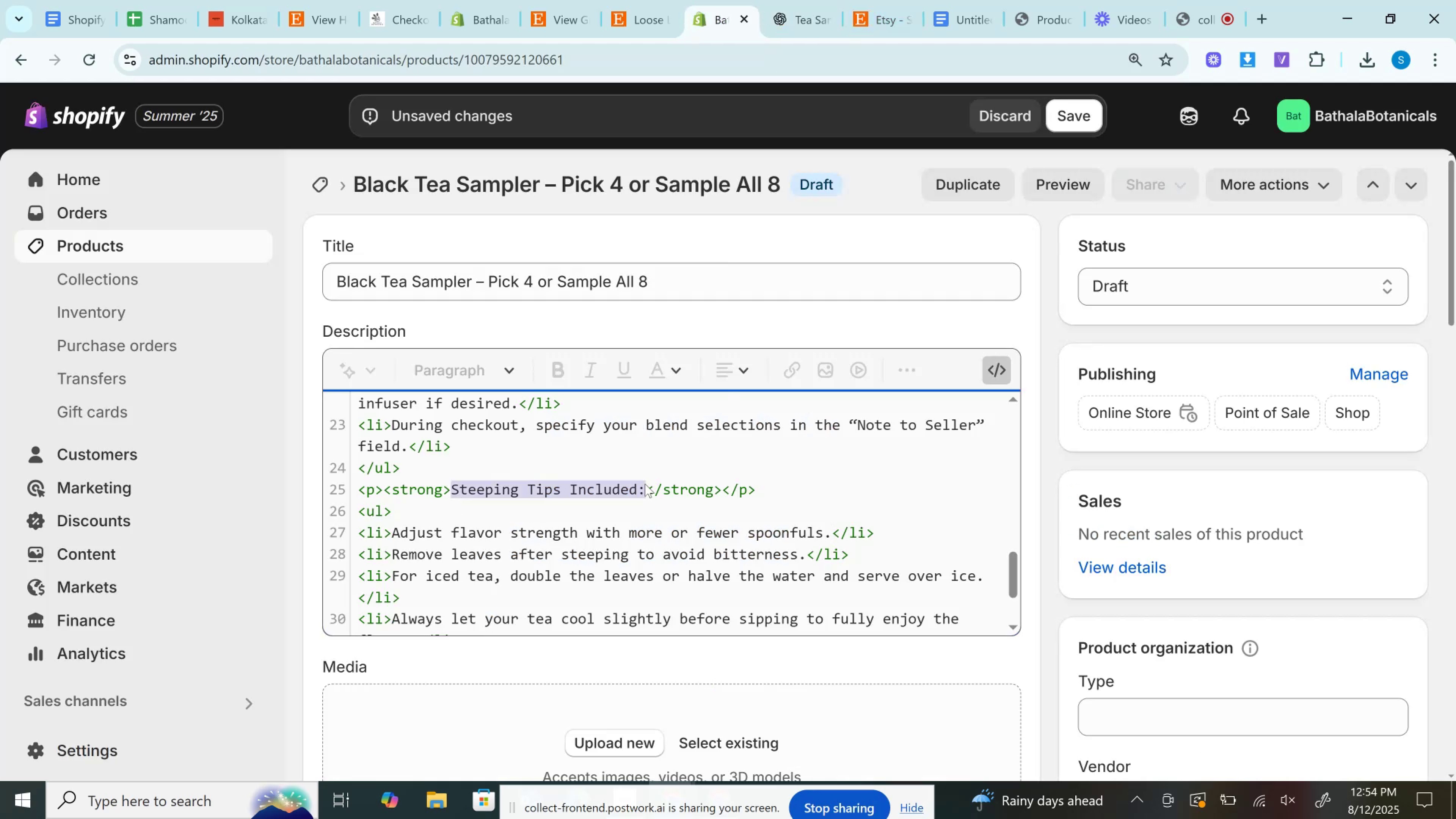 
key(Control+V)
 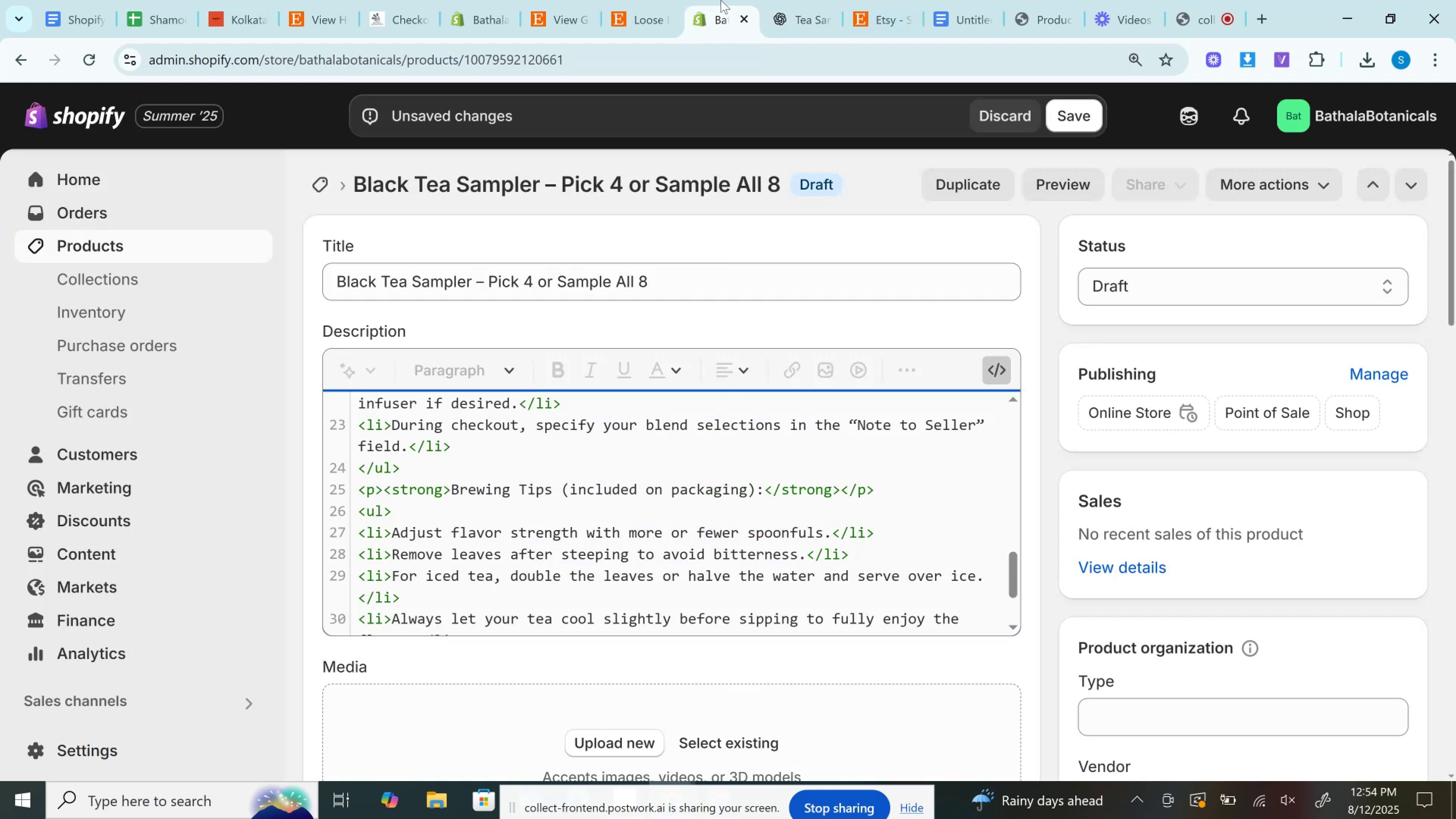 
left_click([798, 0])
 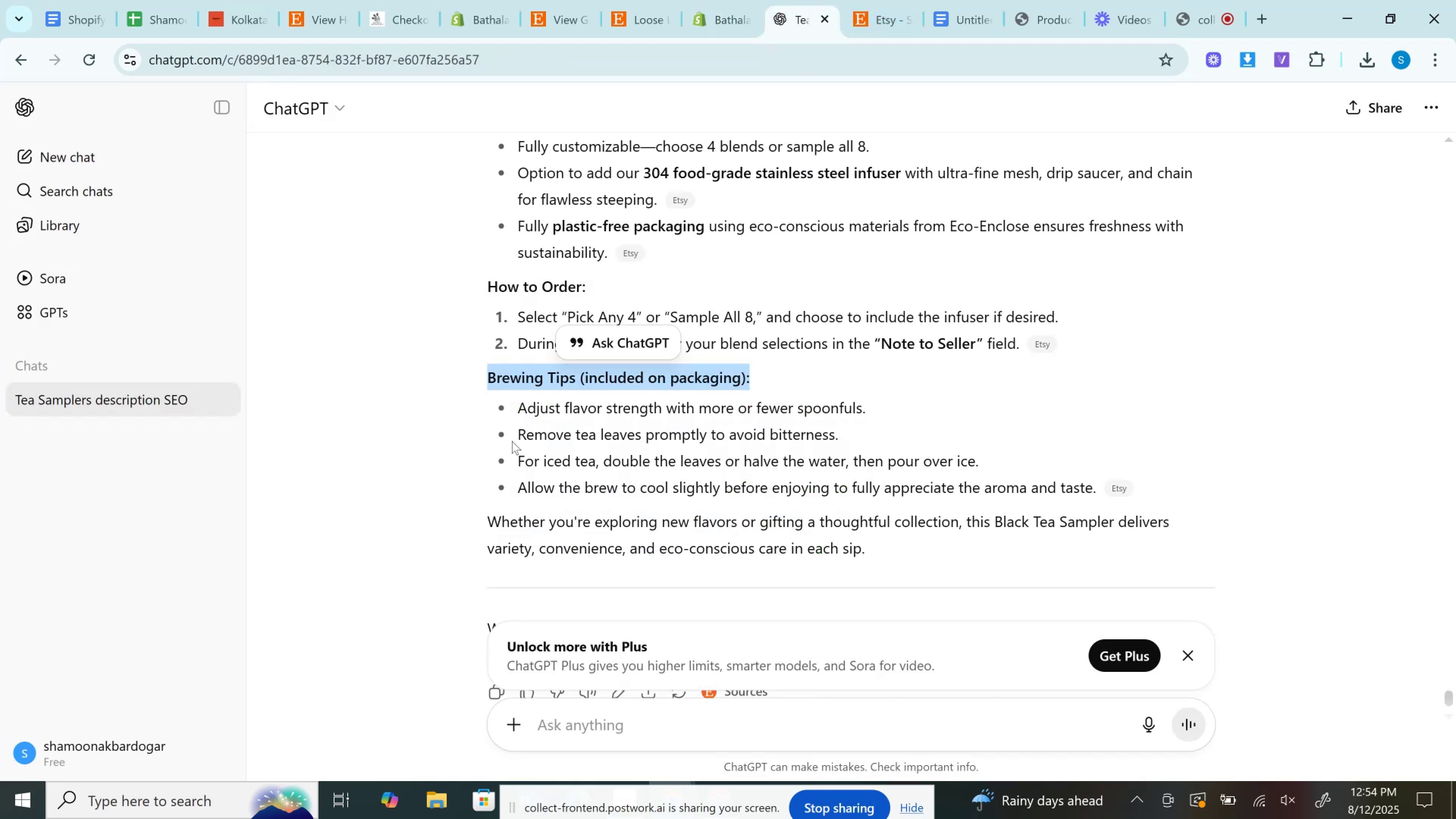 
left_click_drag(start_coordinate=[519, 436], to_coordinate=[856, 425])
 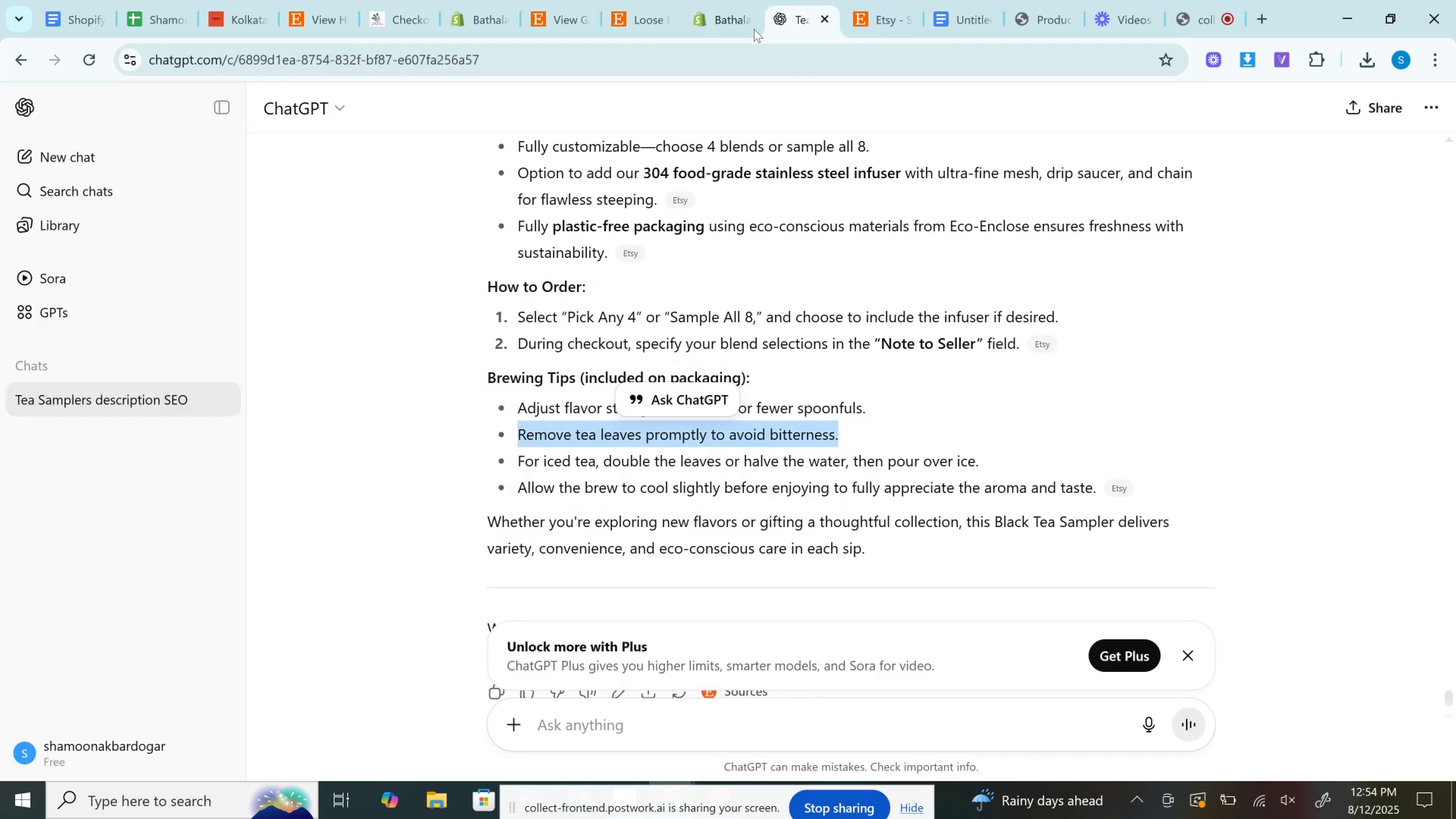 
key(Control+C)
 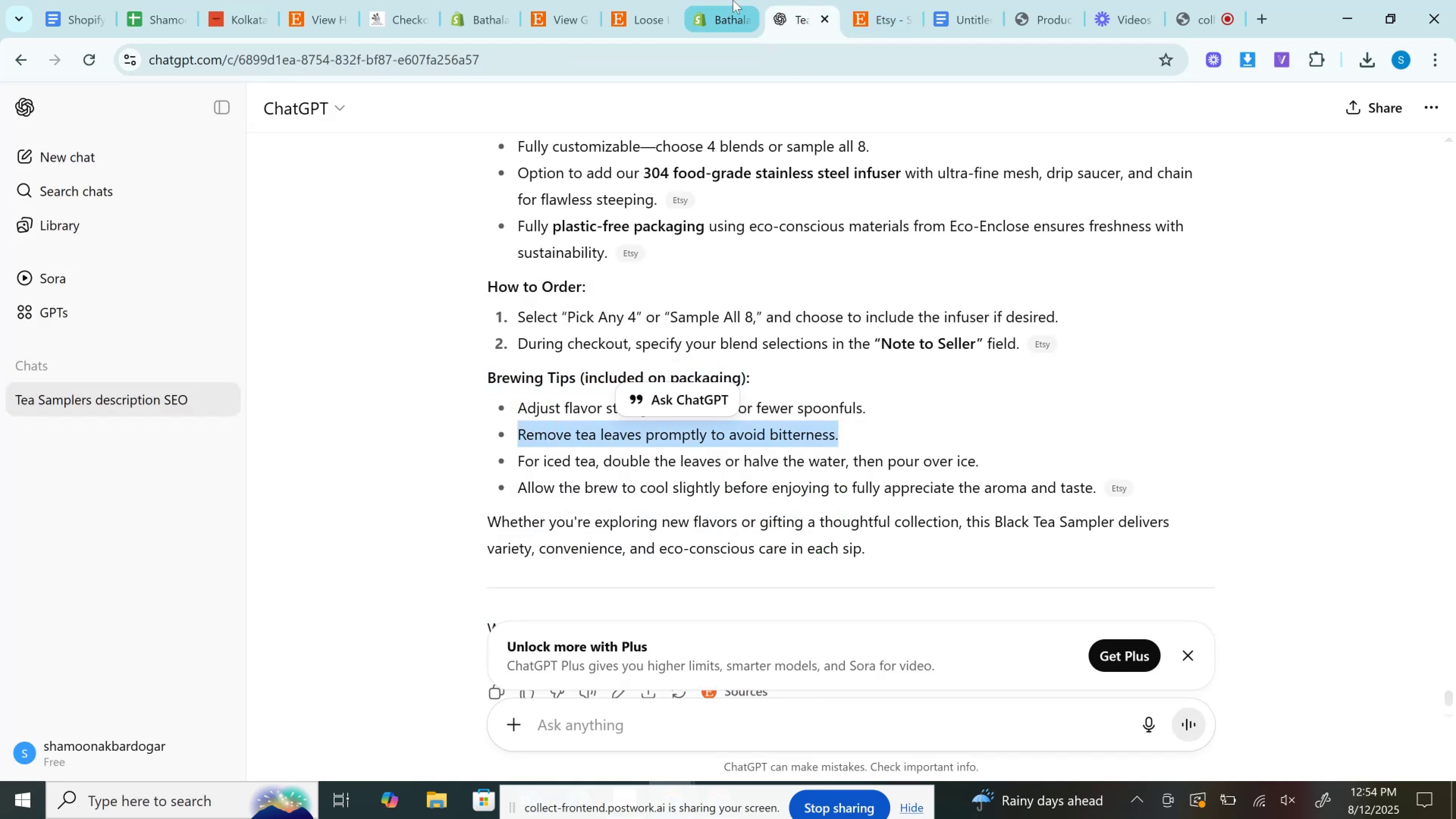 
left_click([732, 0])
 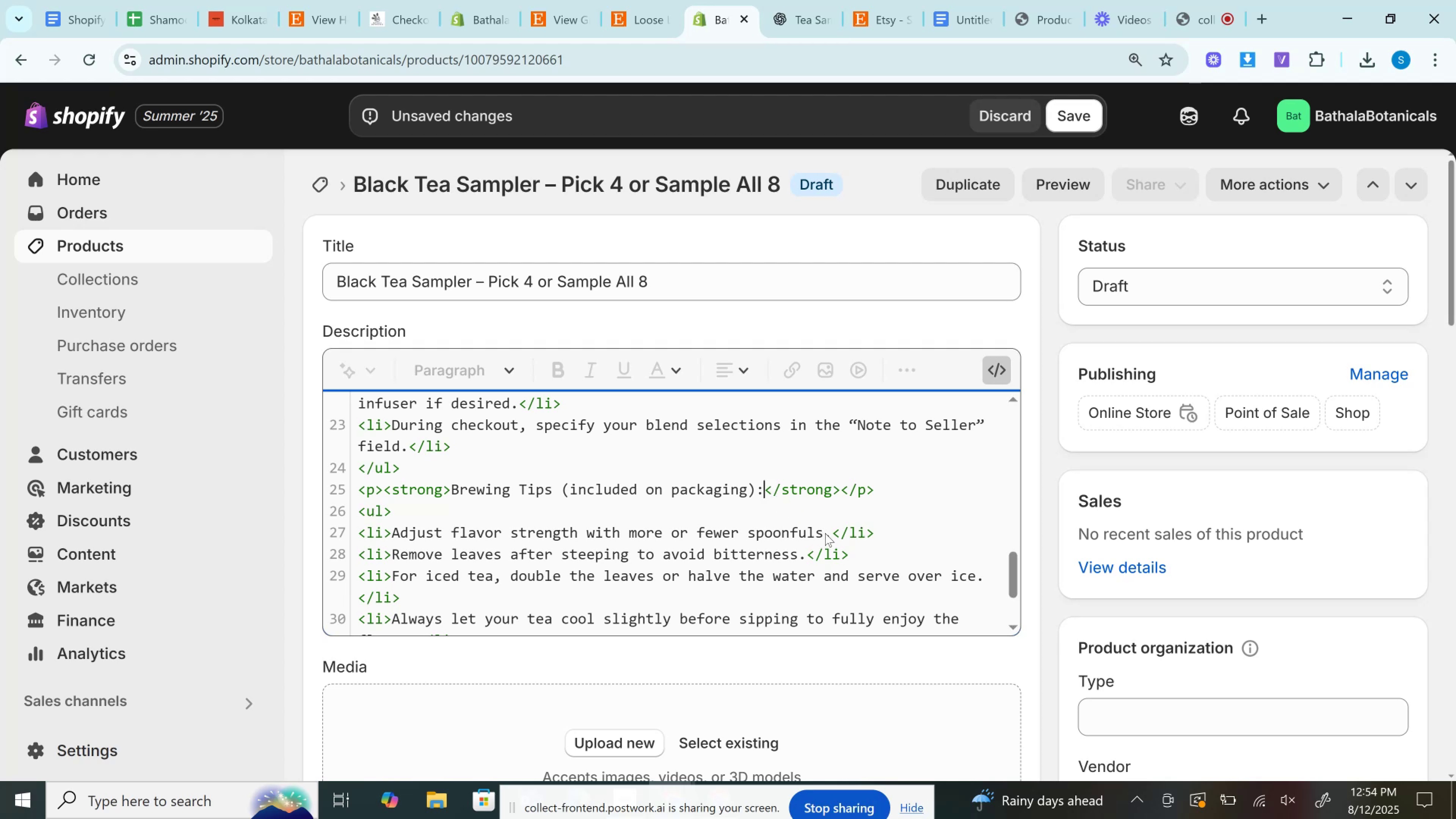 
left_click_drag(start_coordinate=[836, 534], to_coordinate=[395, 531])
 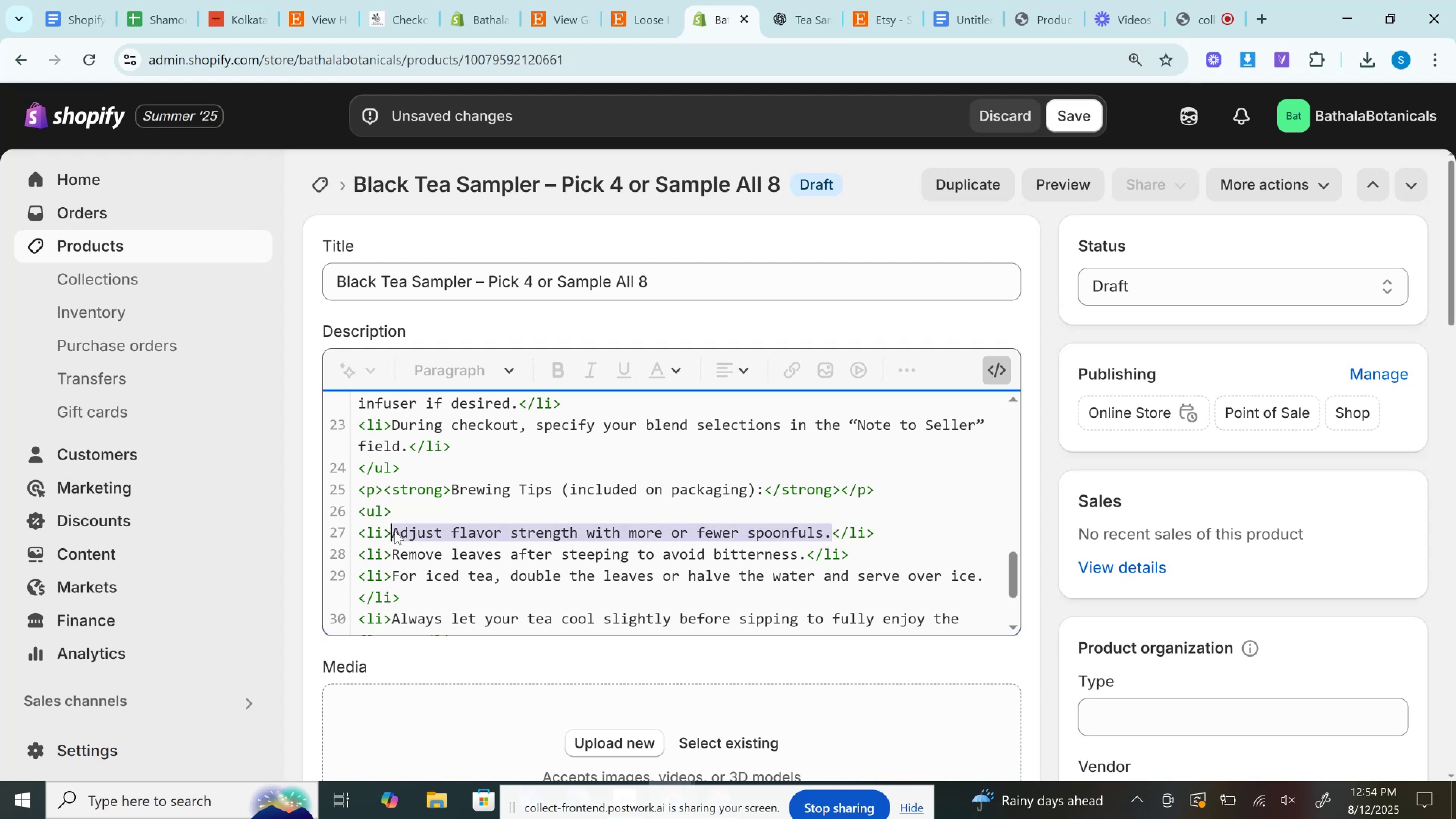 
key(Control+V)
 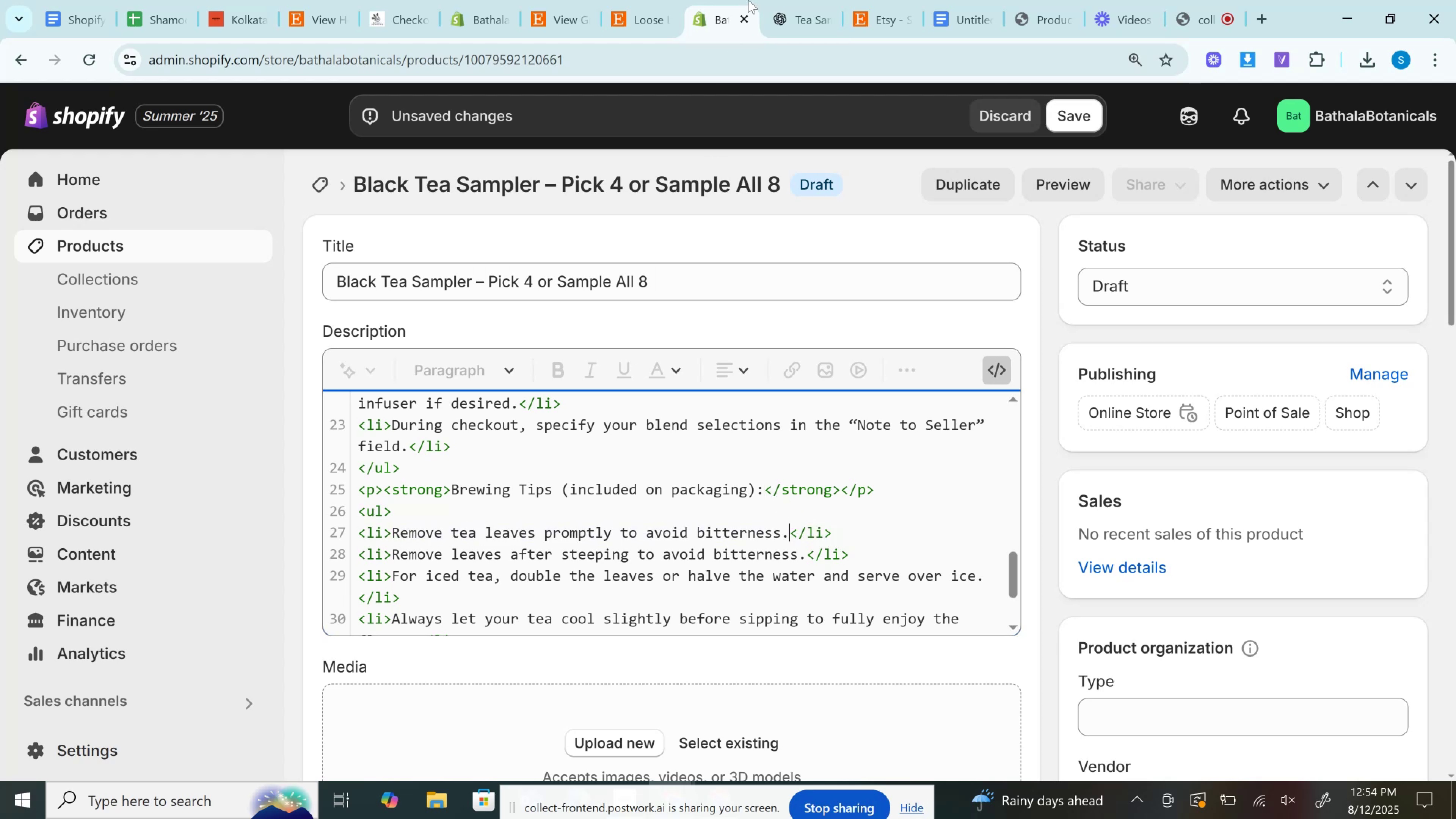 
left_click([778, 0])
 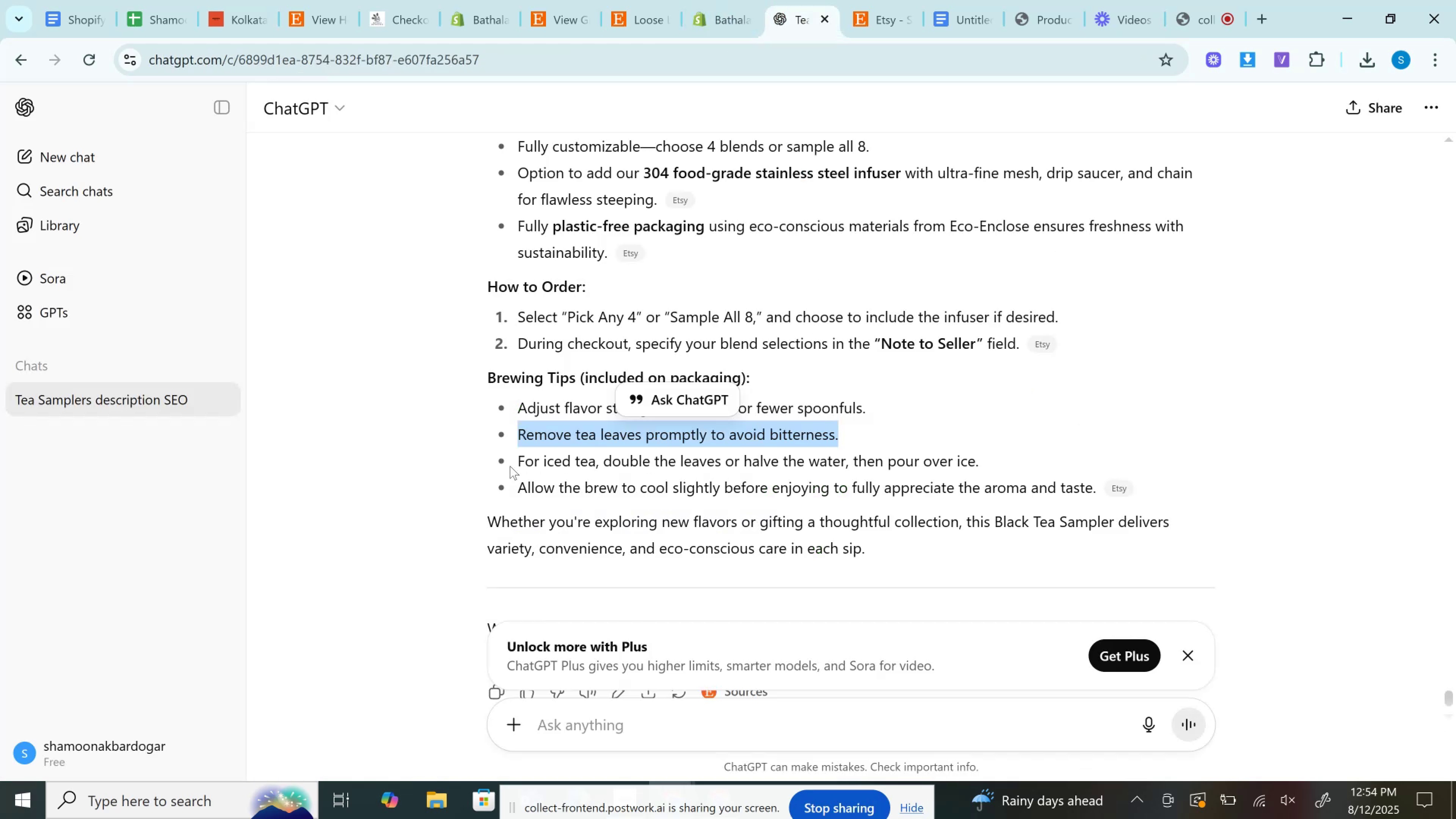 
left_click_drag(start_coordinate=[518, 460], to_coordinate=[988, 461])
 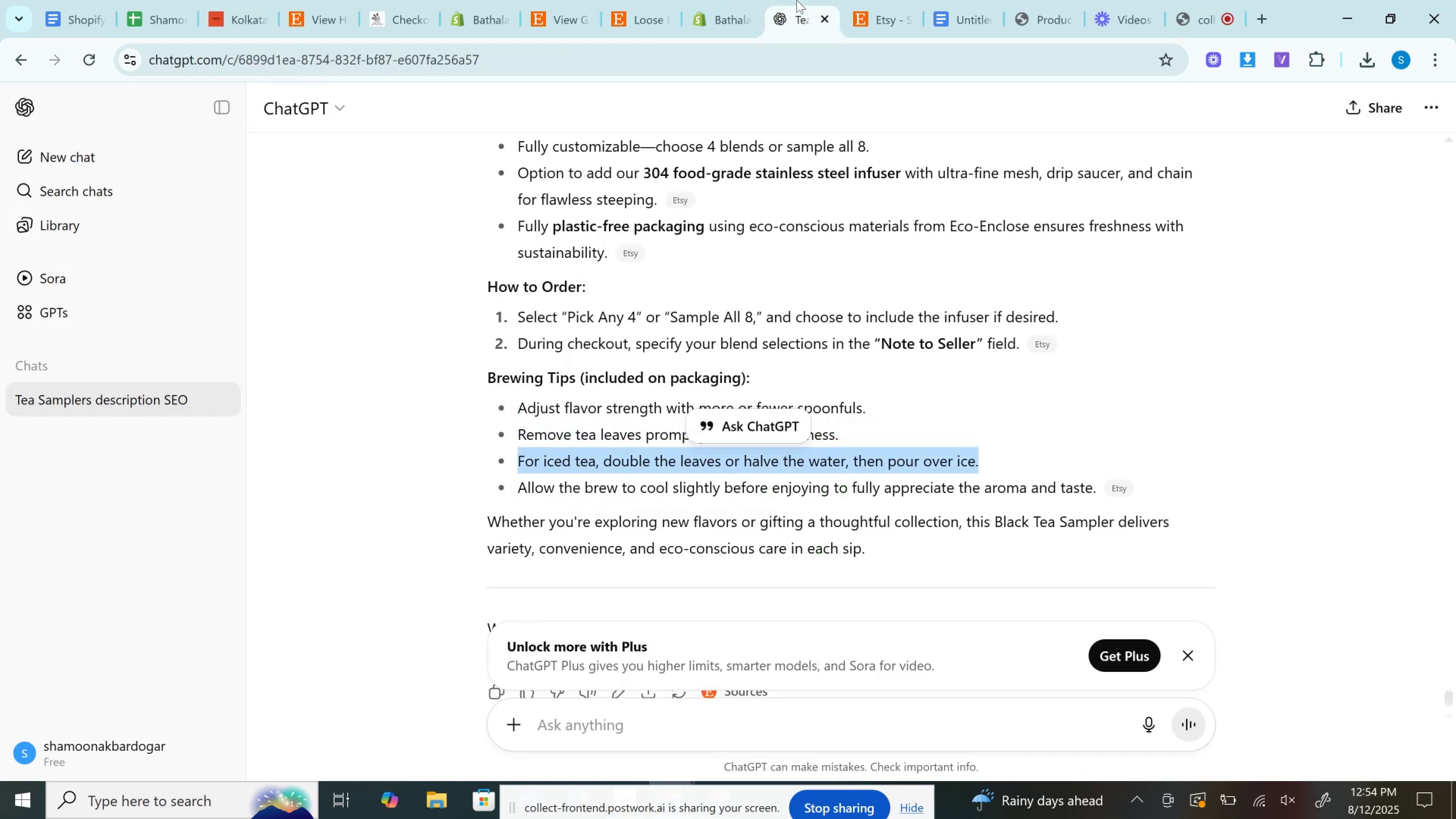 
key(Control+C)
 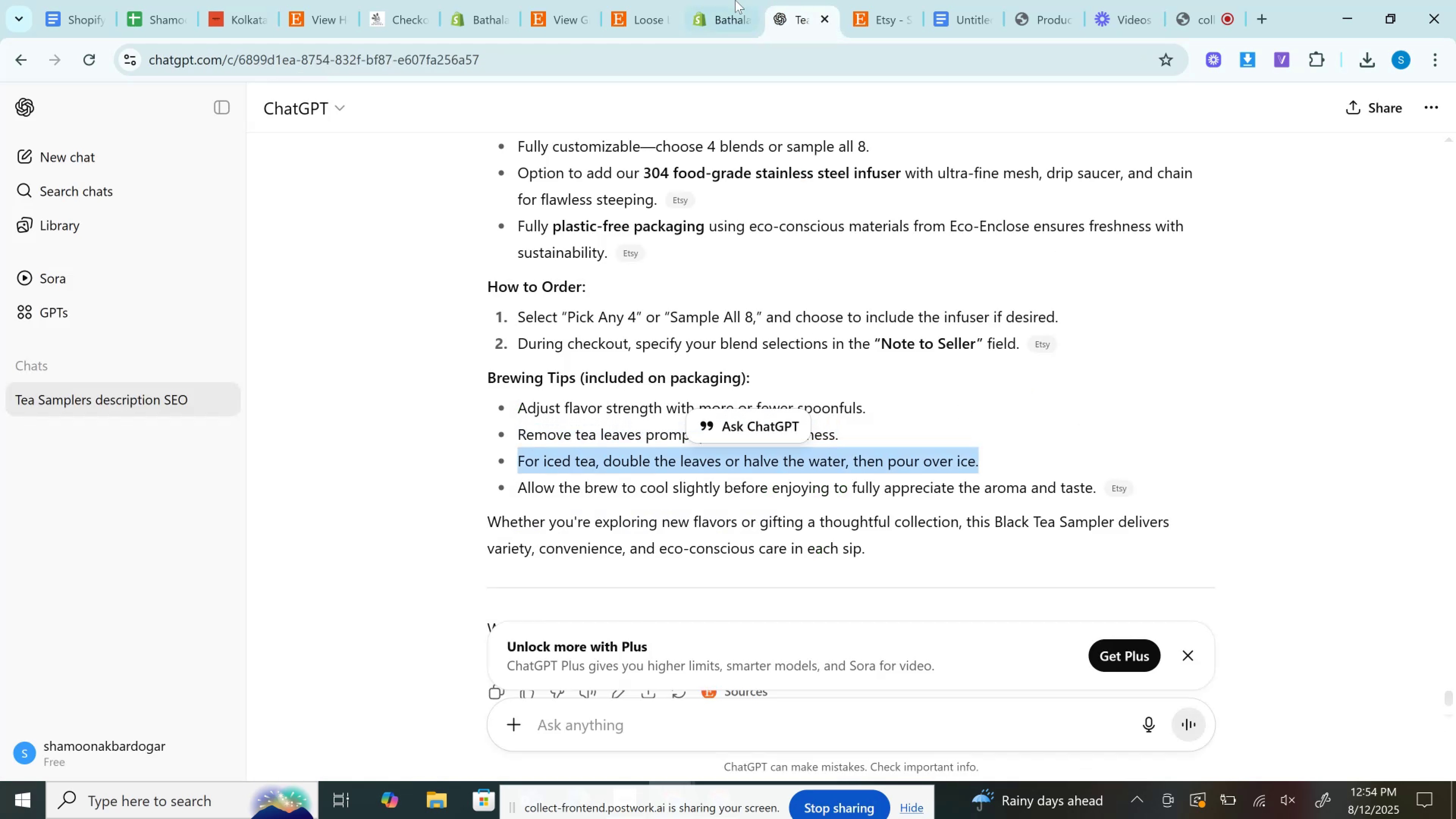 
left_click([728, 0])
 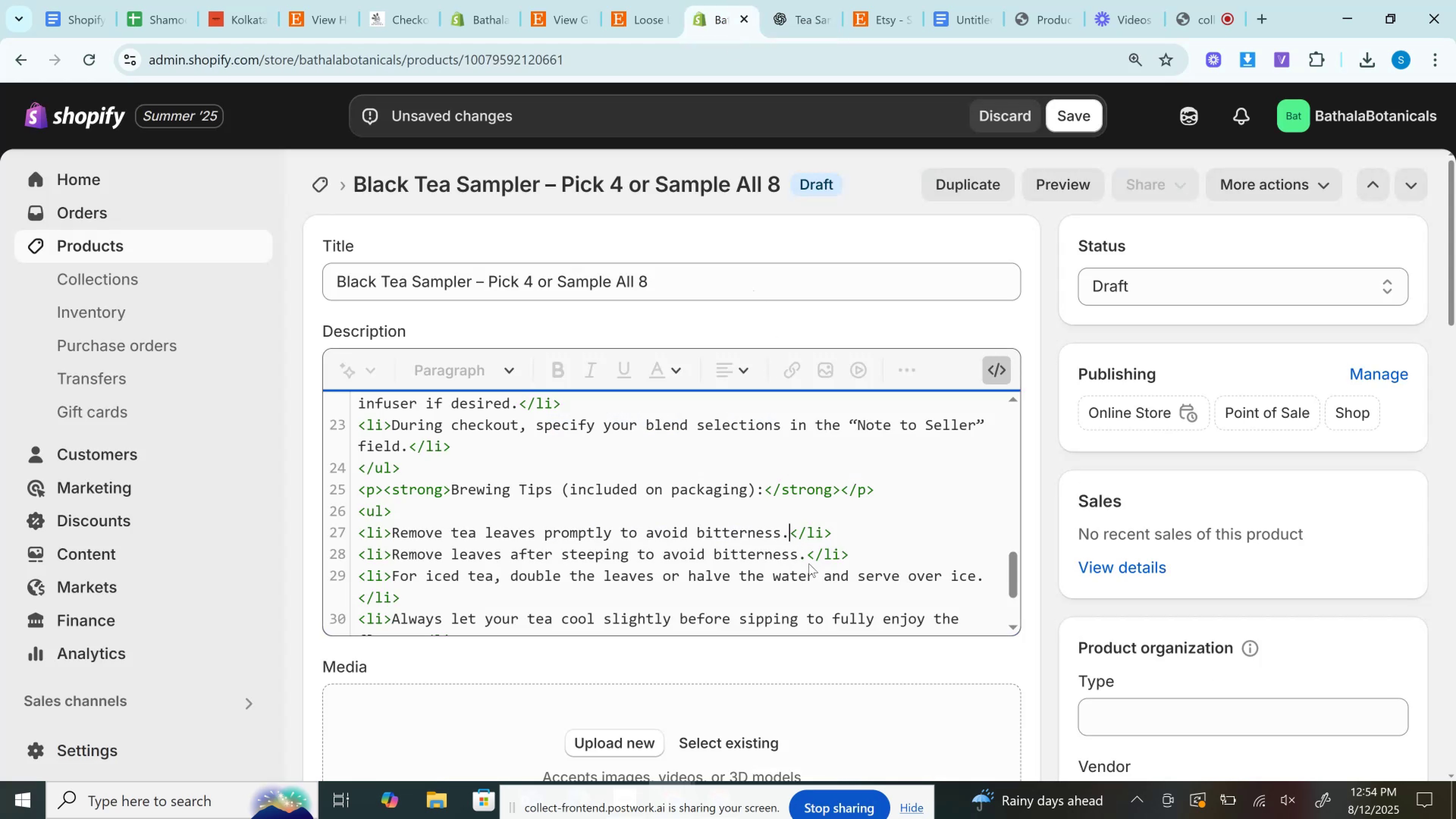 
left_click_drag(start_coordinate=[809, 558], to_coordinate=[394, 565])
 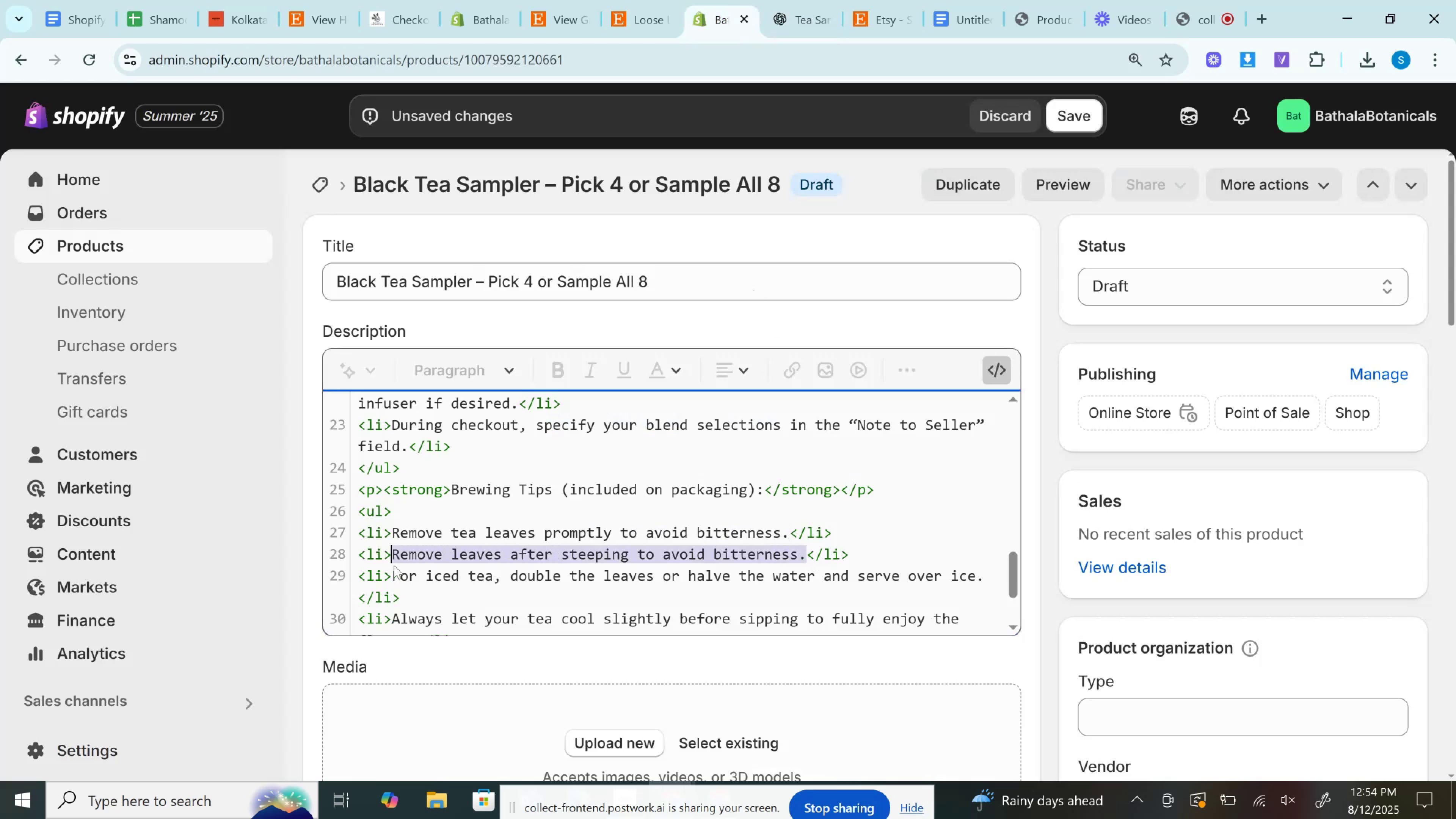 
key(Control+V)
 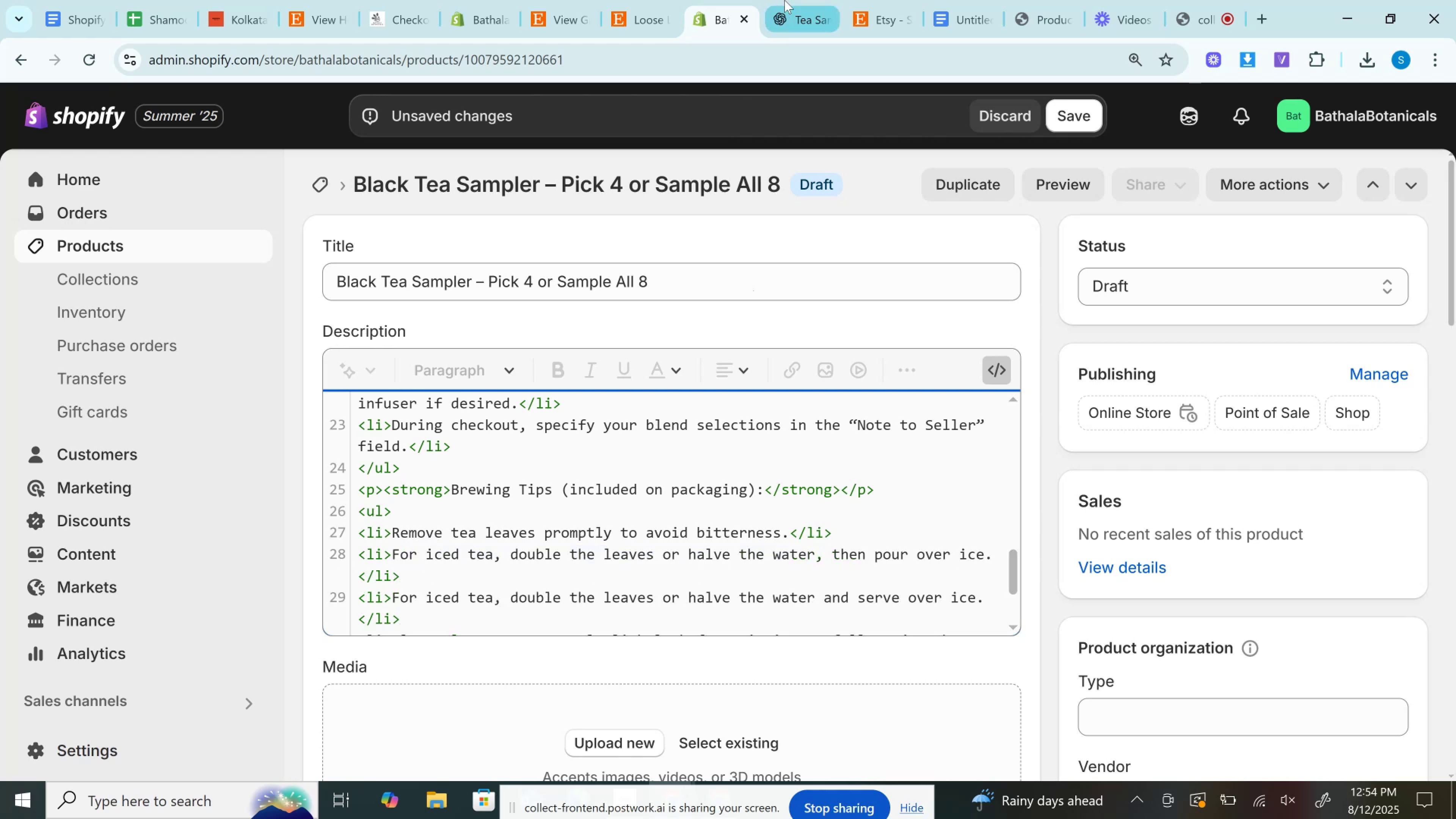 
left_click([784, 0])
 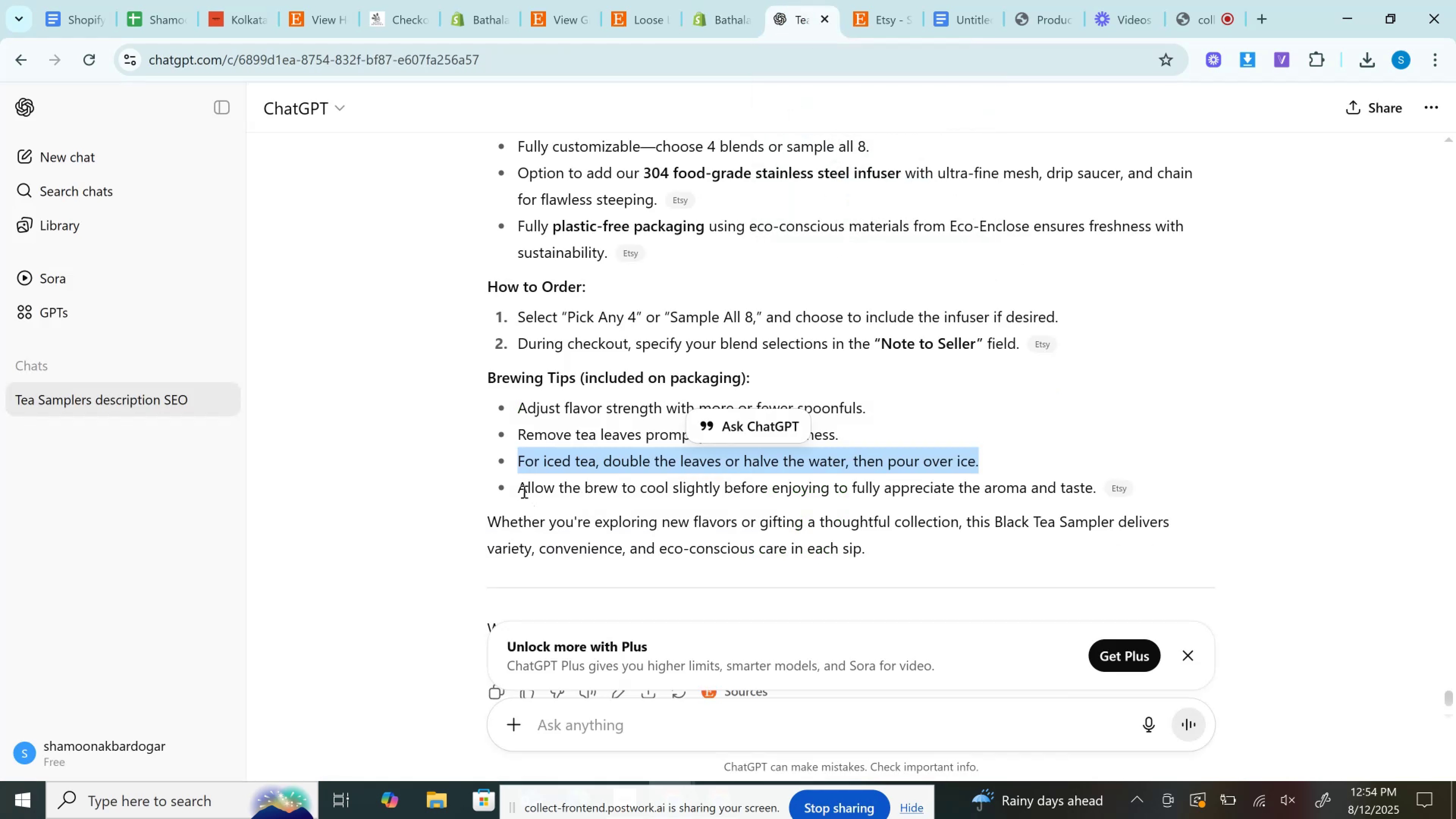 
left_click_drag(start_coordinate=[513, 491], to_coordinate=[1105, 483])
 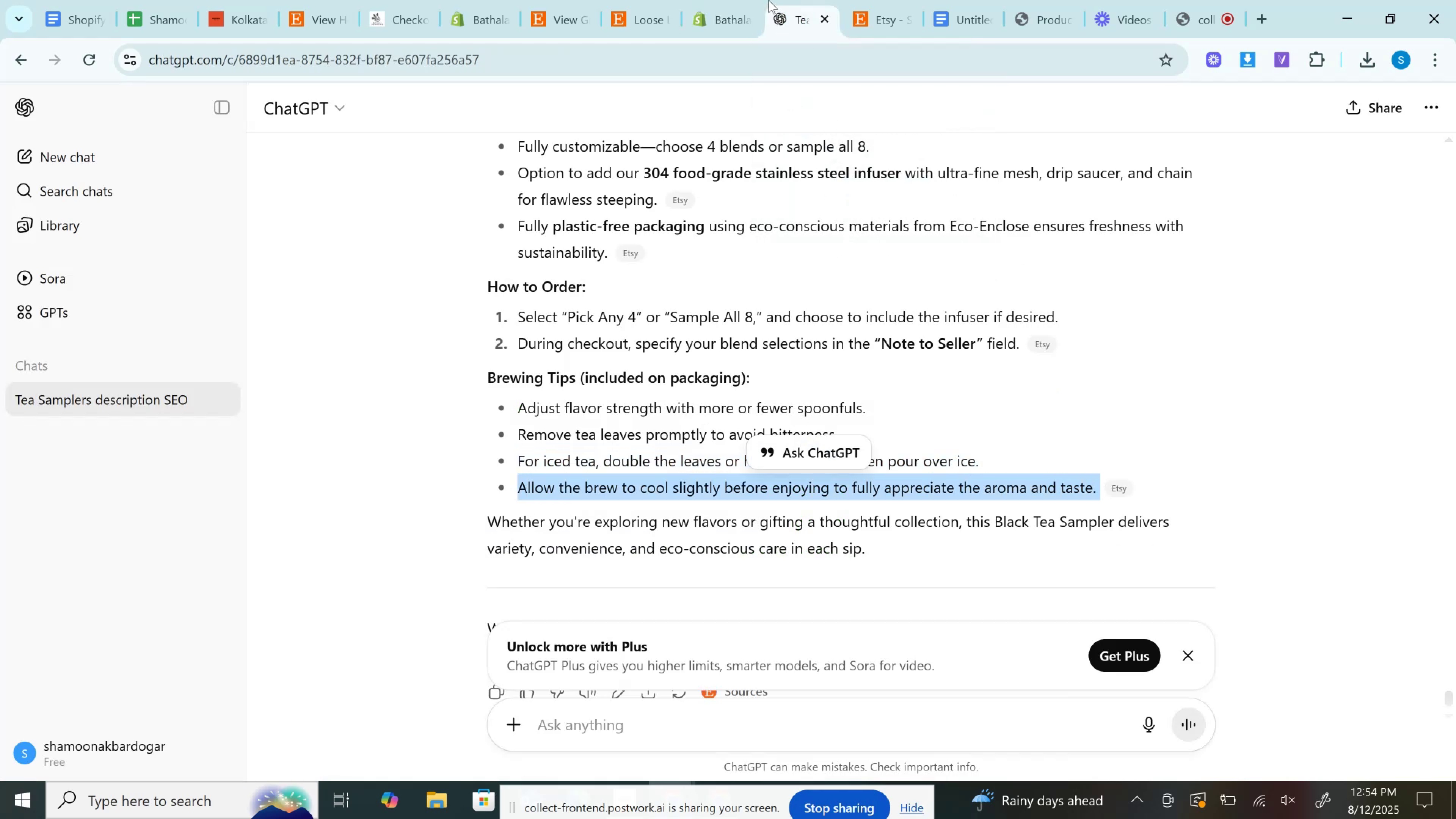 
key(Control+C)
 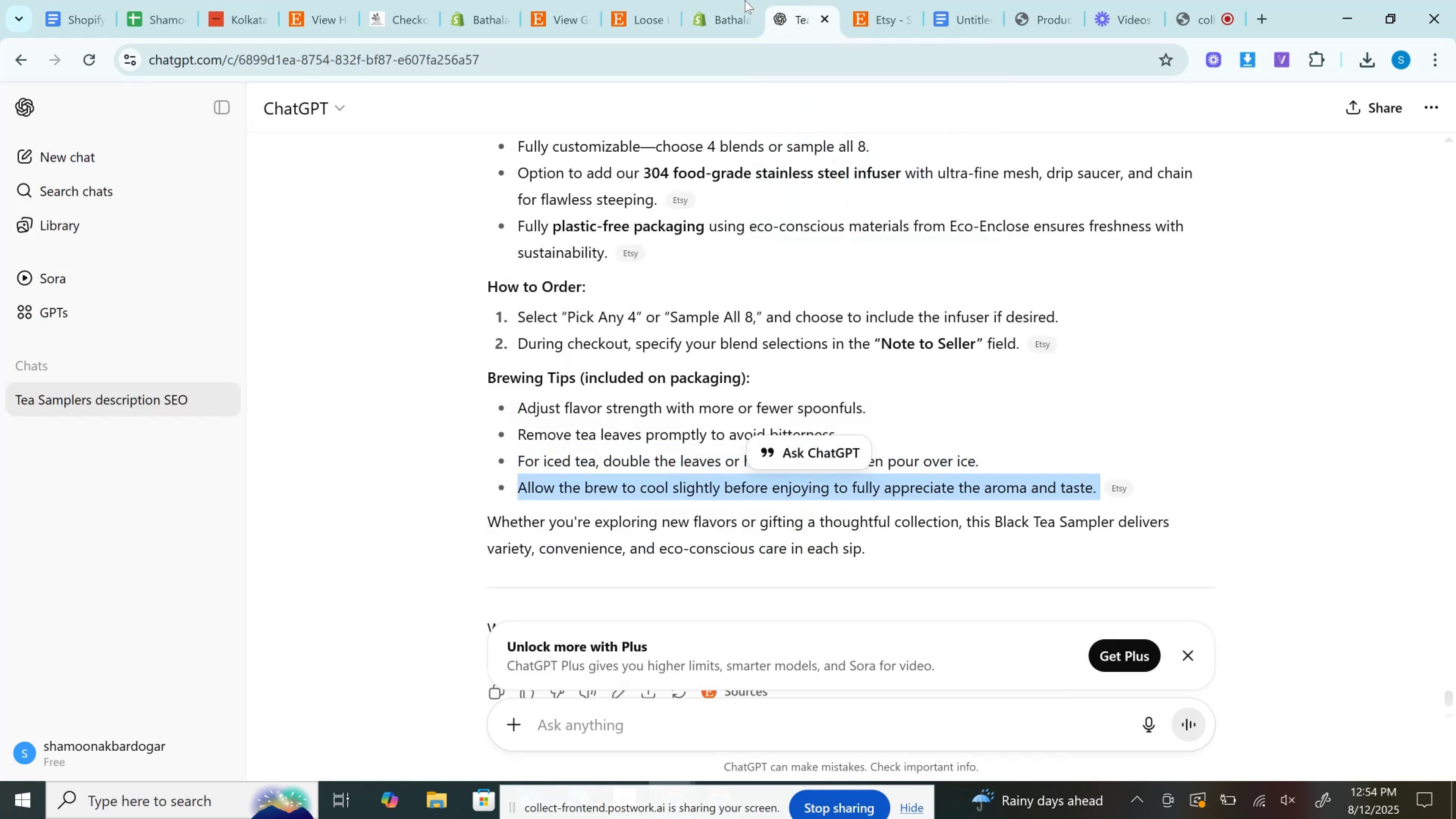 
left_click([744, 0])
 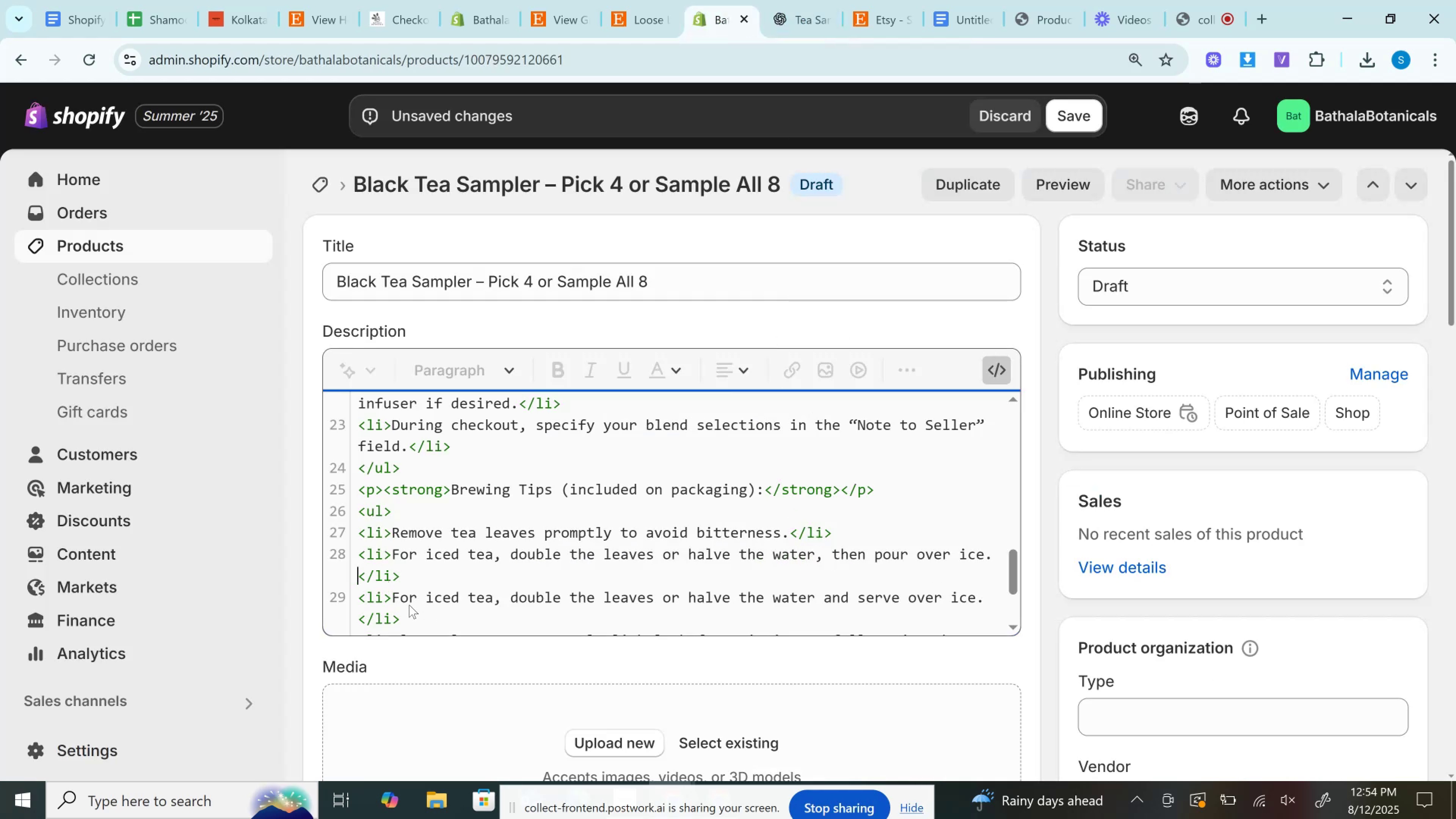 
left_click_drag(start_coordinate=[395, 599], to_coordinate=[997, 608])
 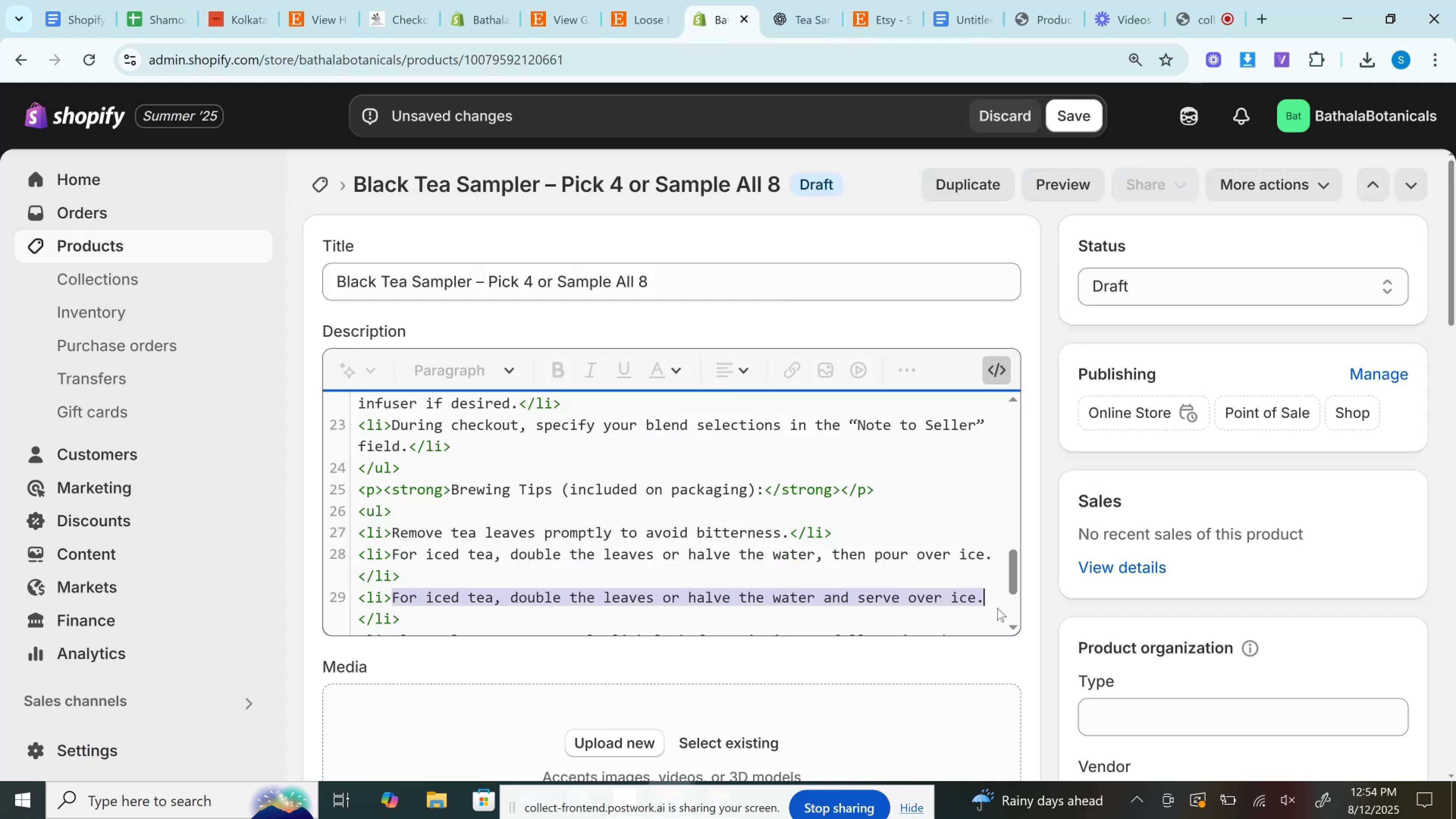 
key(Control+V)
 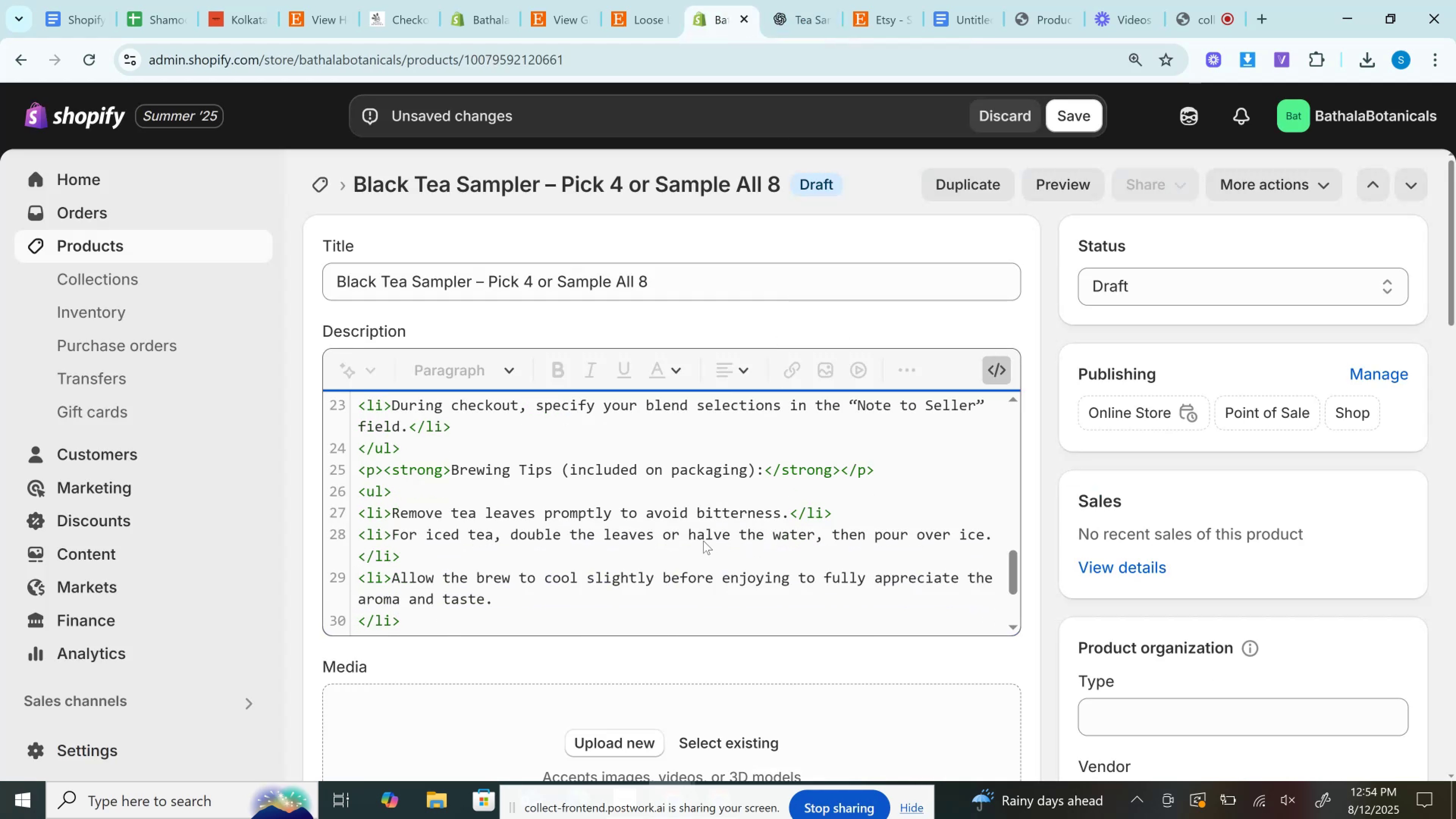 
key(Backspace)
 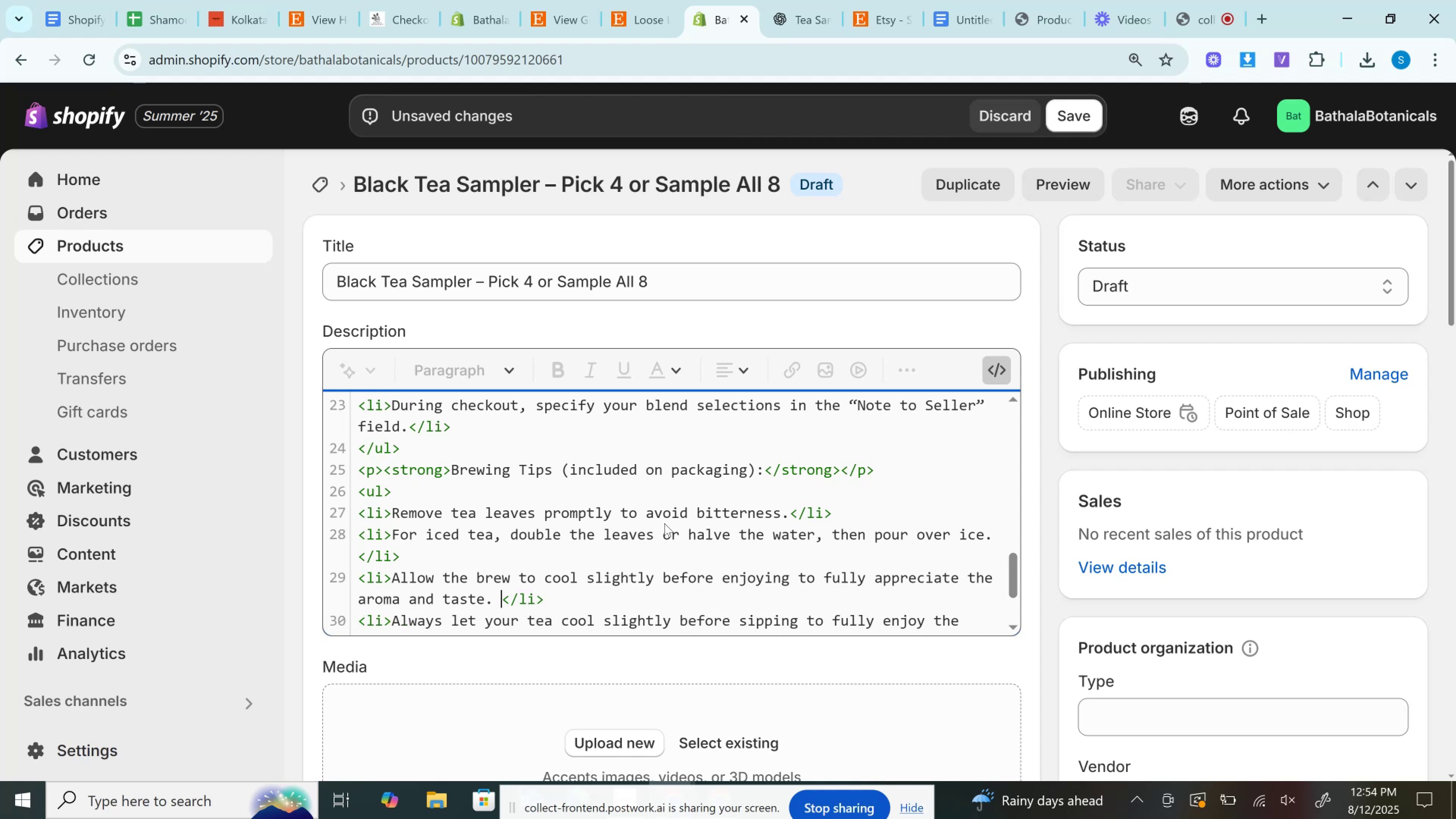 
scroll: coordinate [552, 490], scroll_direction: down, amount: 1.0
 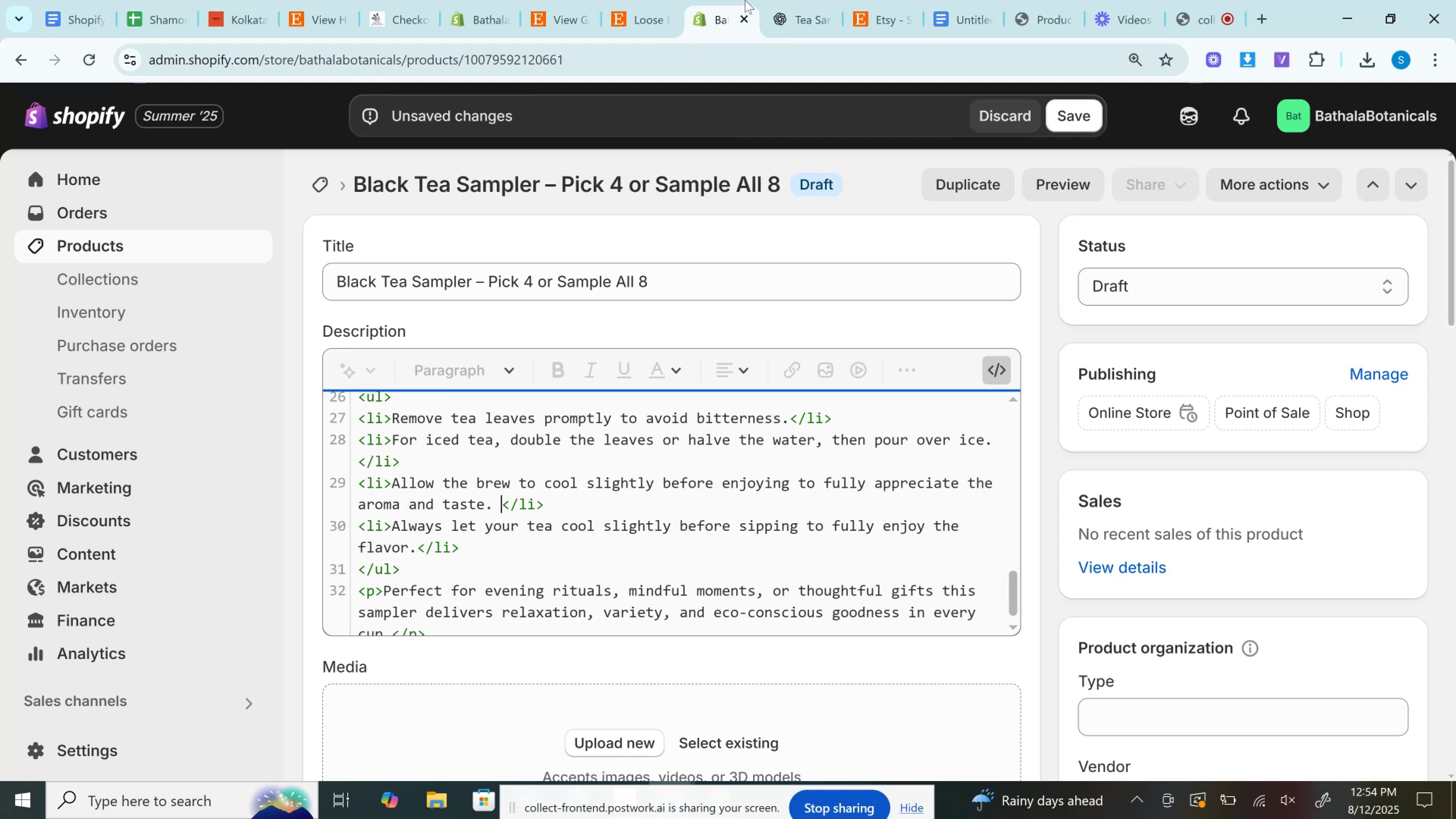 
left_click([769, 0])
 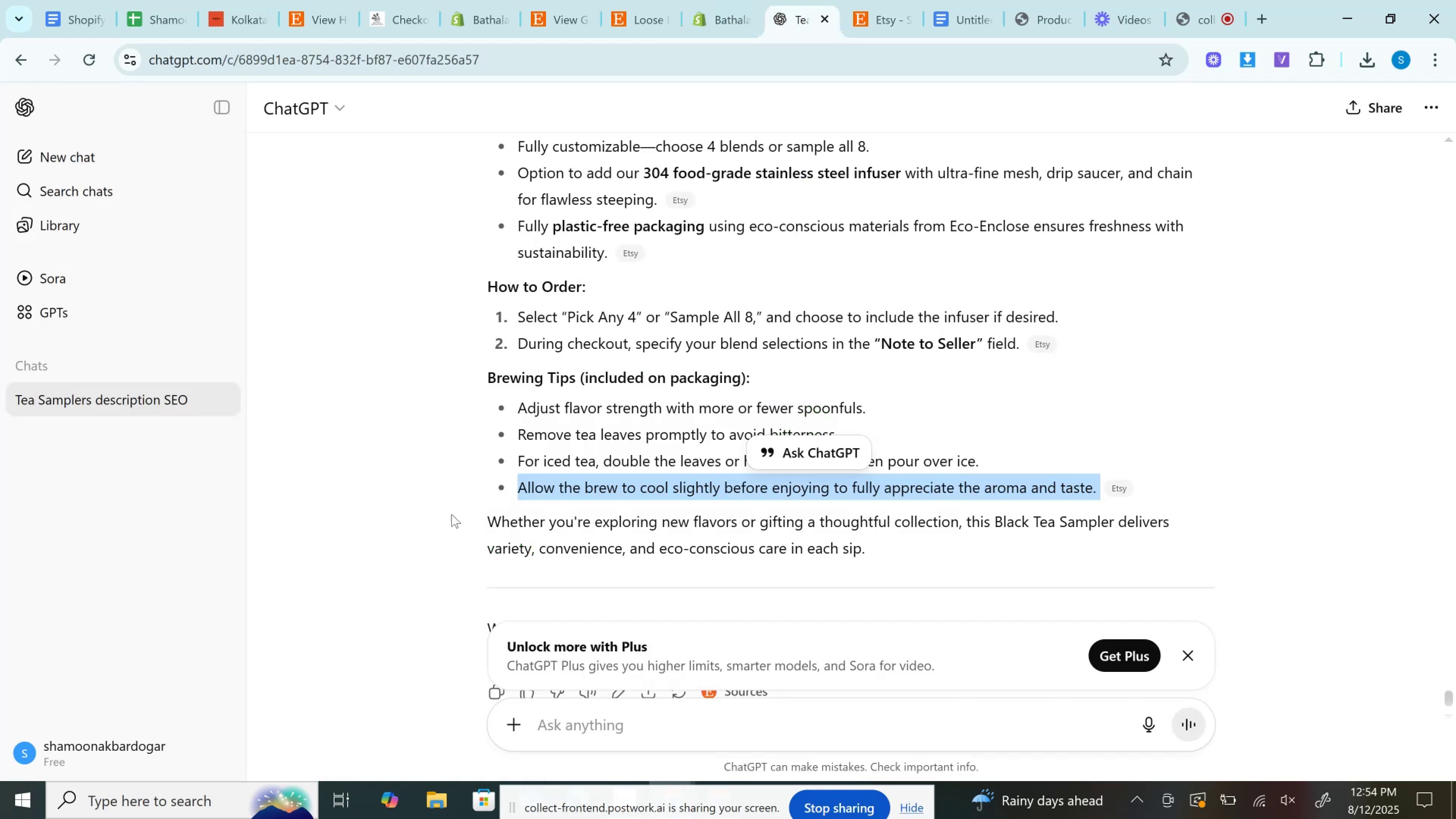 
left_click_drag(start_coordinate=[489, 525], to_coordinate=[909, 563])
 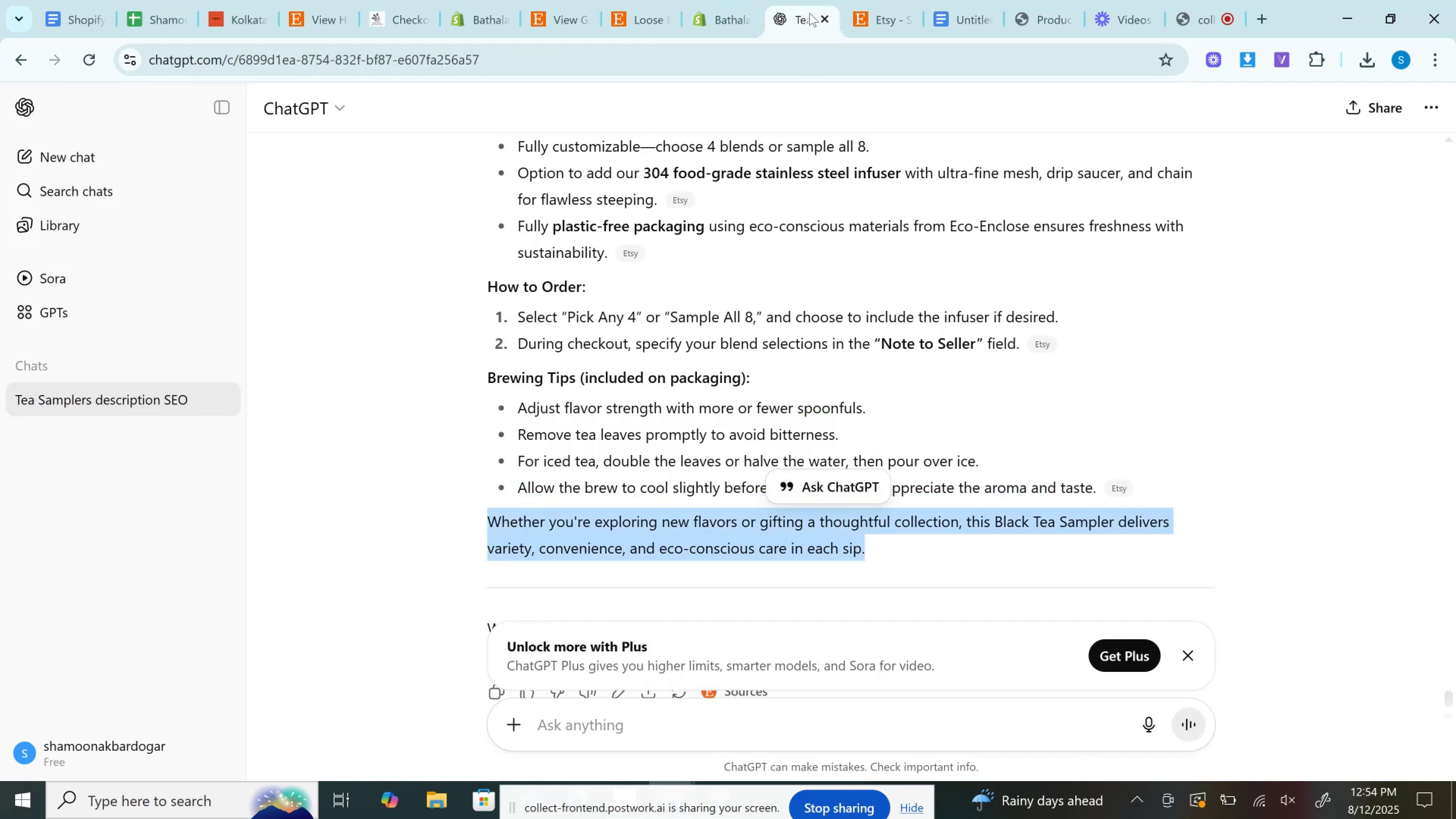 
key(Control+C)
 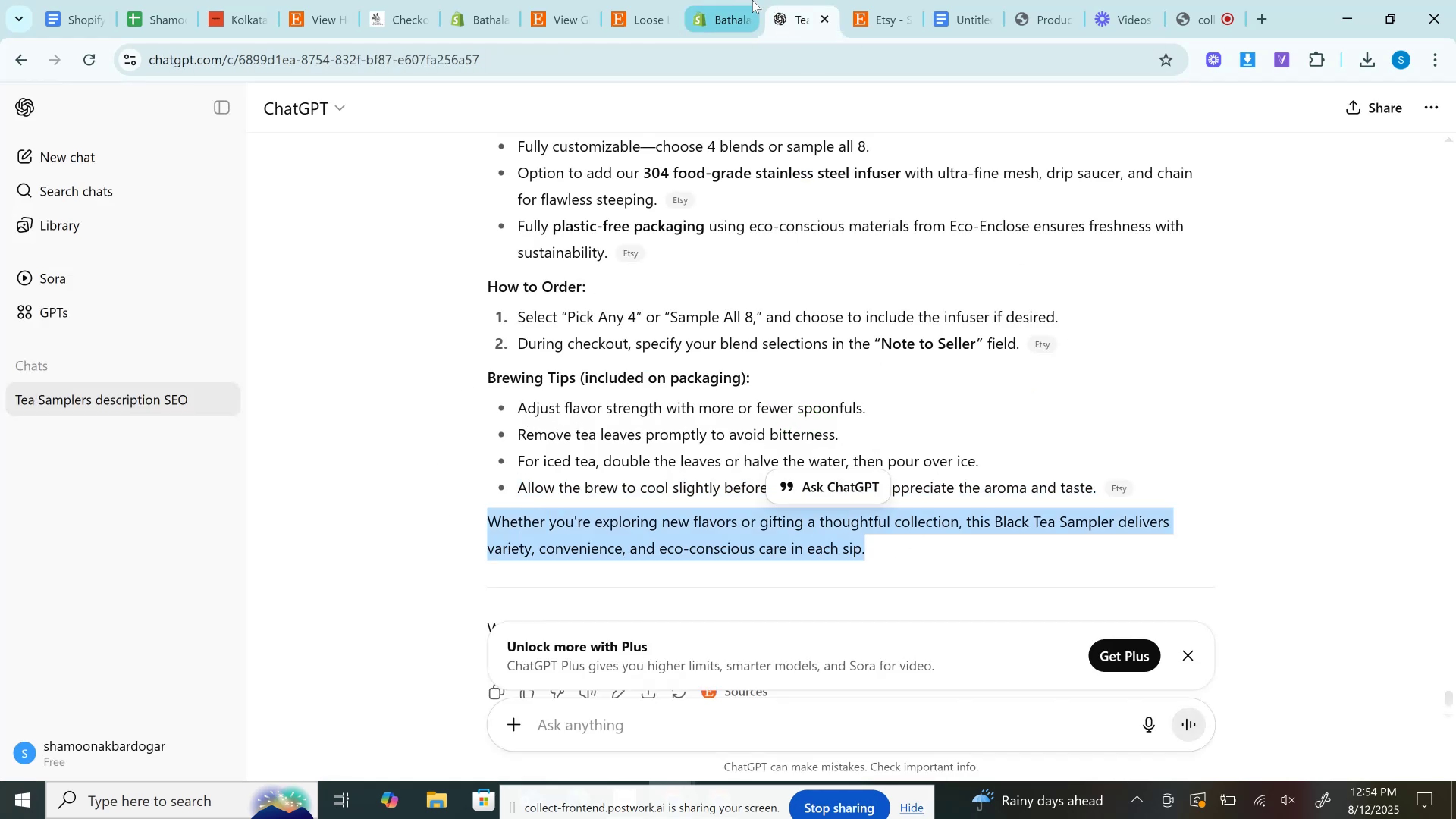 
left_click([747, 0])
 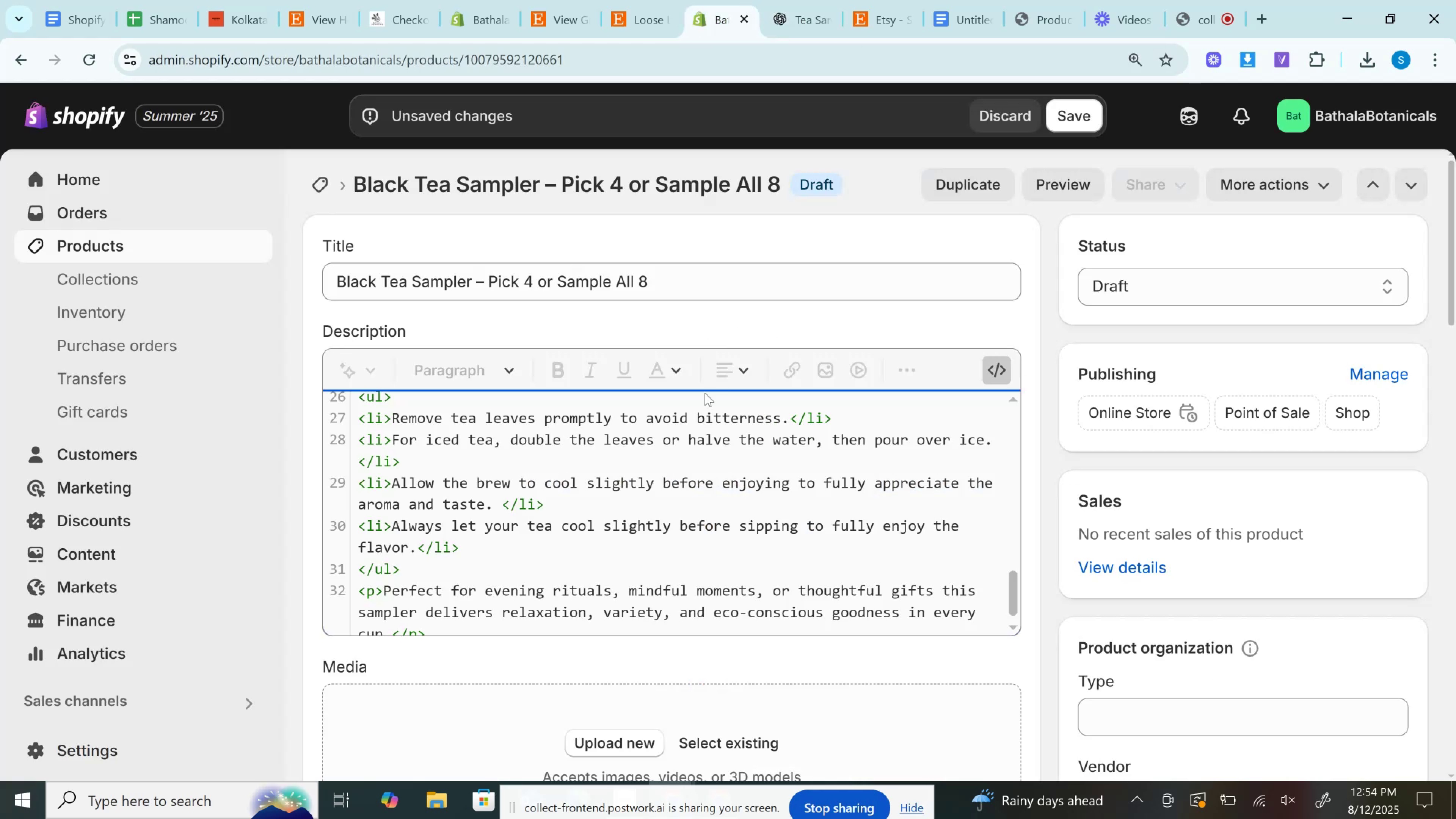 
scroll: coordinate [682, 444], scroll_direction: down, amount: 1.0
 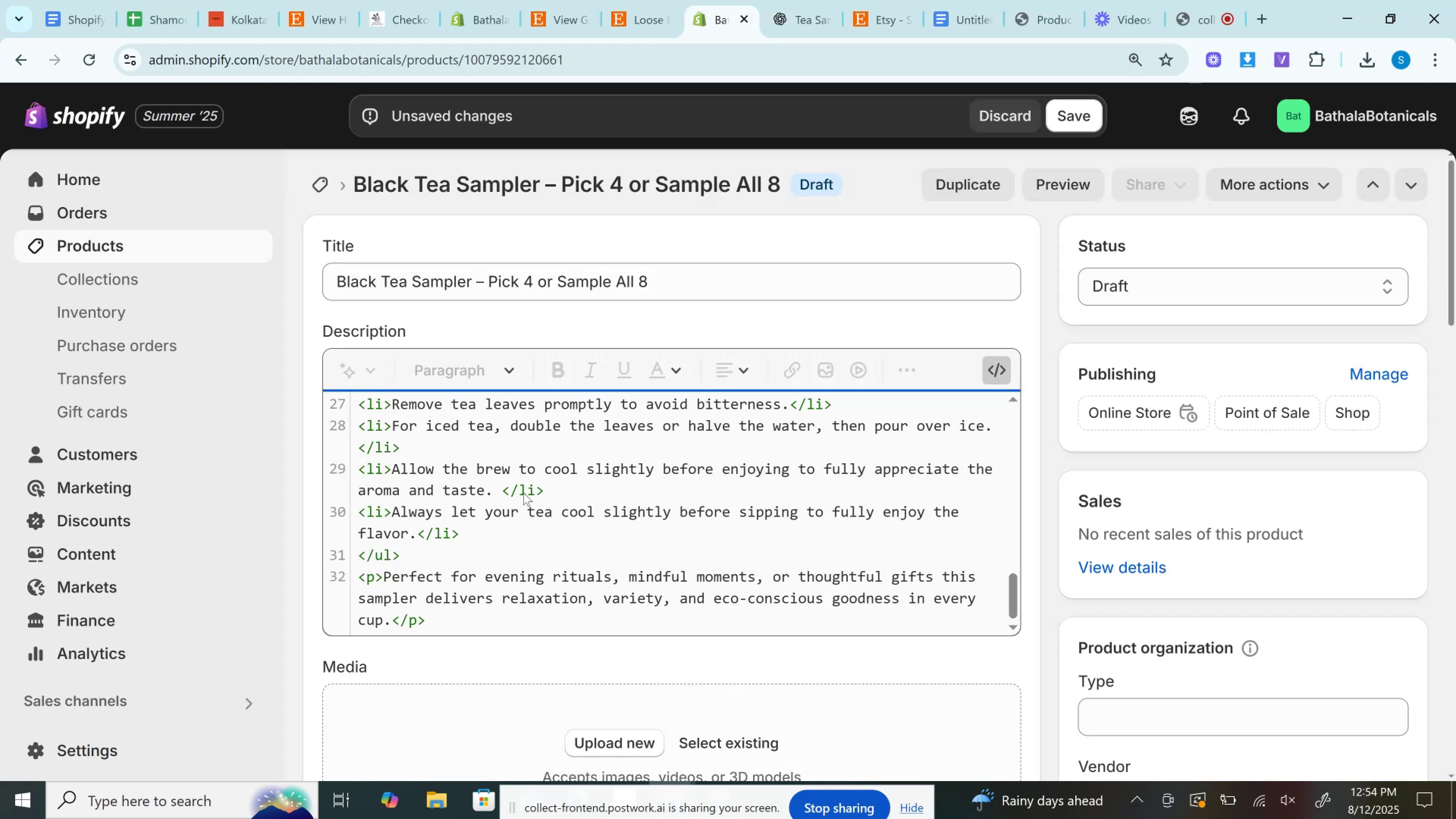 
key(Backspace)
 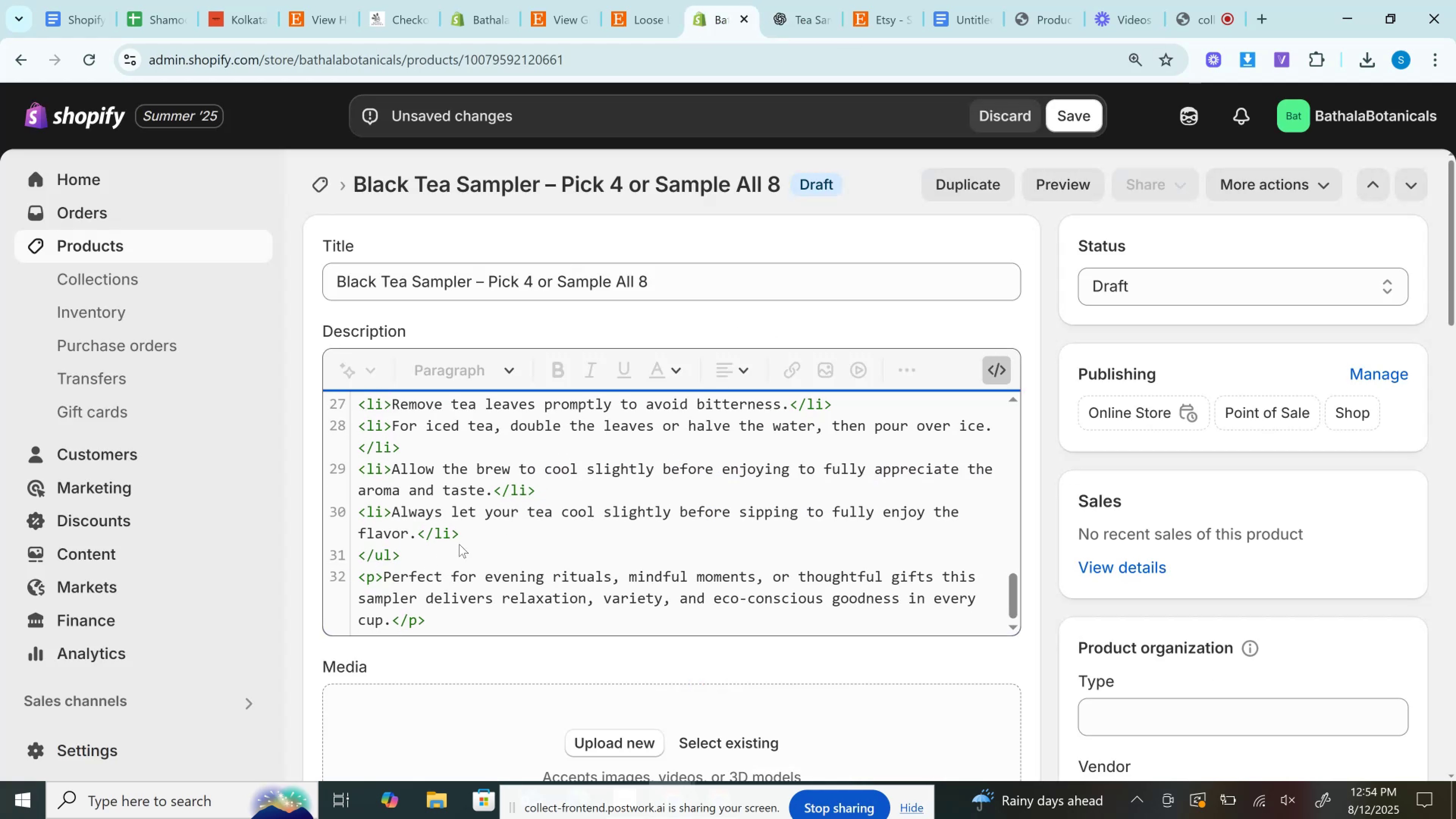 
left_click_drag(start_coordinate=[465, 533], to_coordinate=[326, 517])
 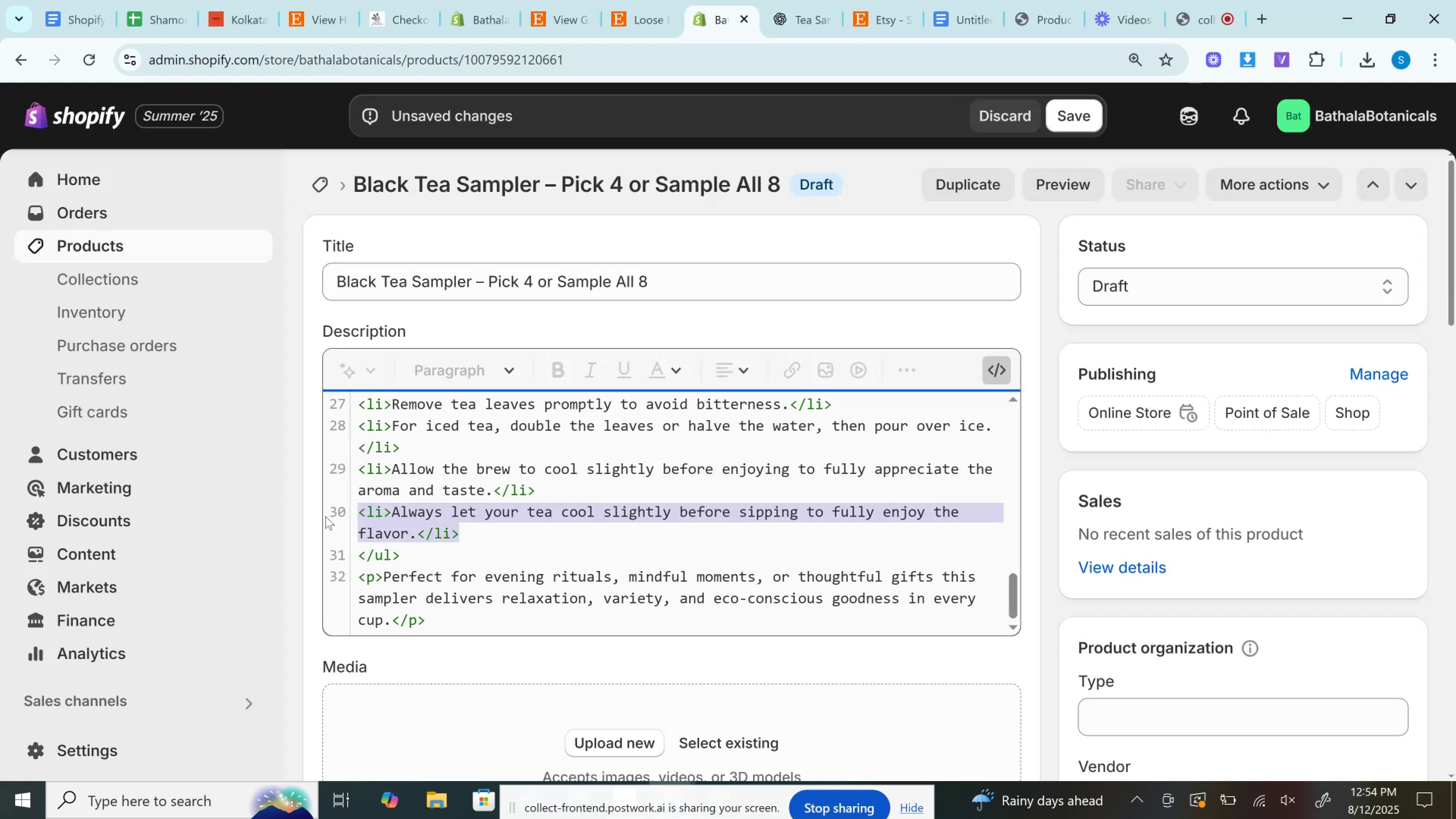 
key(Backspace)
 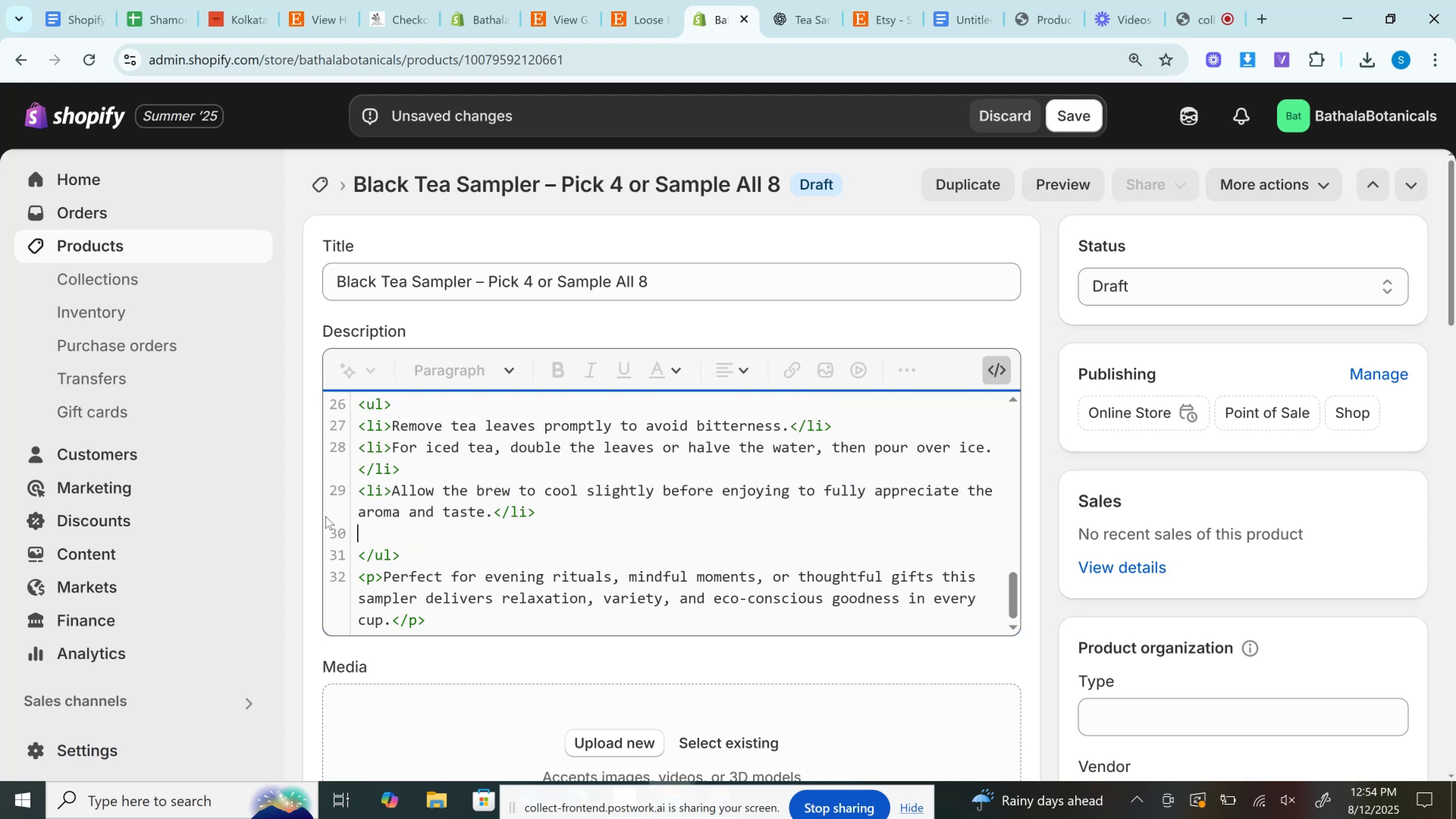 
key(Backspace)
 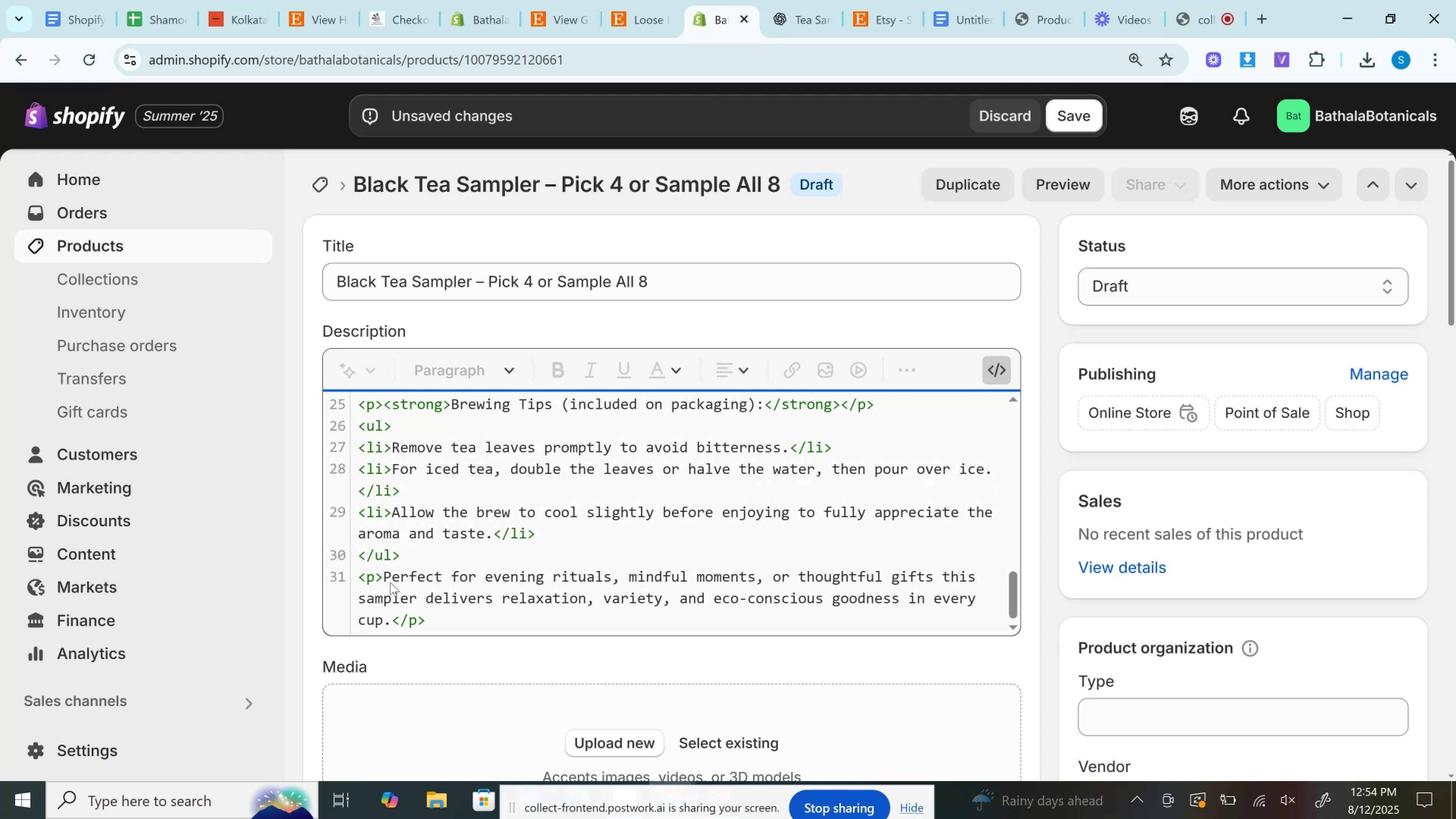 
left_click_drag(start_coordinate=[384, 574], to_coordinate=[360, 703])
 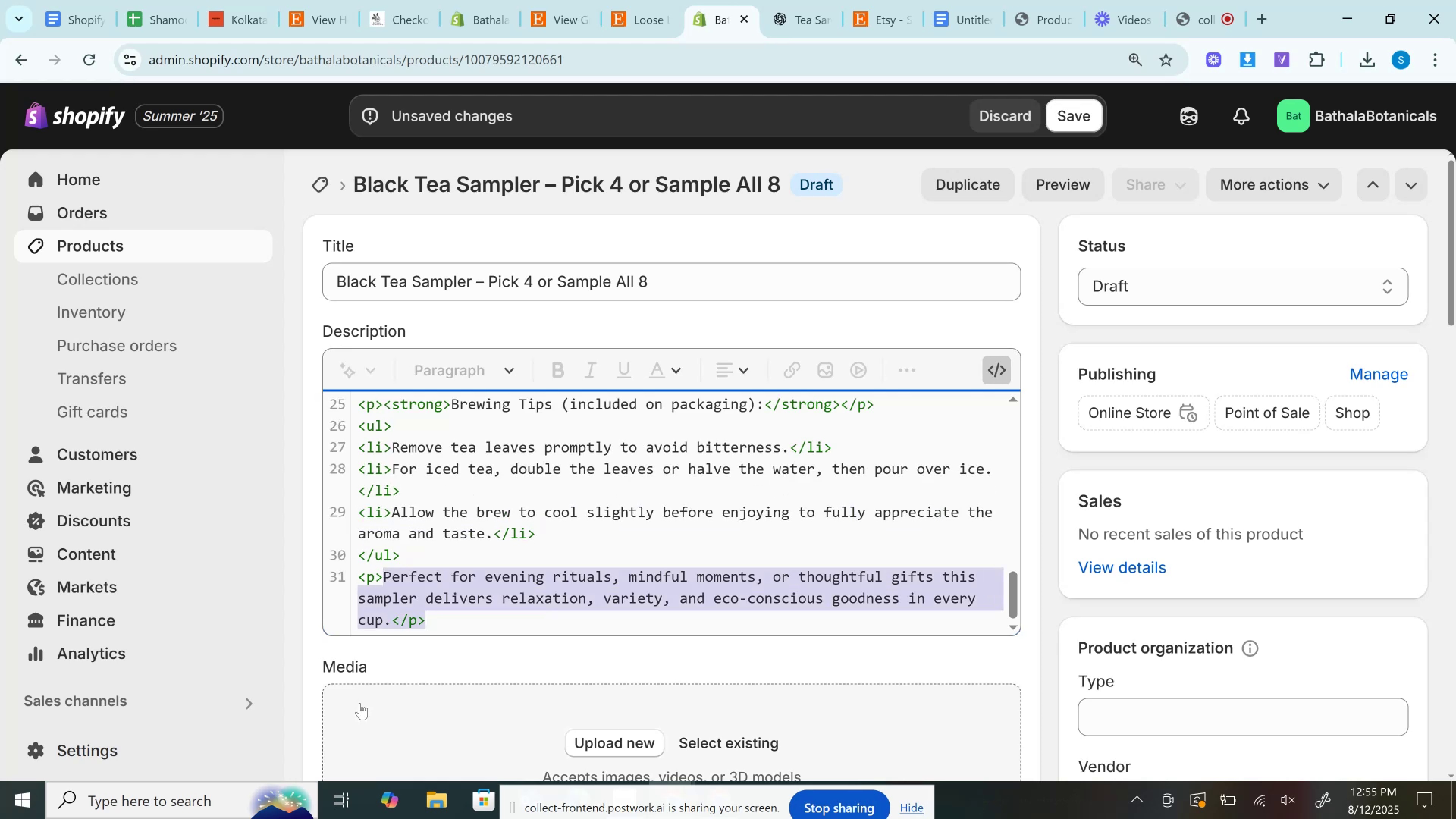 
key(Shift+ArrowLeft)
 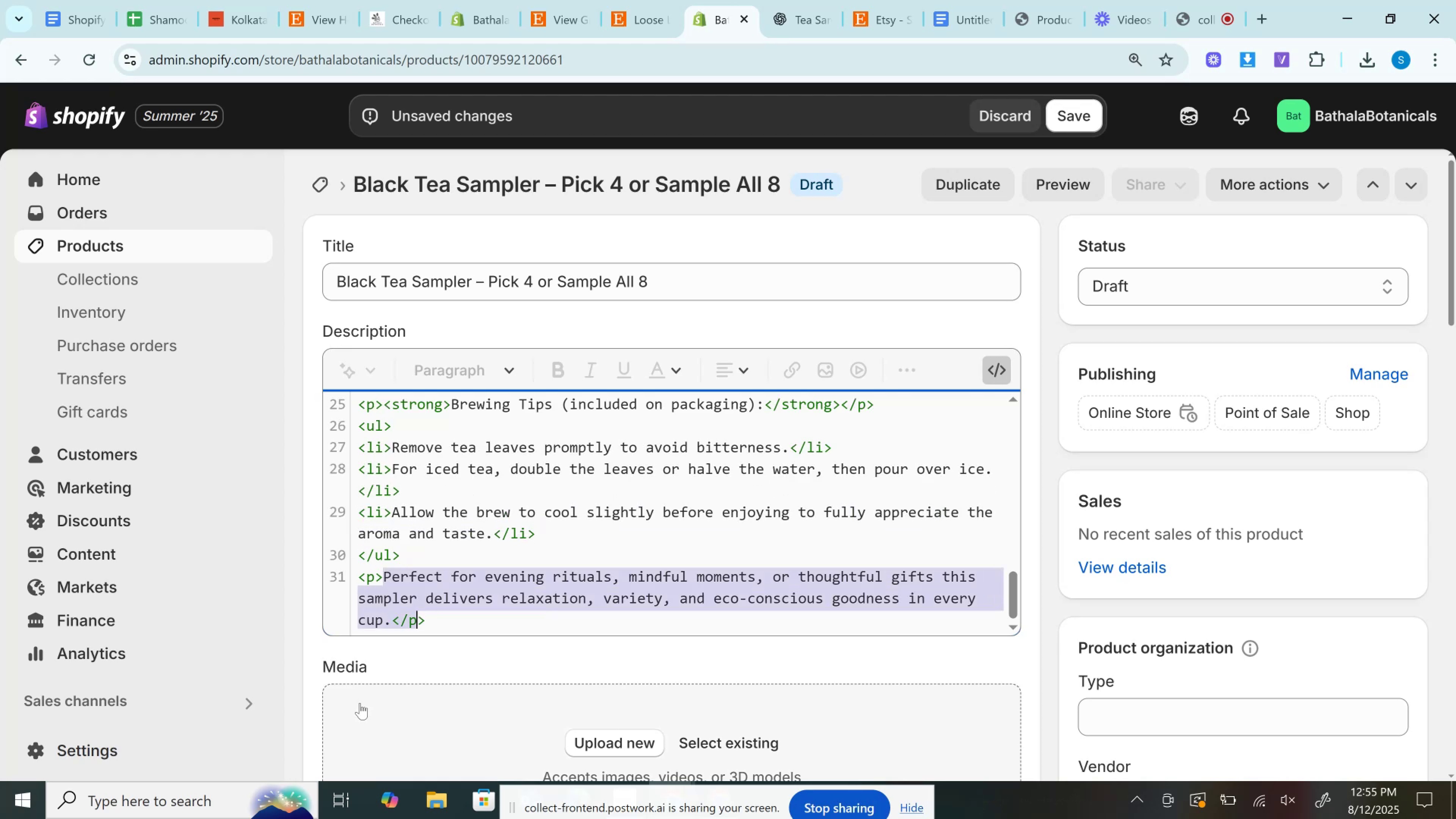 
key(Shift+ArrowLeft)
 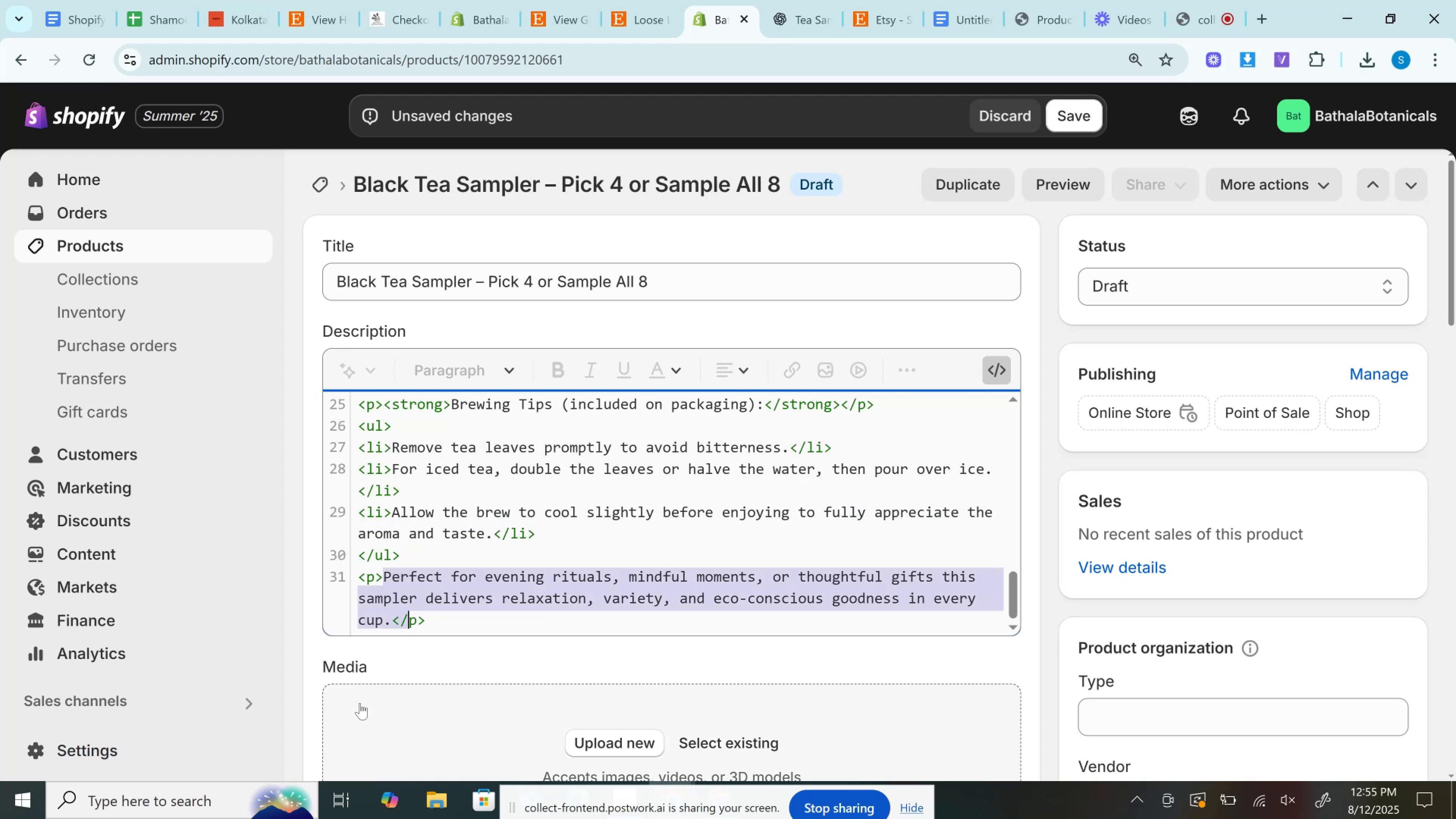 
key(Shift+ArrowLeft)
 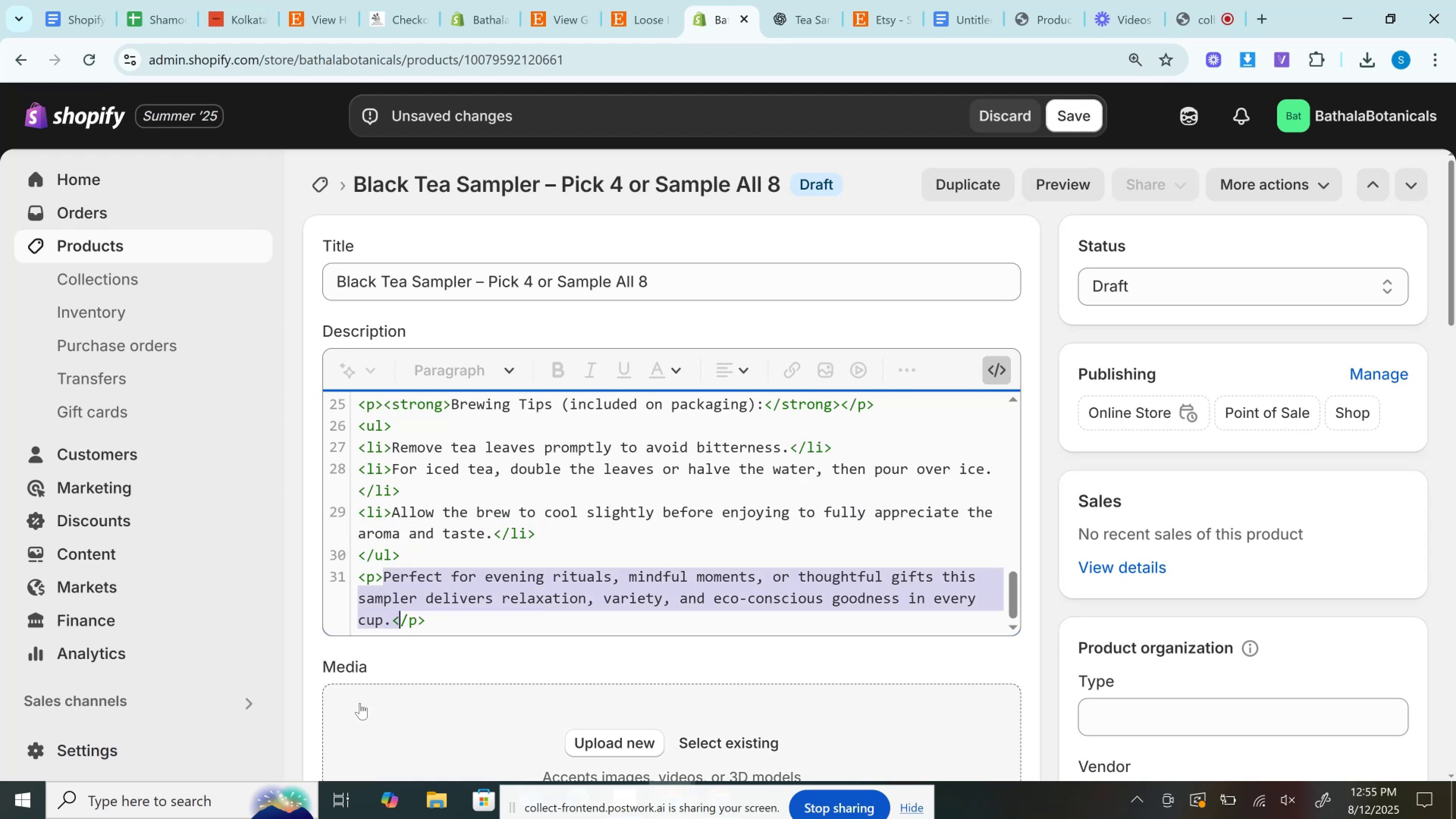 
key(Shift+ArrowLeft)
 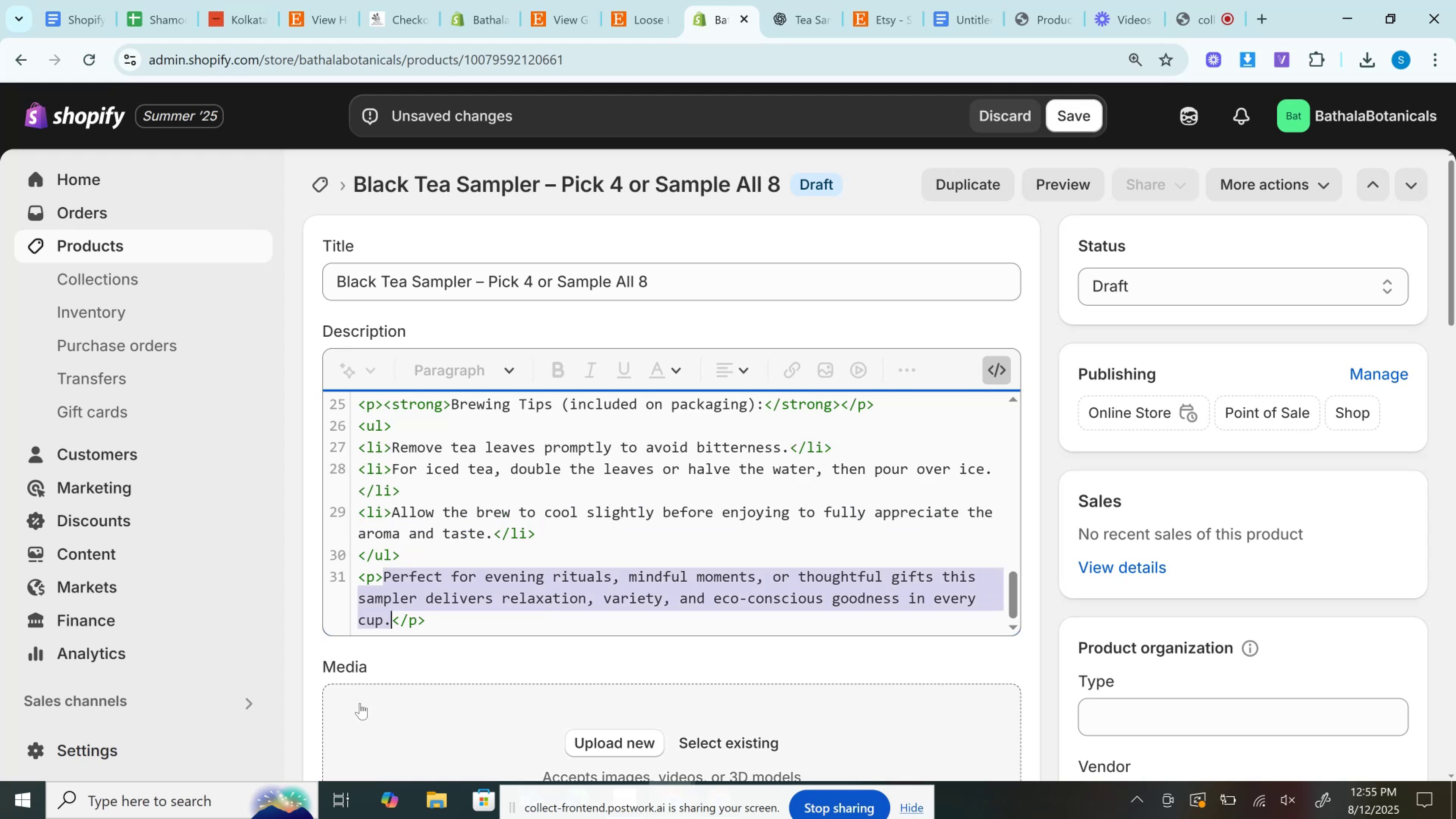 
key(Control+V)
 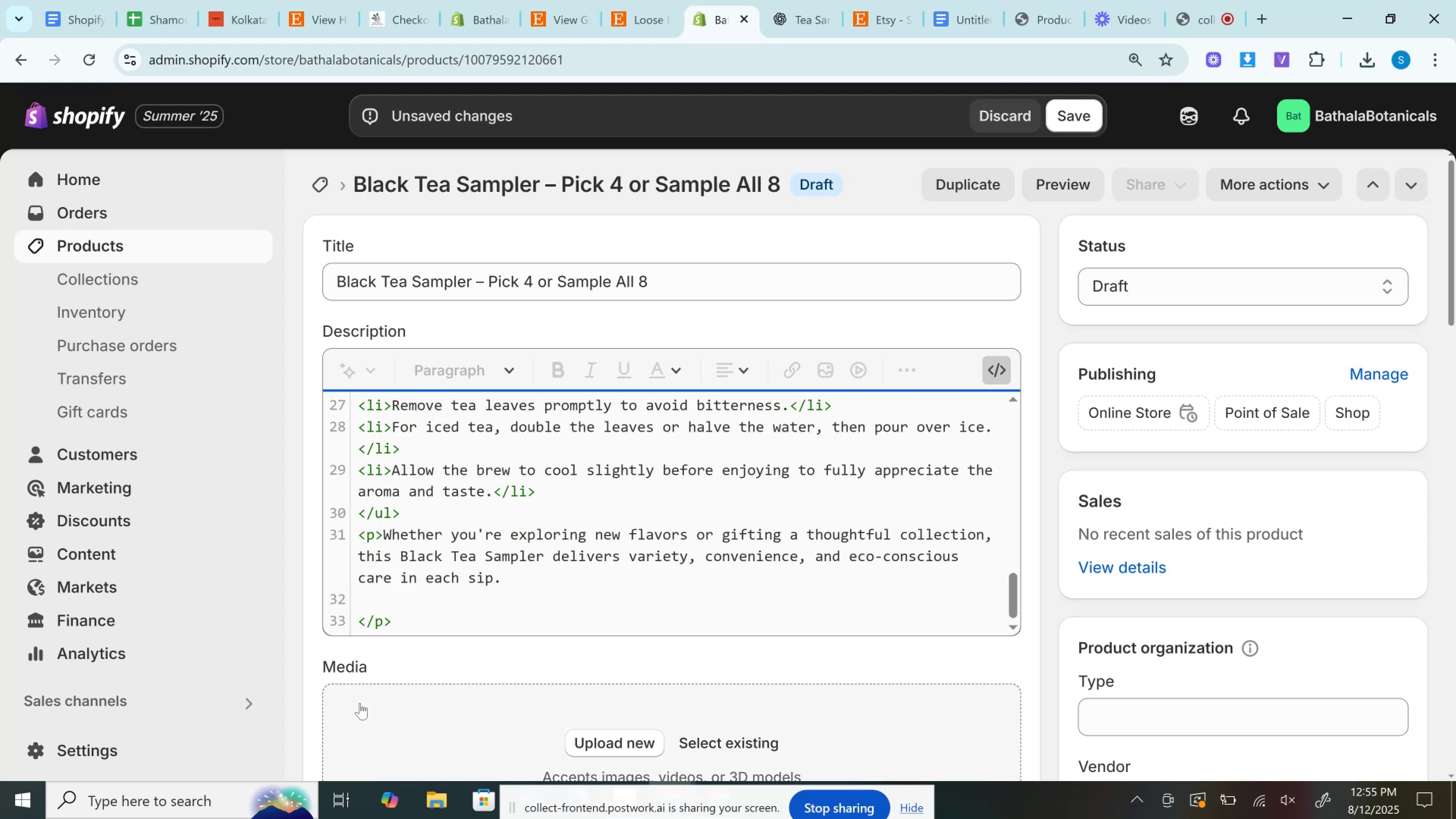 
key(Backspace)
 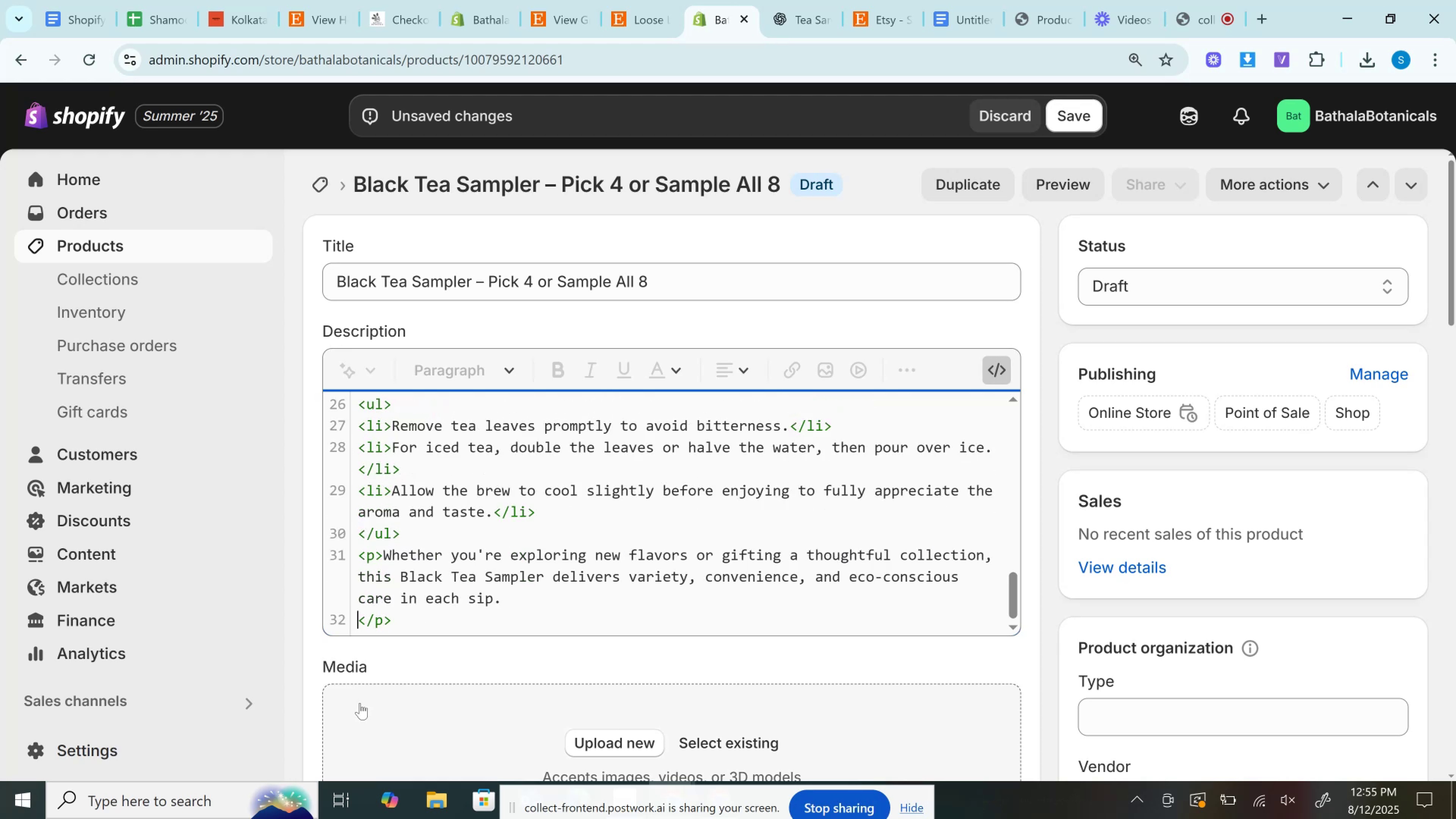 
key(Backspace)
 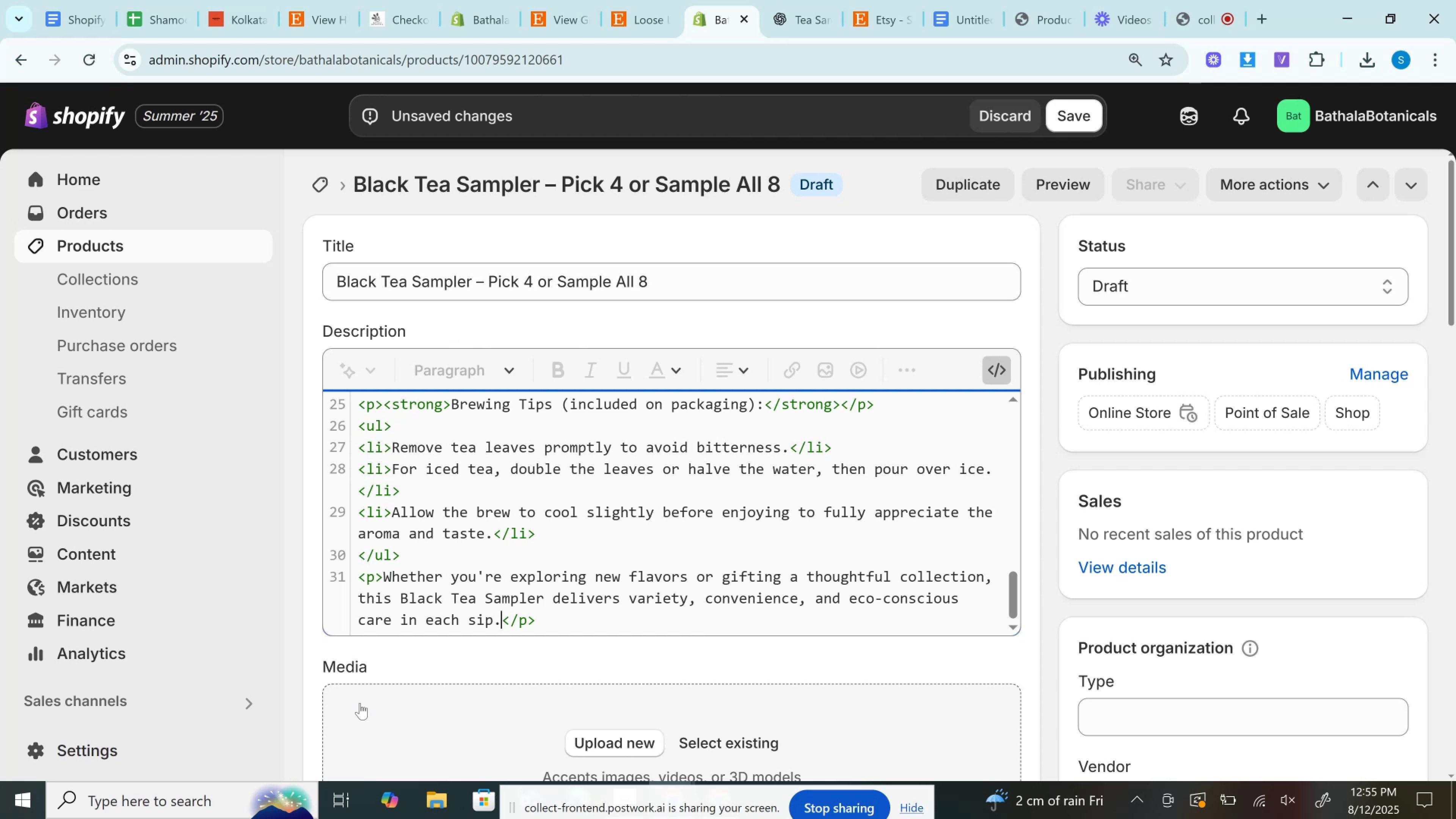 
wait(40.54)
 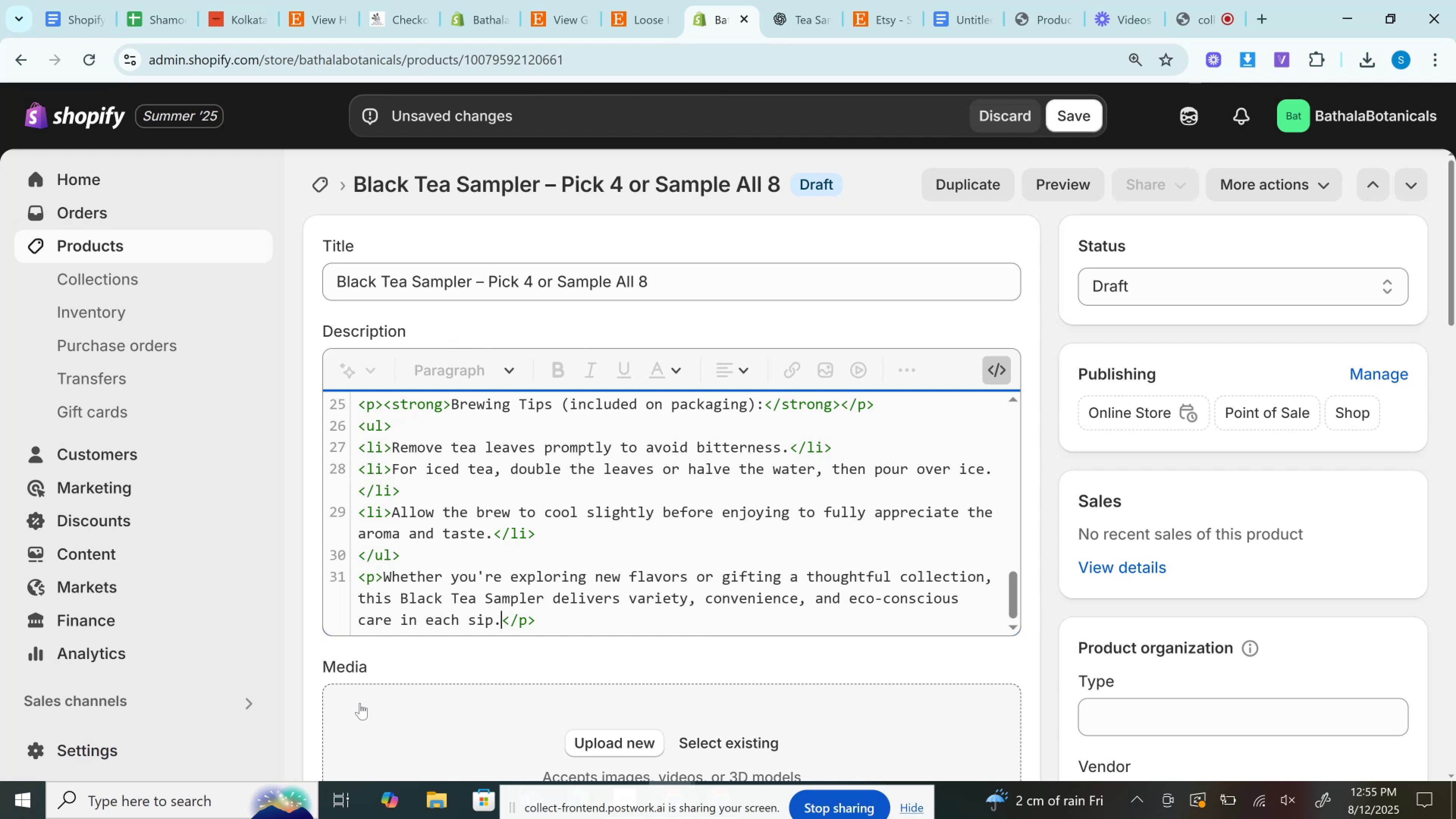 
mouse_move([807, 0])
 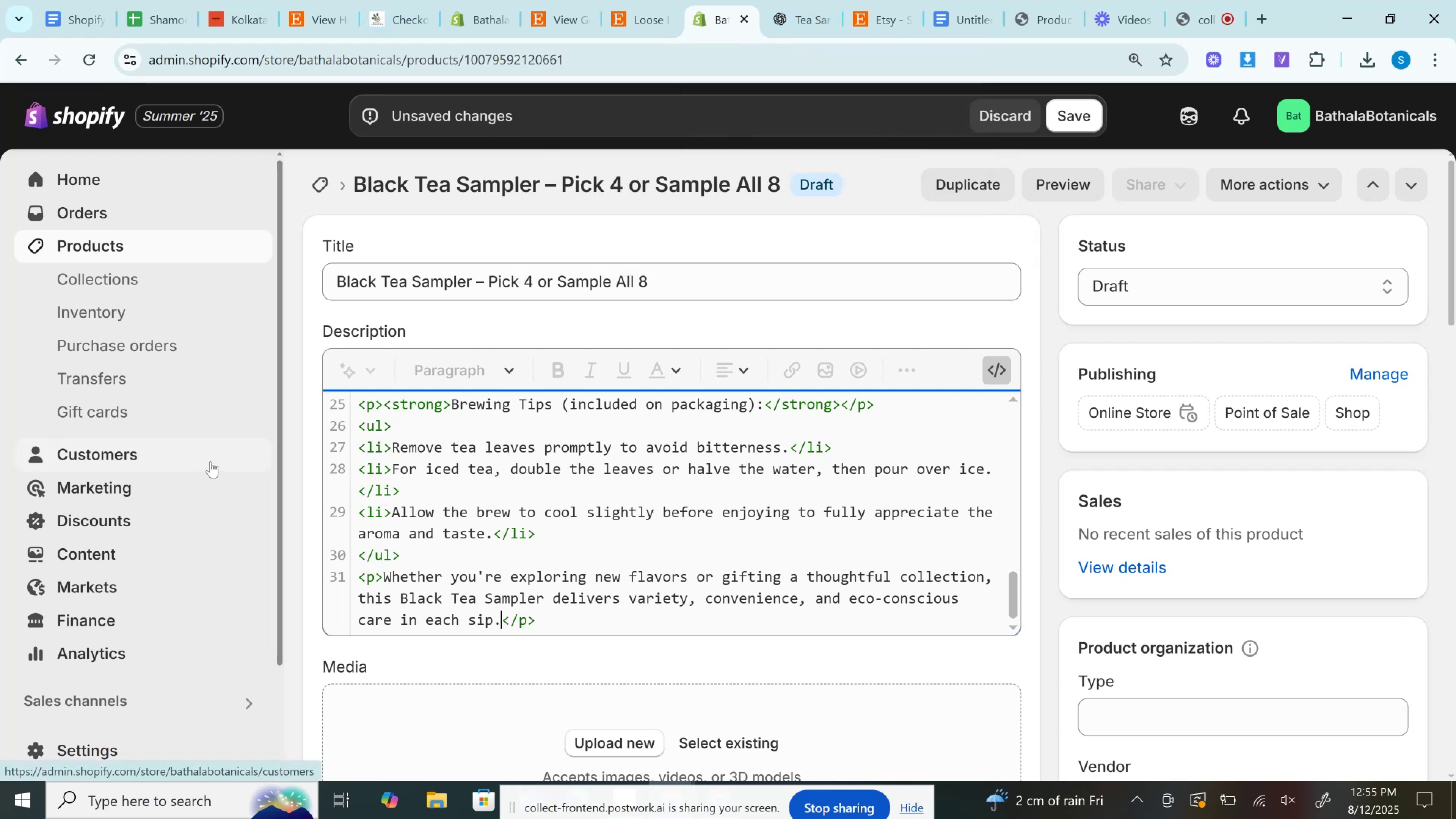 
wait(12.43)
 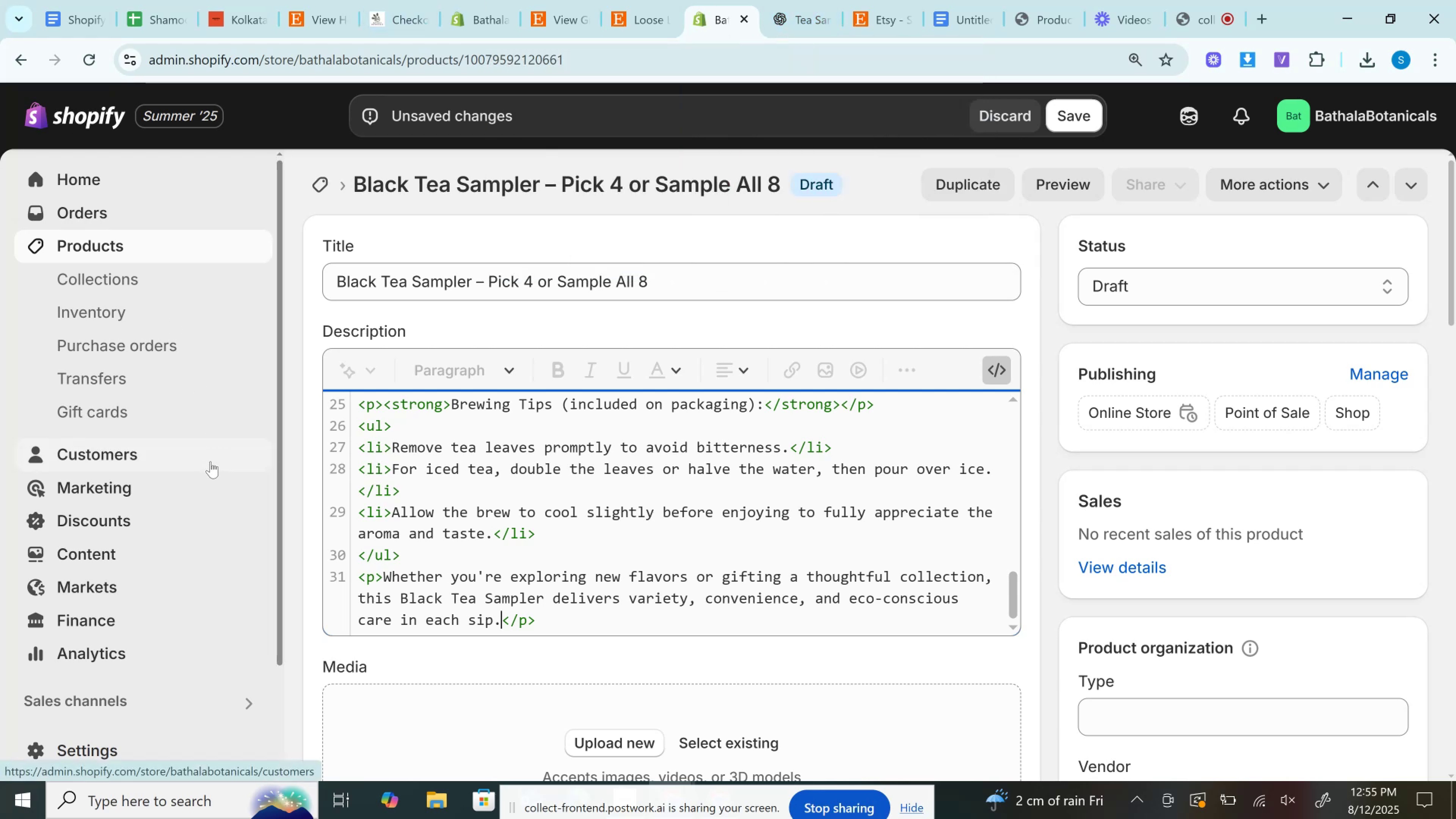 
left_click([996, 373])
 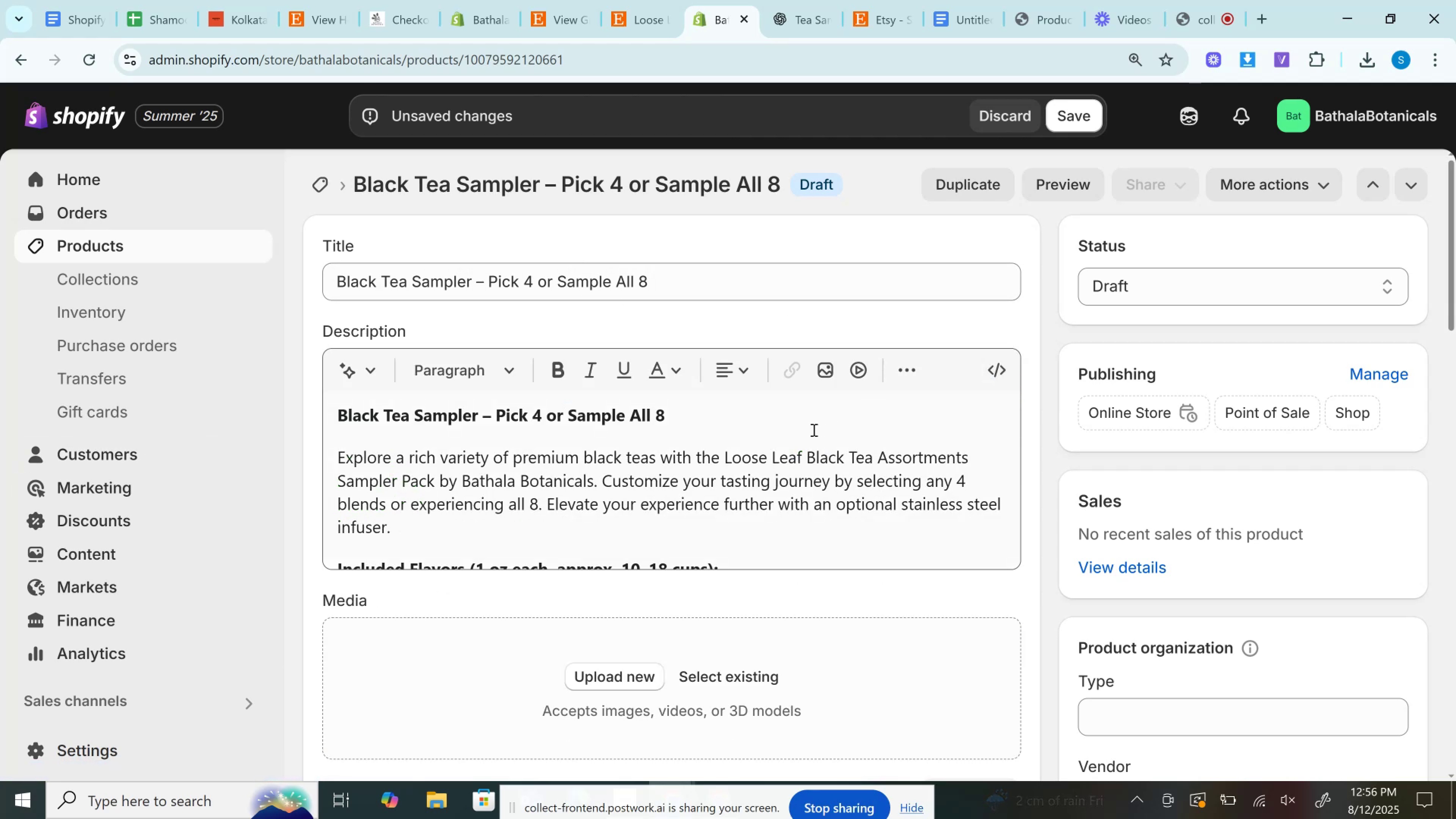 
scroll: coordinate [797, 436], scroll_direction: down, amount: 1.0
 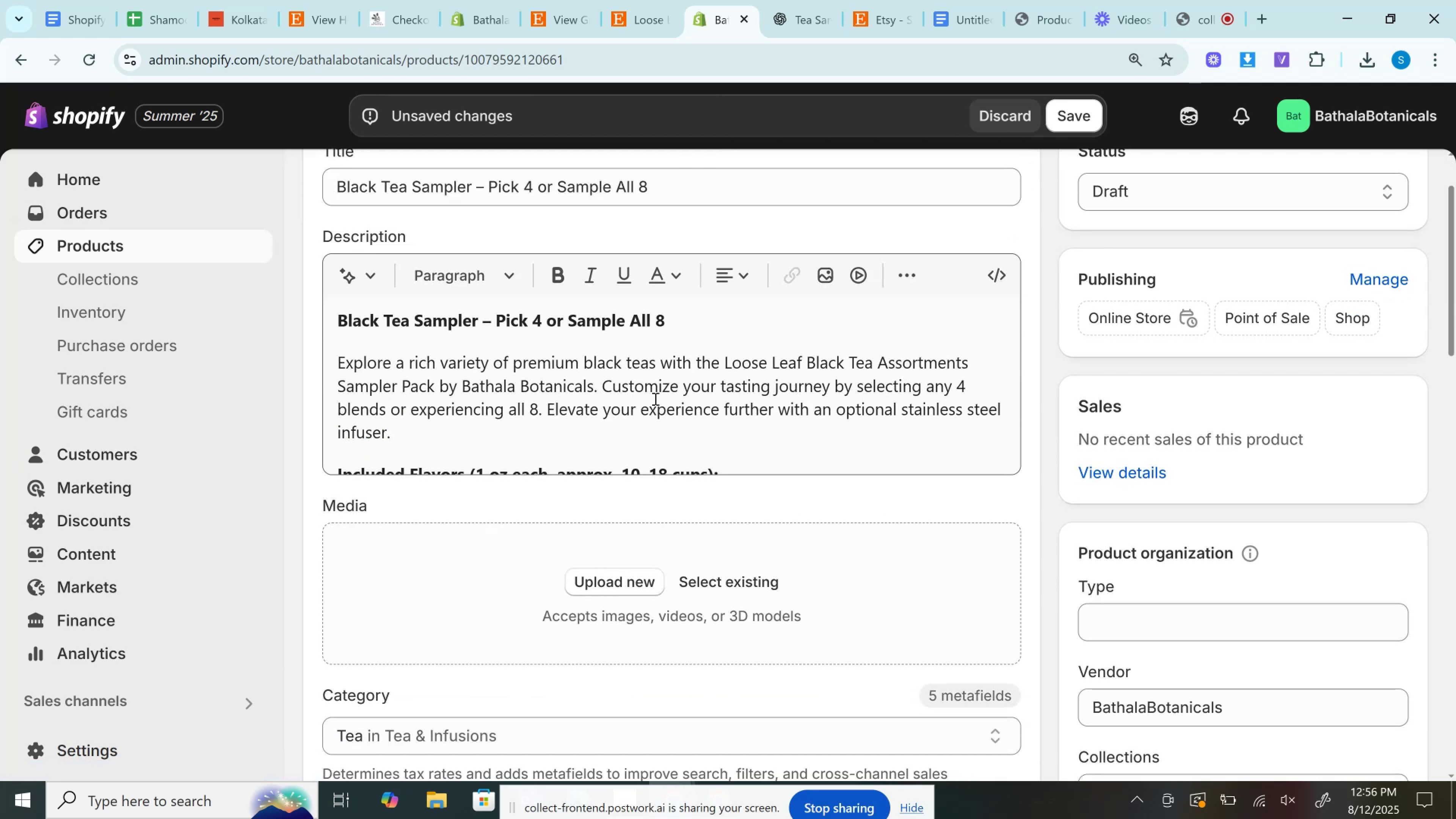 
left_click([654, 392])
 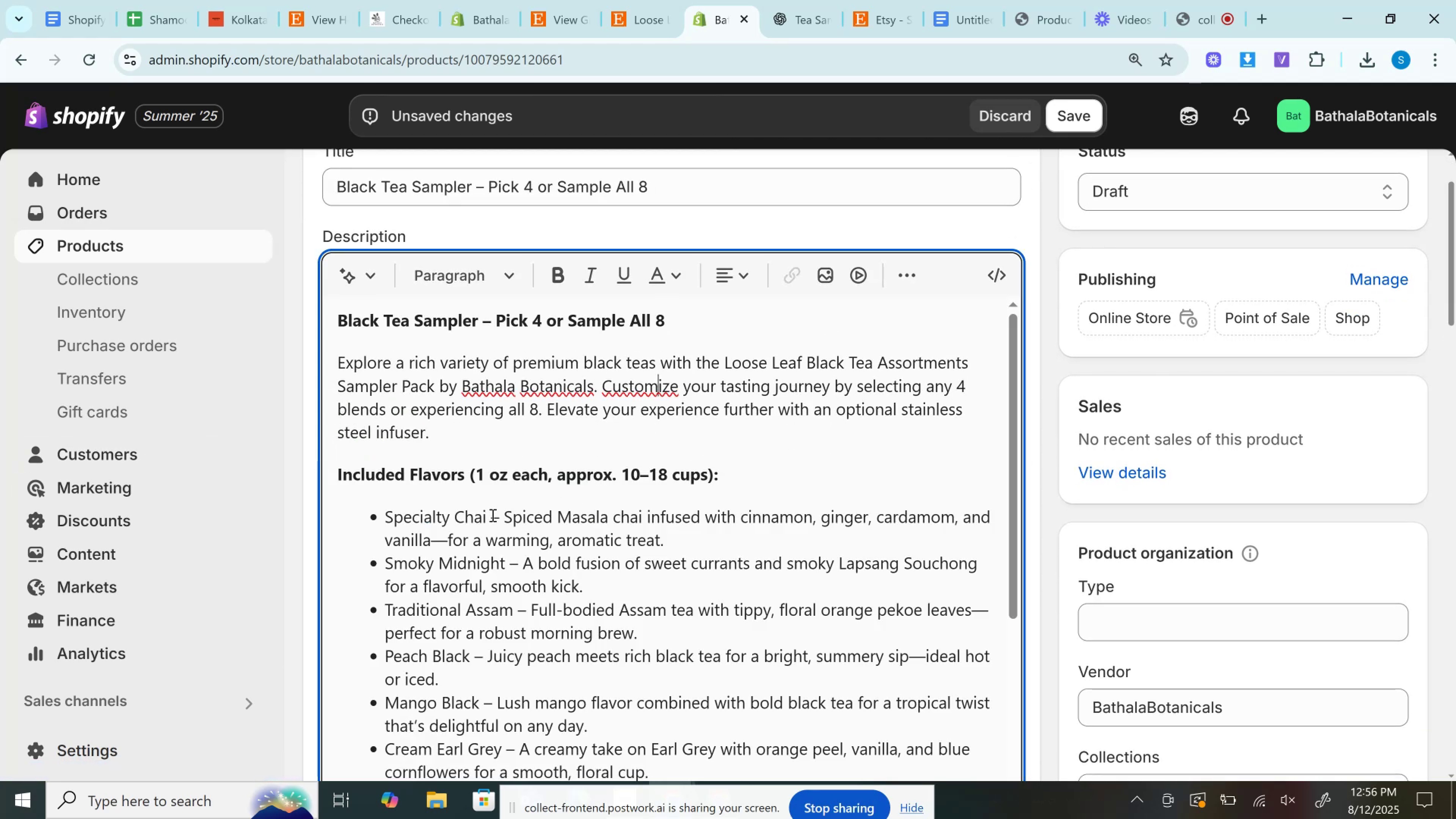 
double_click([493, 515])
 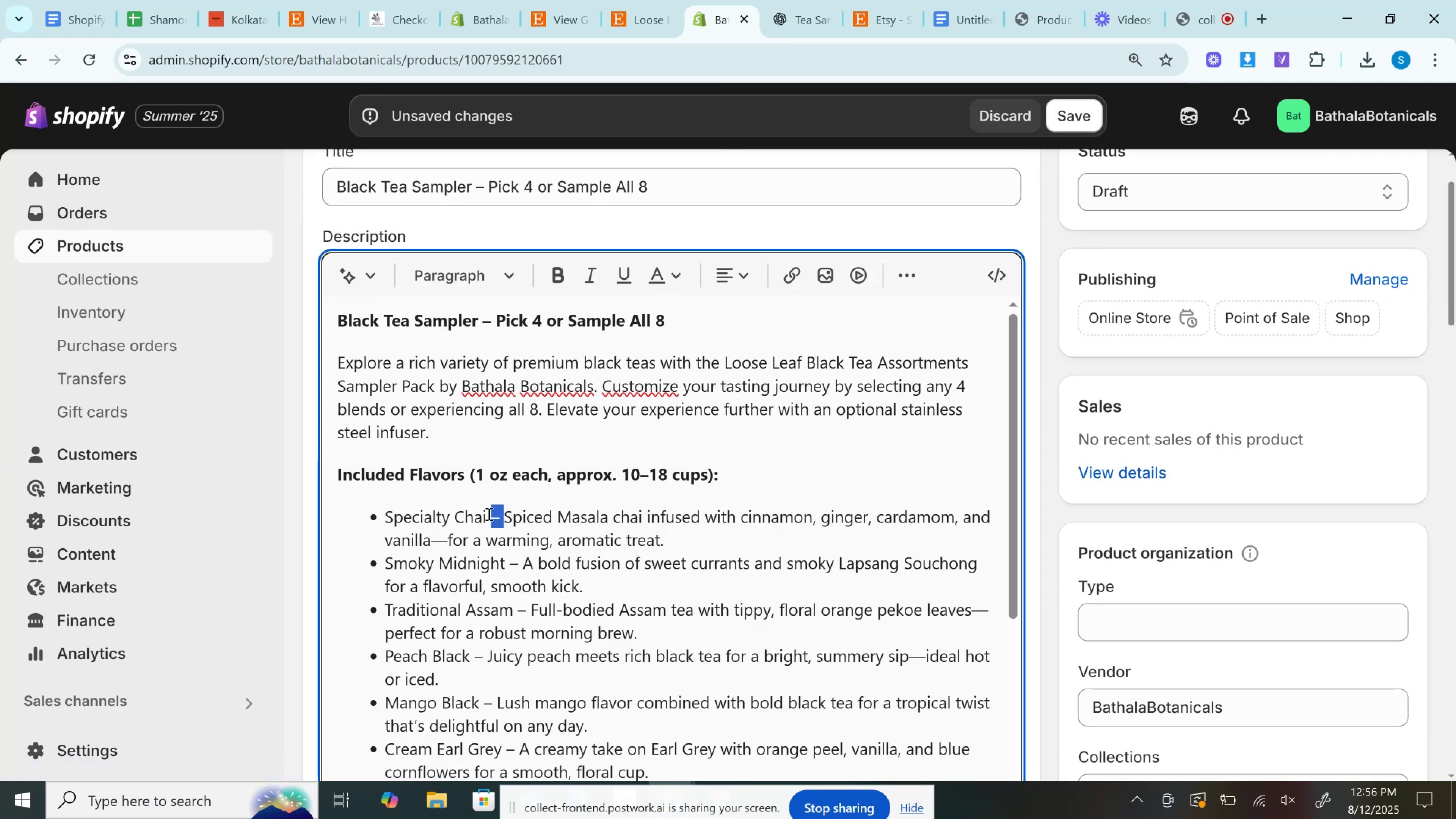 
key(Backspace)
 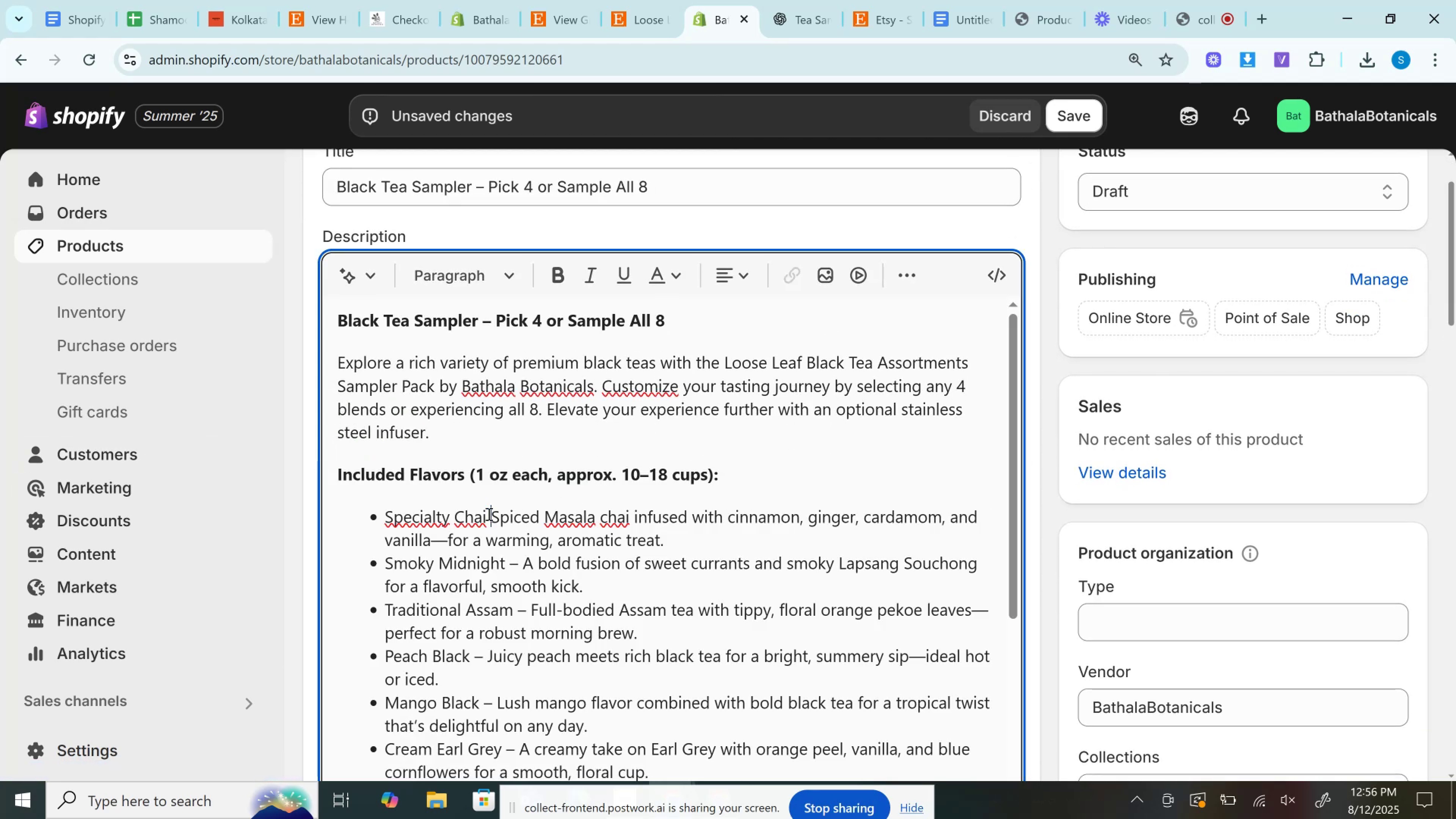 
key(Backspace)
 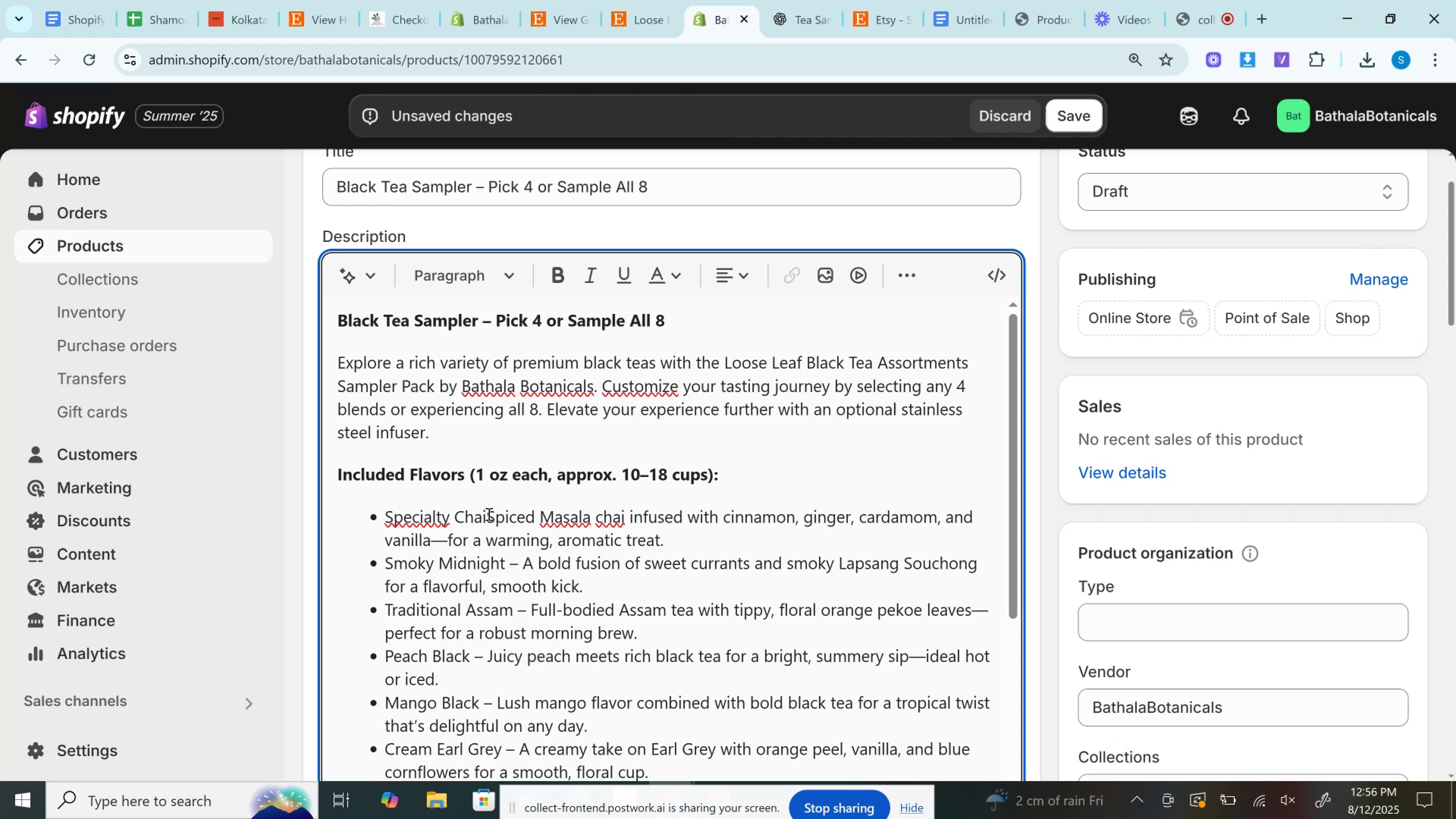 
key(Shift+Semicolon)
 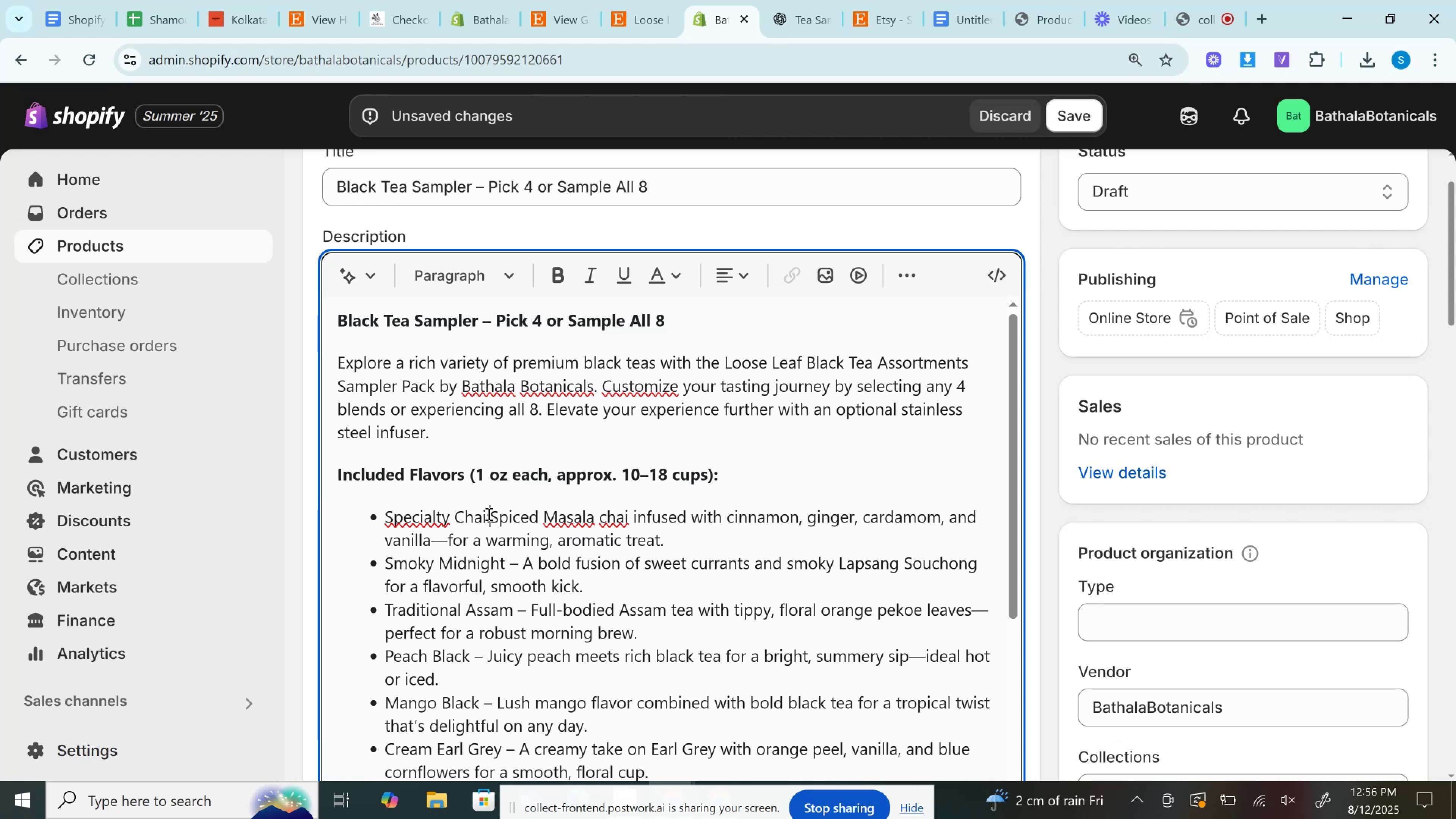 
key(Space)
 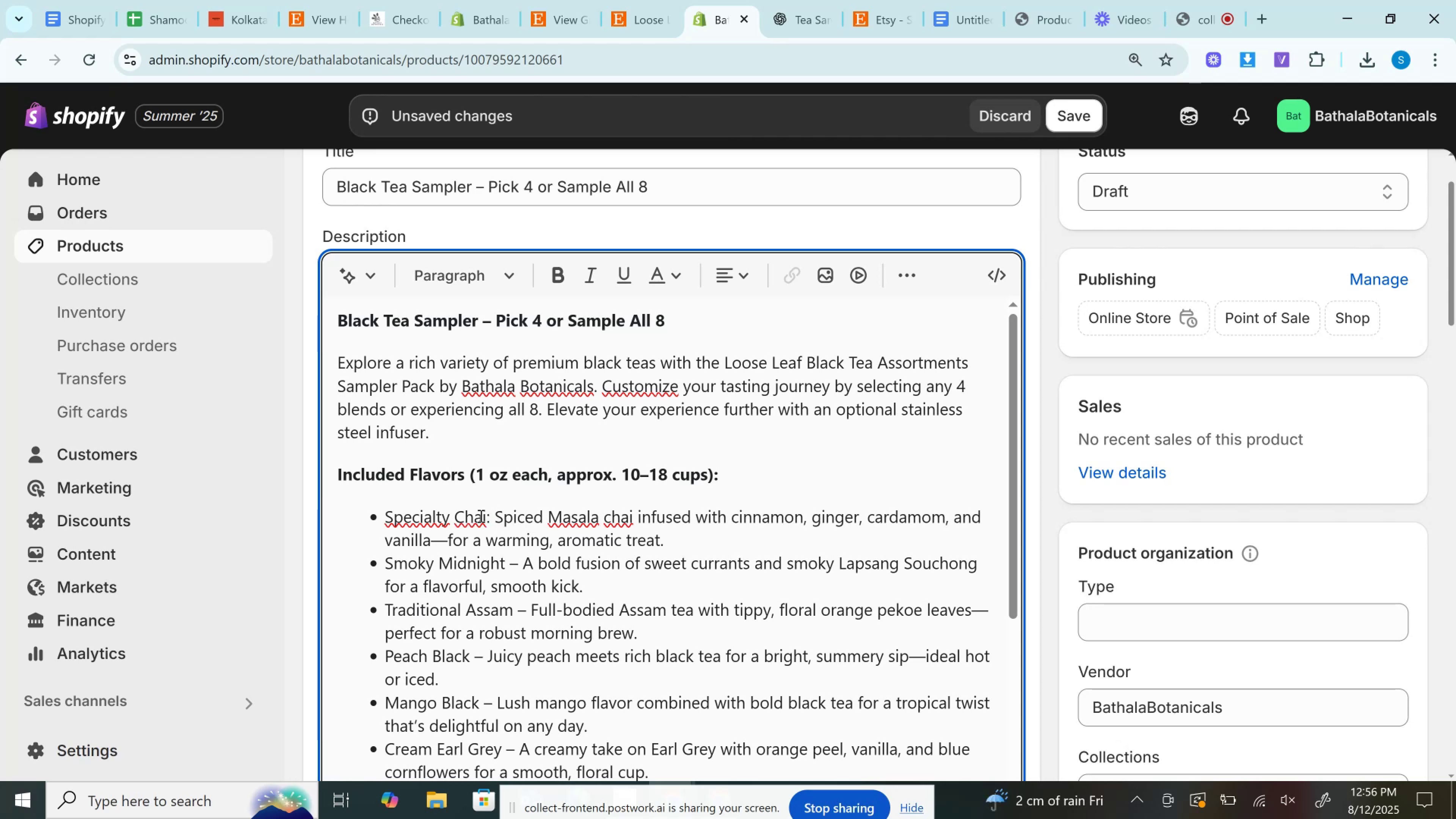 
left_click_drag(start_coordinate=[493, 516], to_coordinate=[363, 520])
 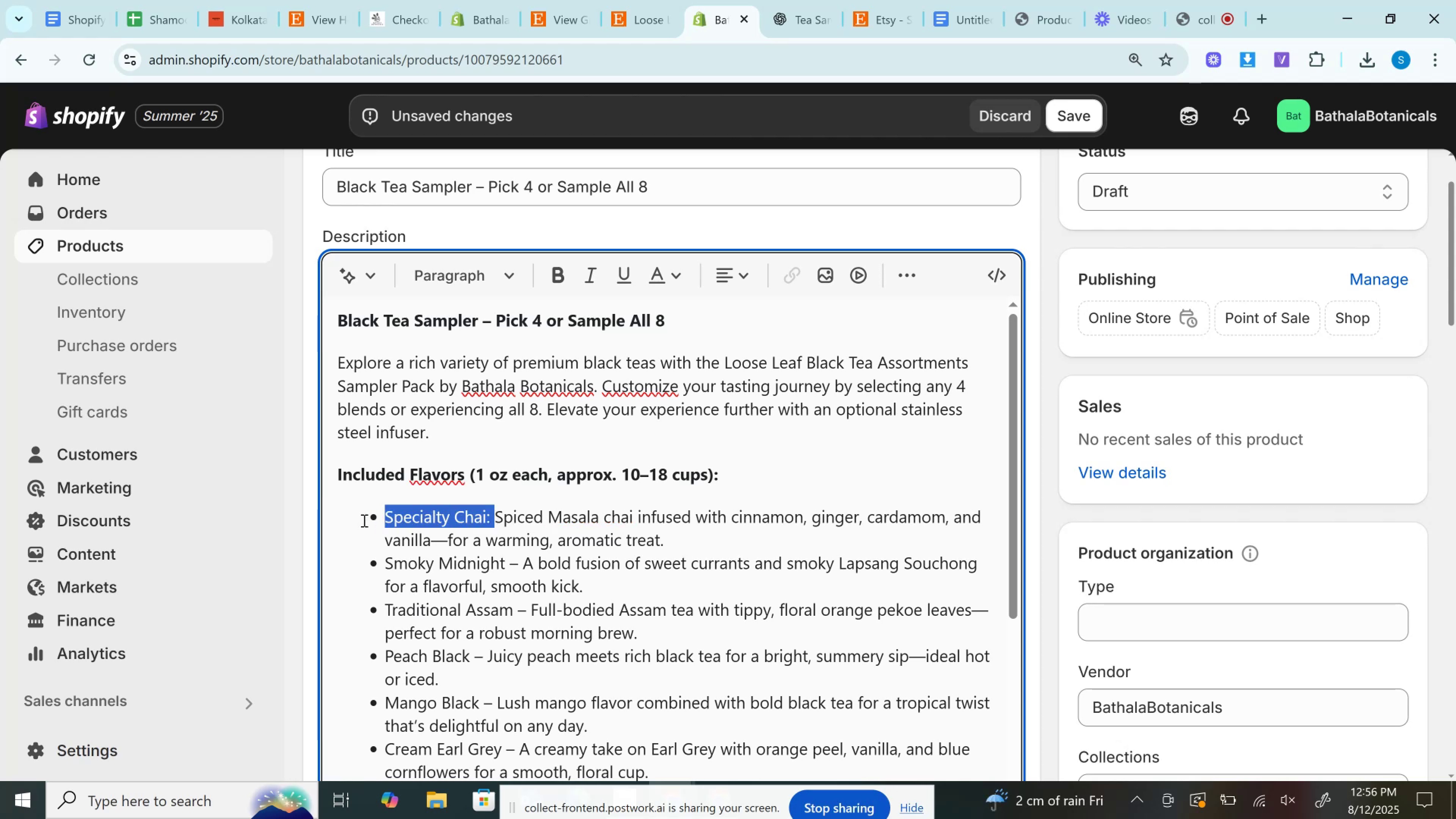 
key(Control+B)
 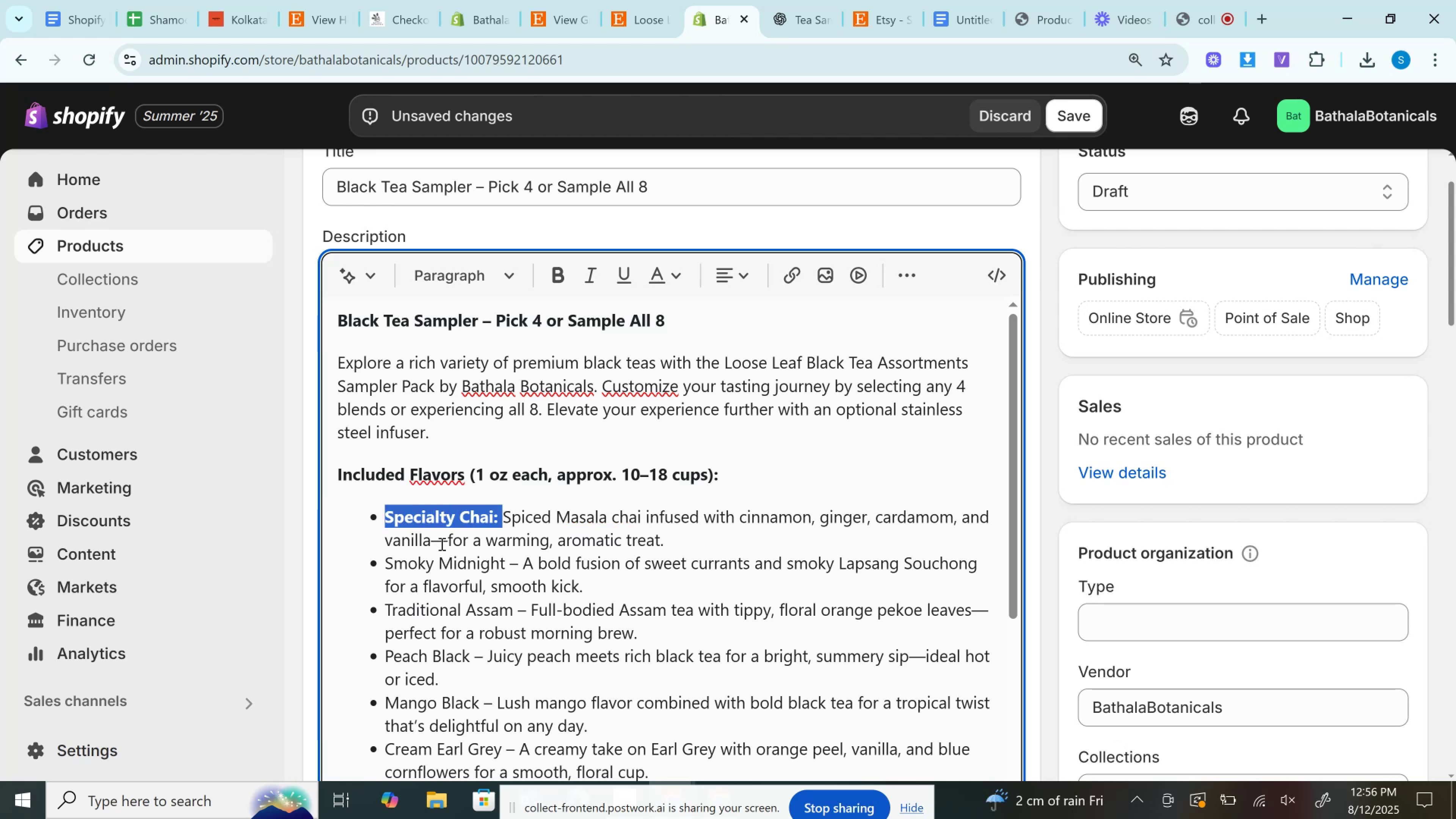 
double_click([440, 542])
 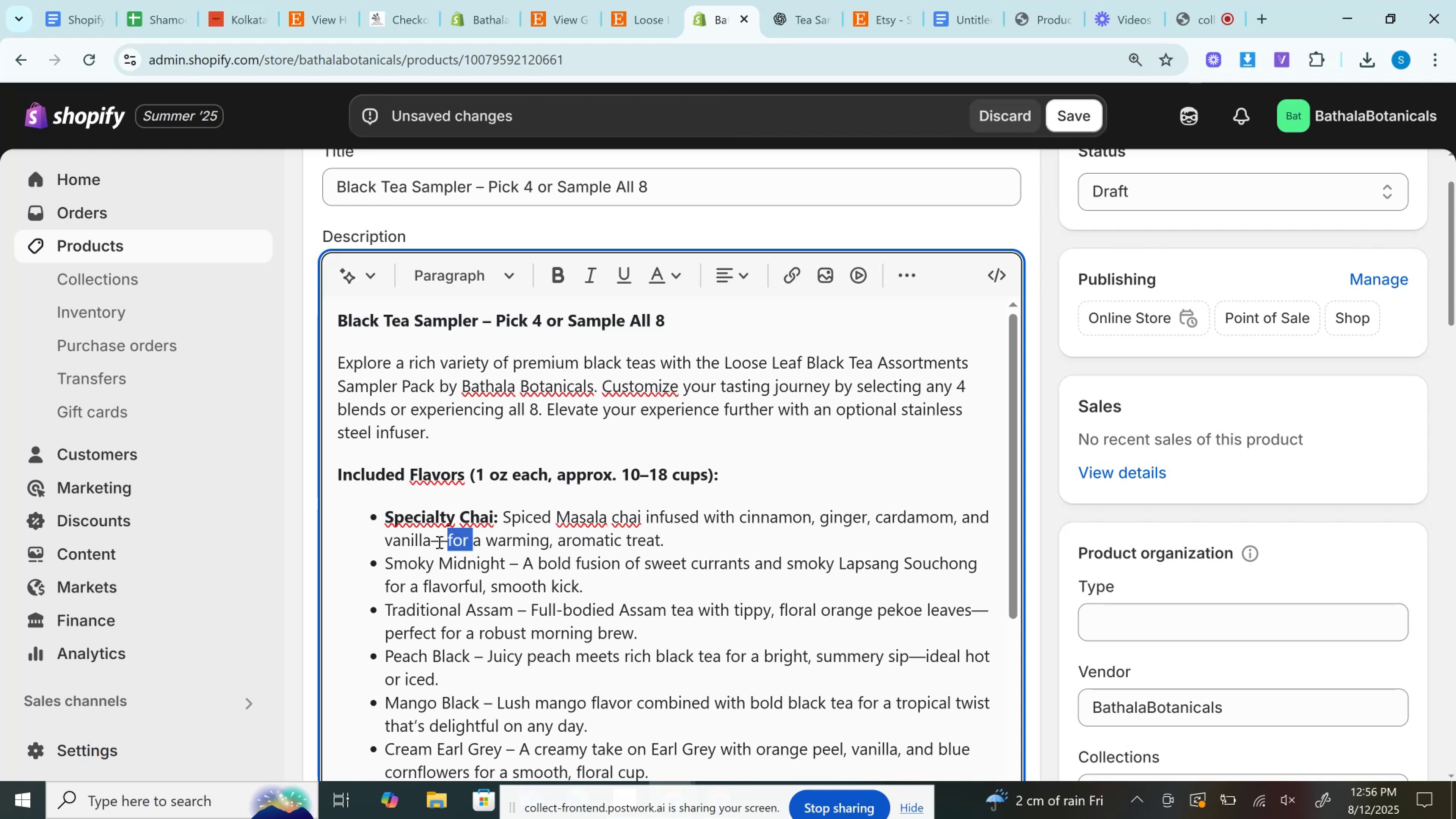 
left_click([438, 542])
 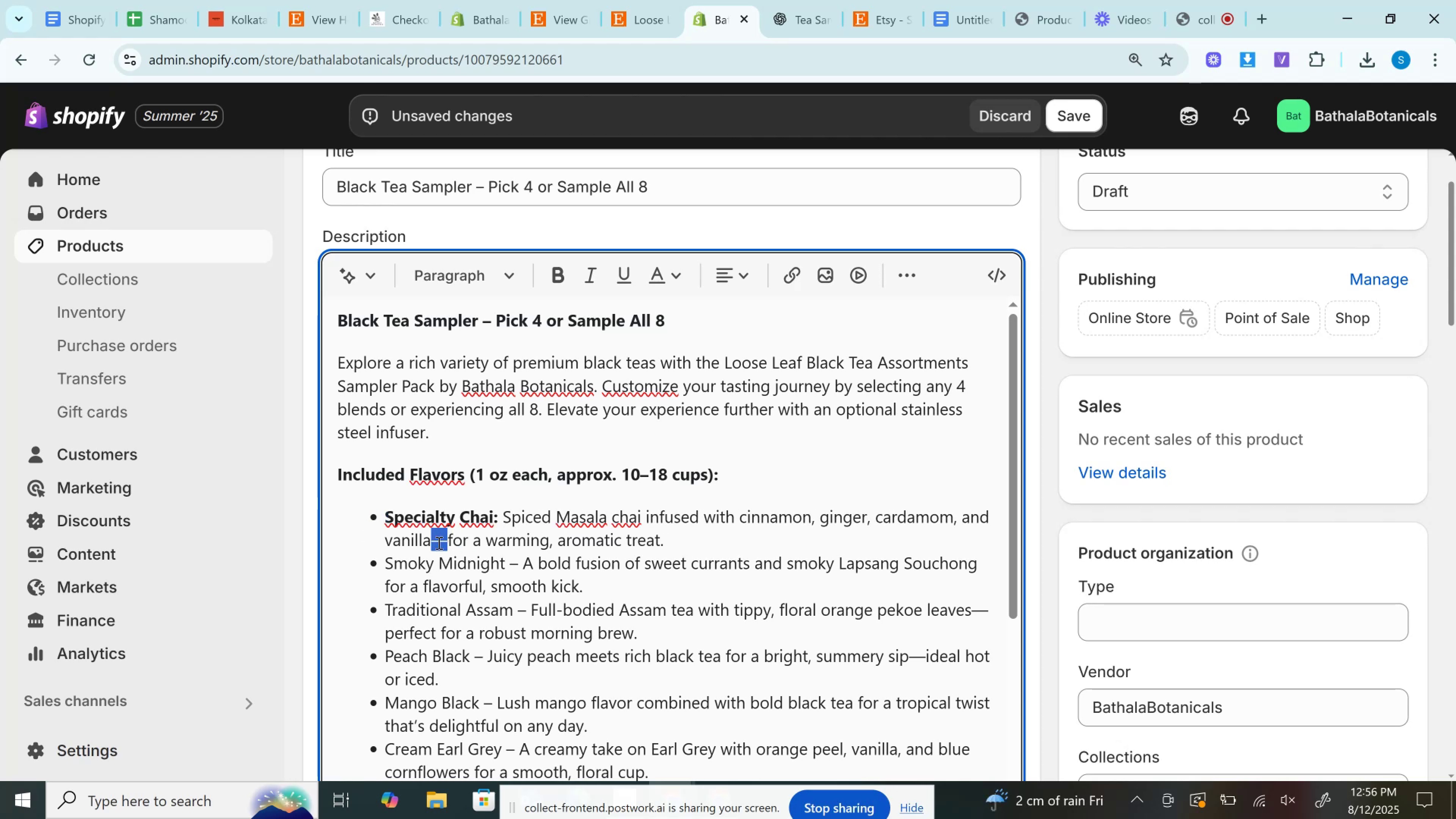 
key(Space)
 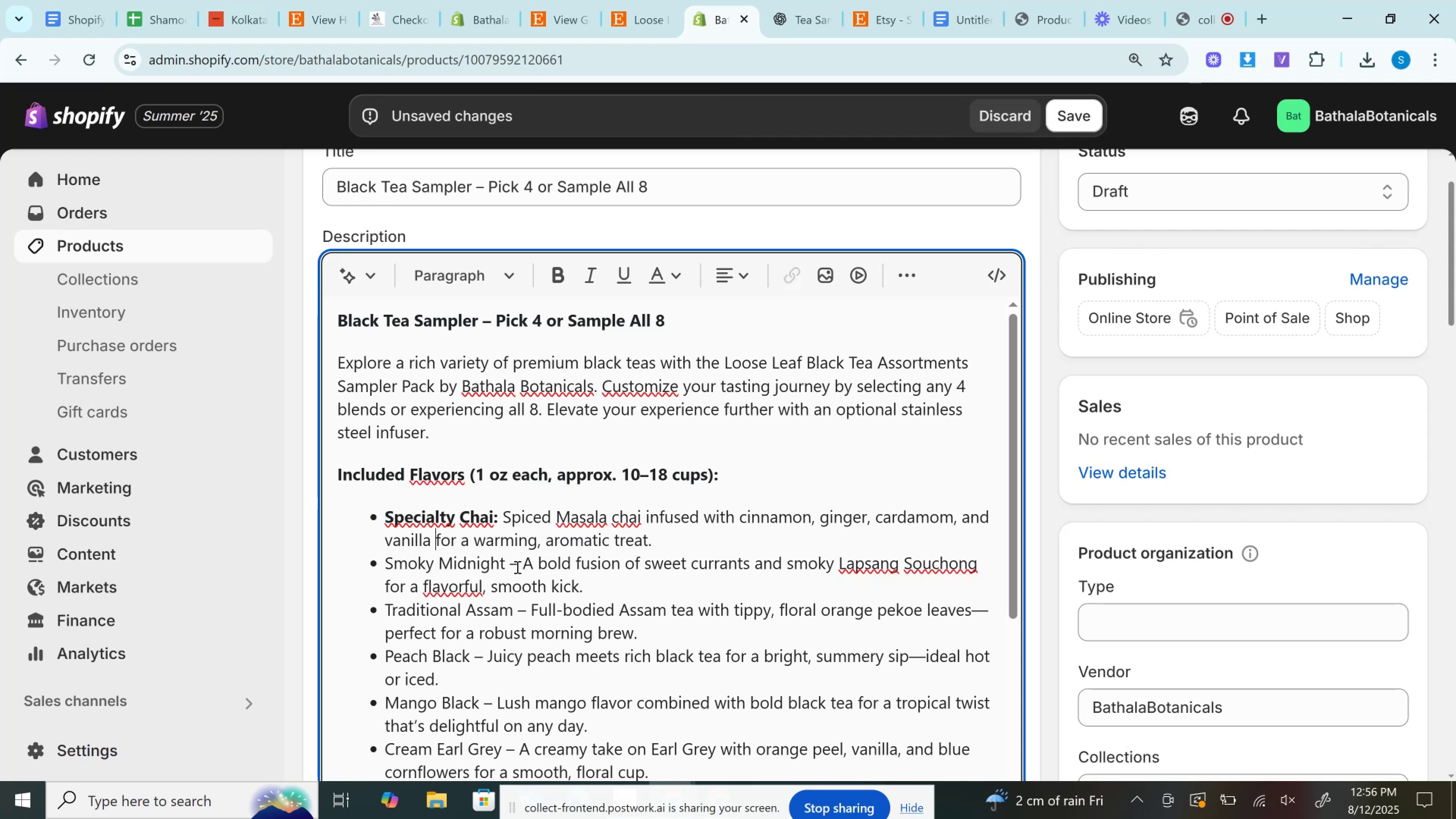 
double_click([515, 567])
 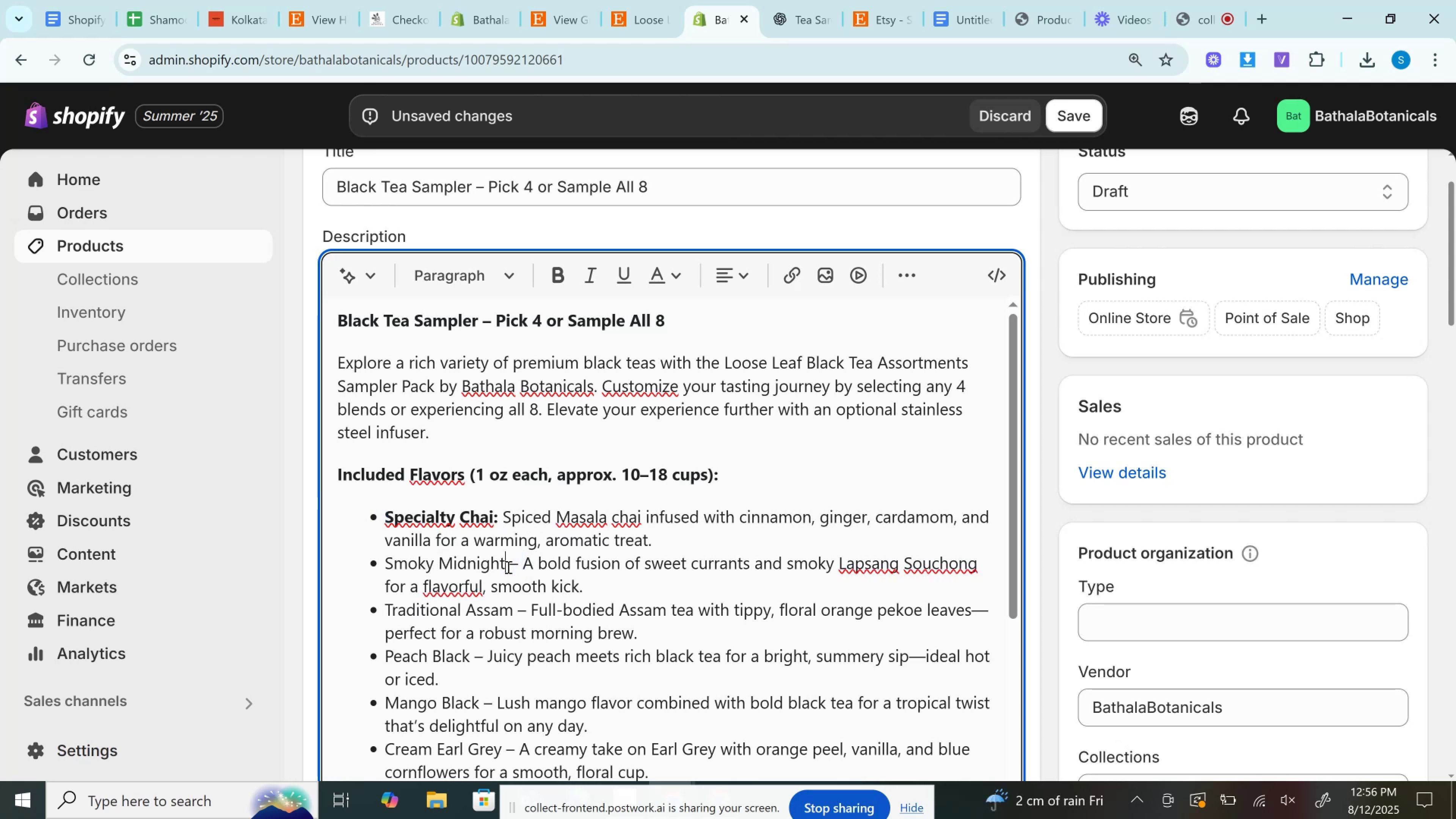 
double_click([507, 567])
 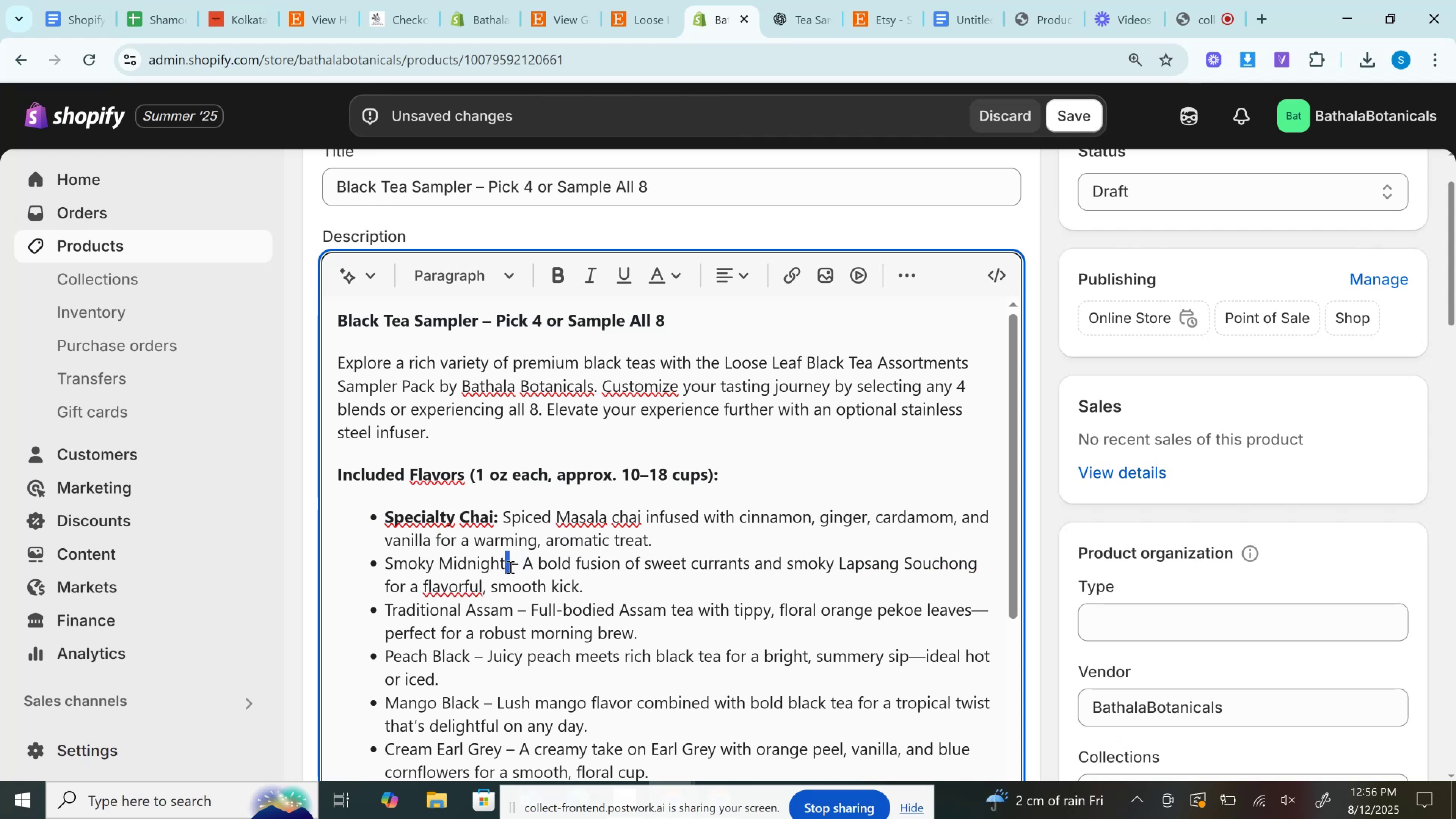 
double_click([510, 567])
 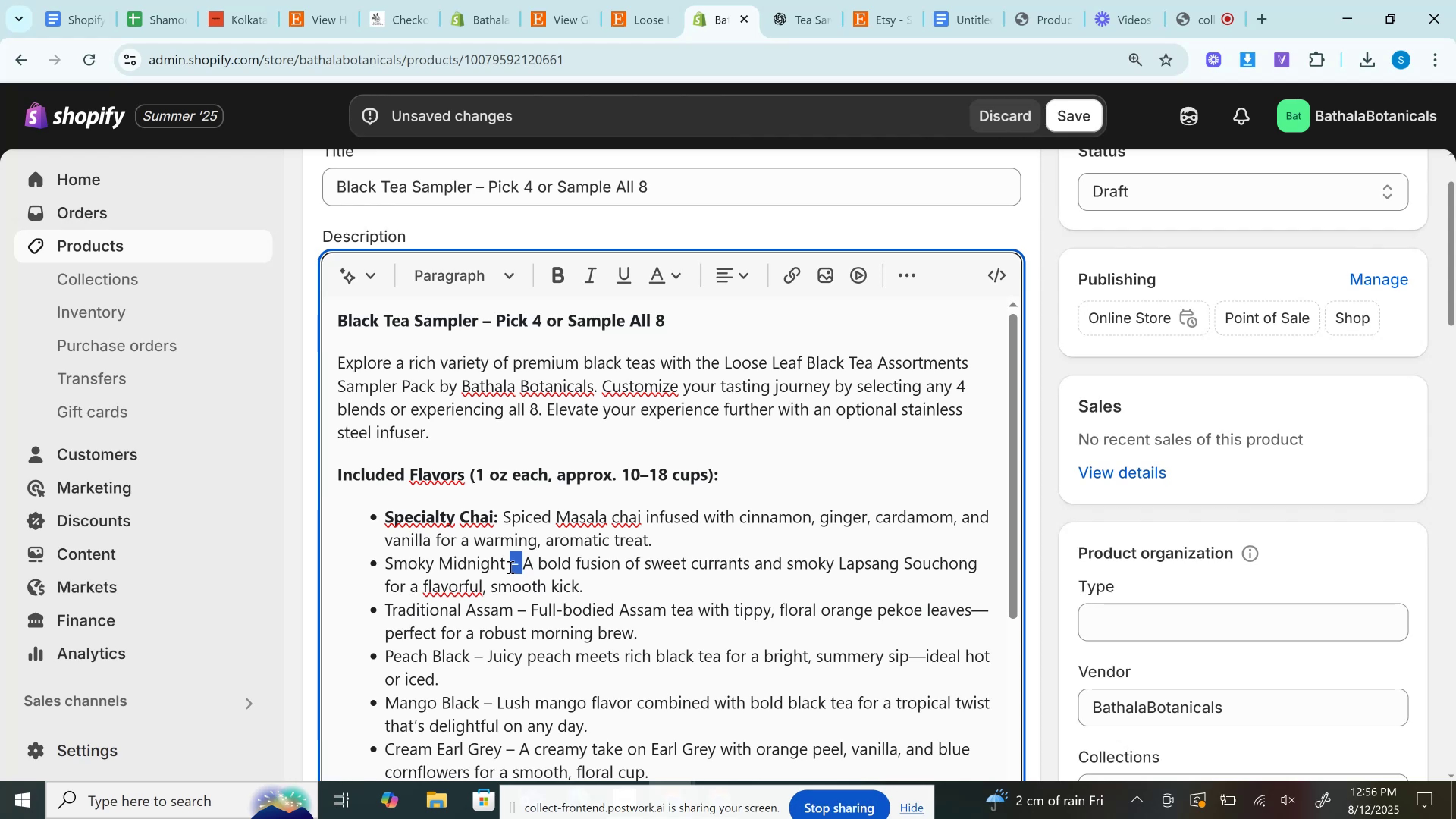 
key(Backspace)
 